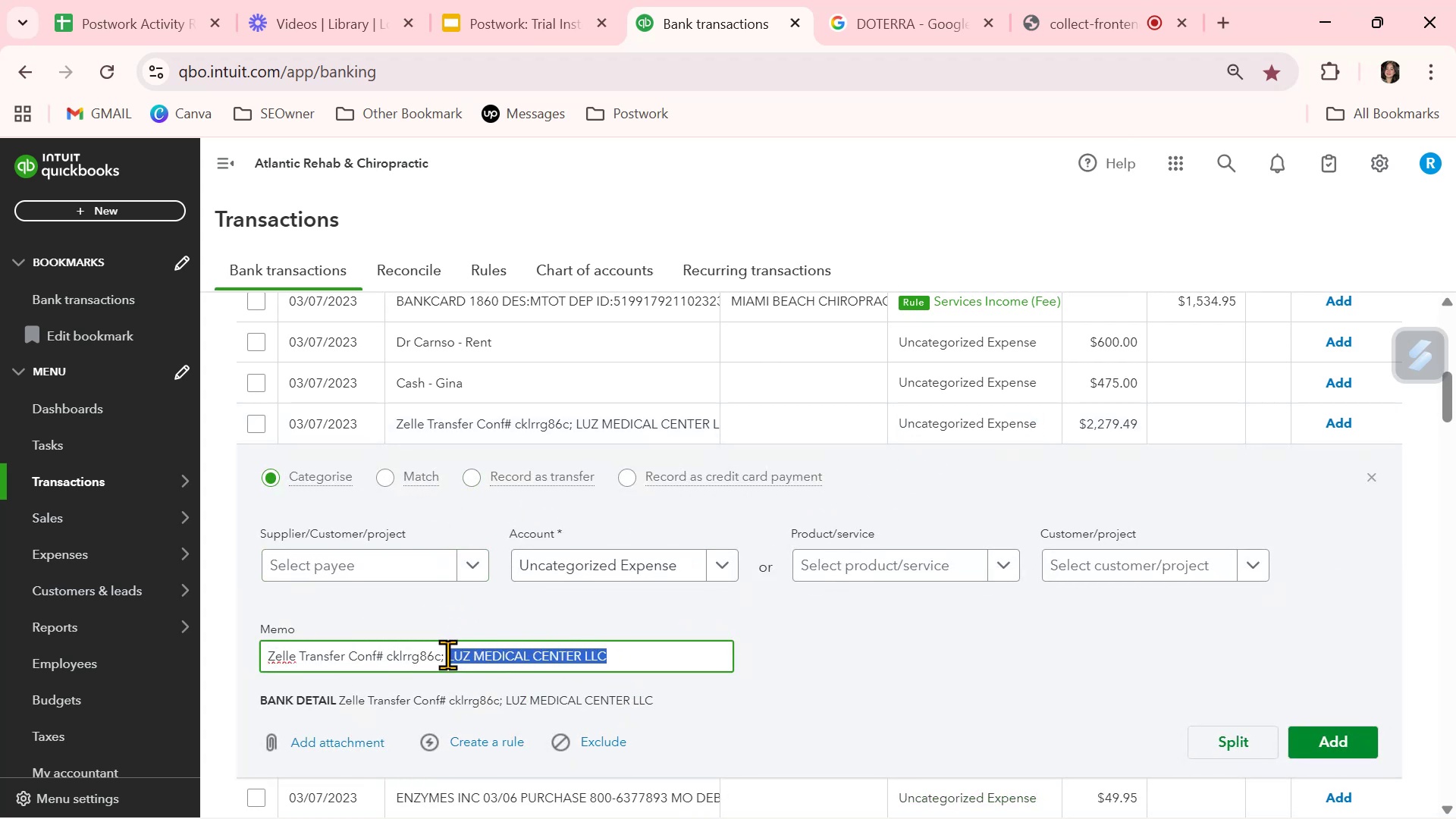 
key(Control+ControlLeft)
 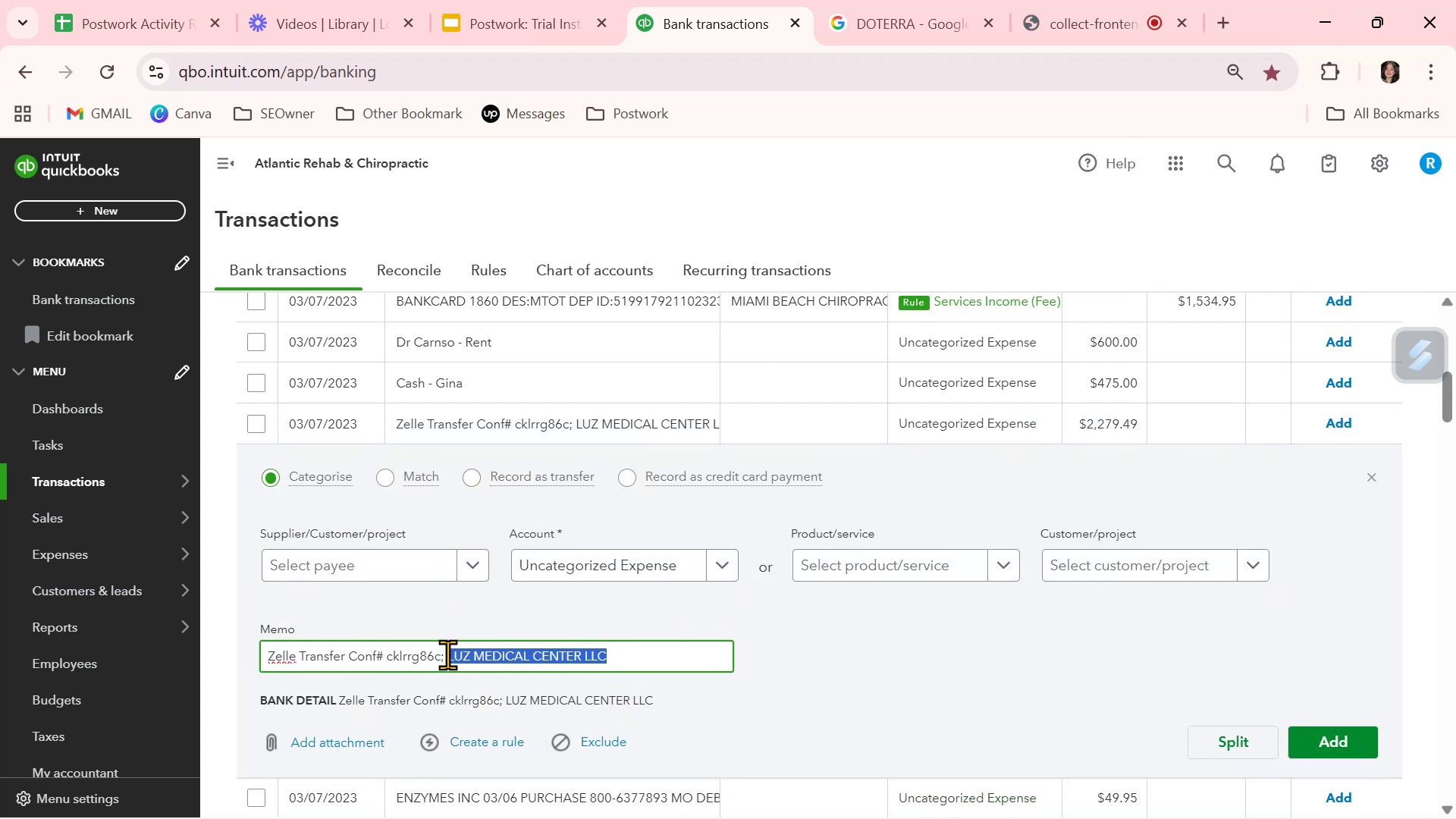 
key(Control+C)
 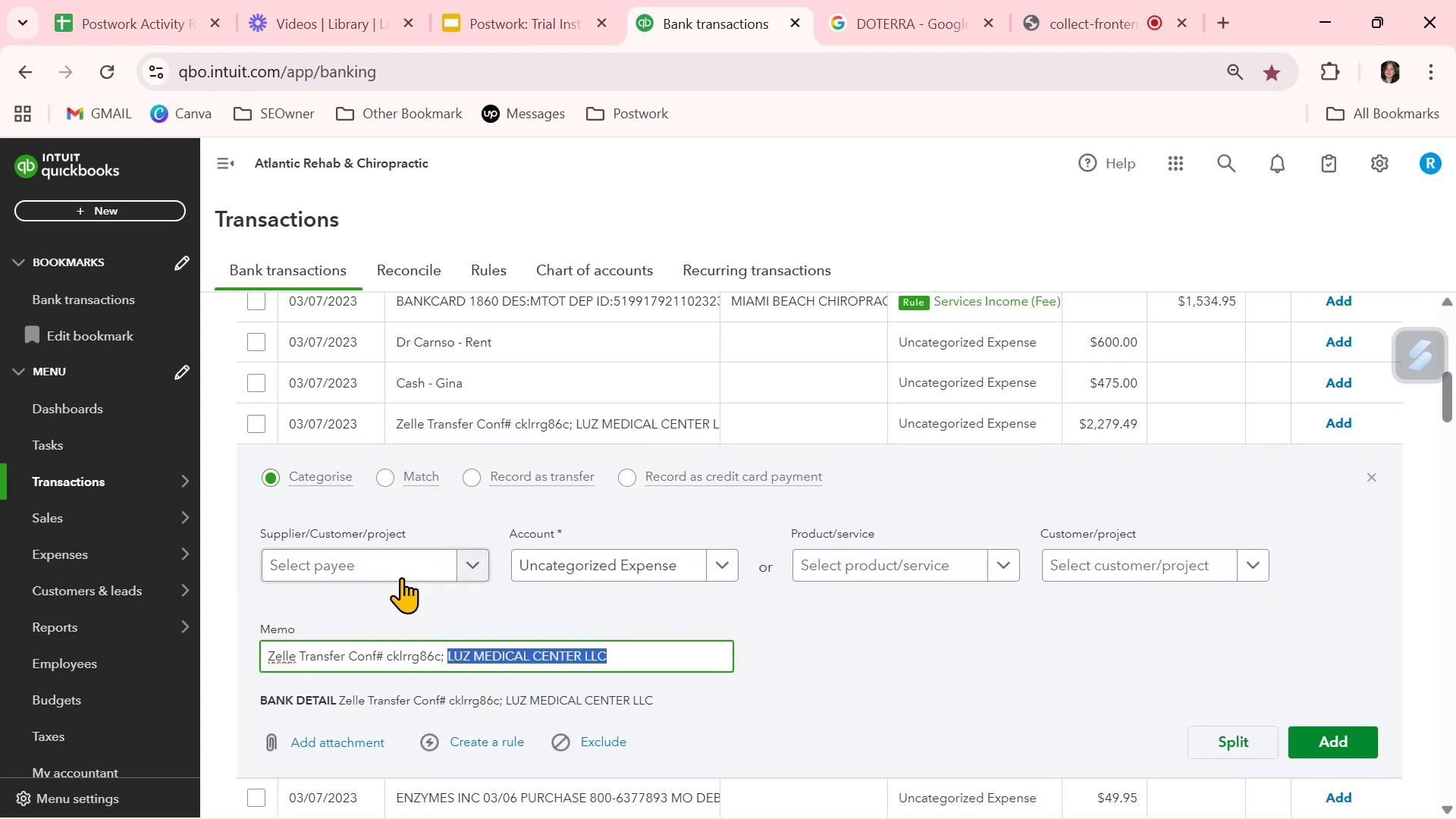 
left_click([396, 562])
 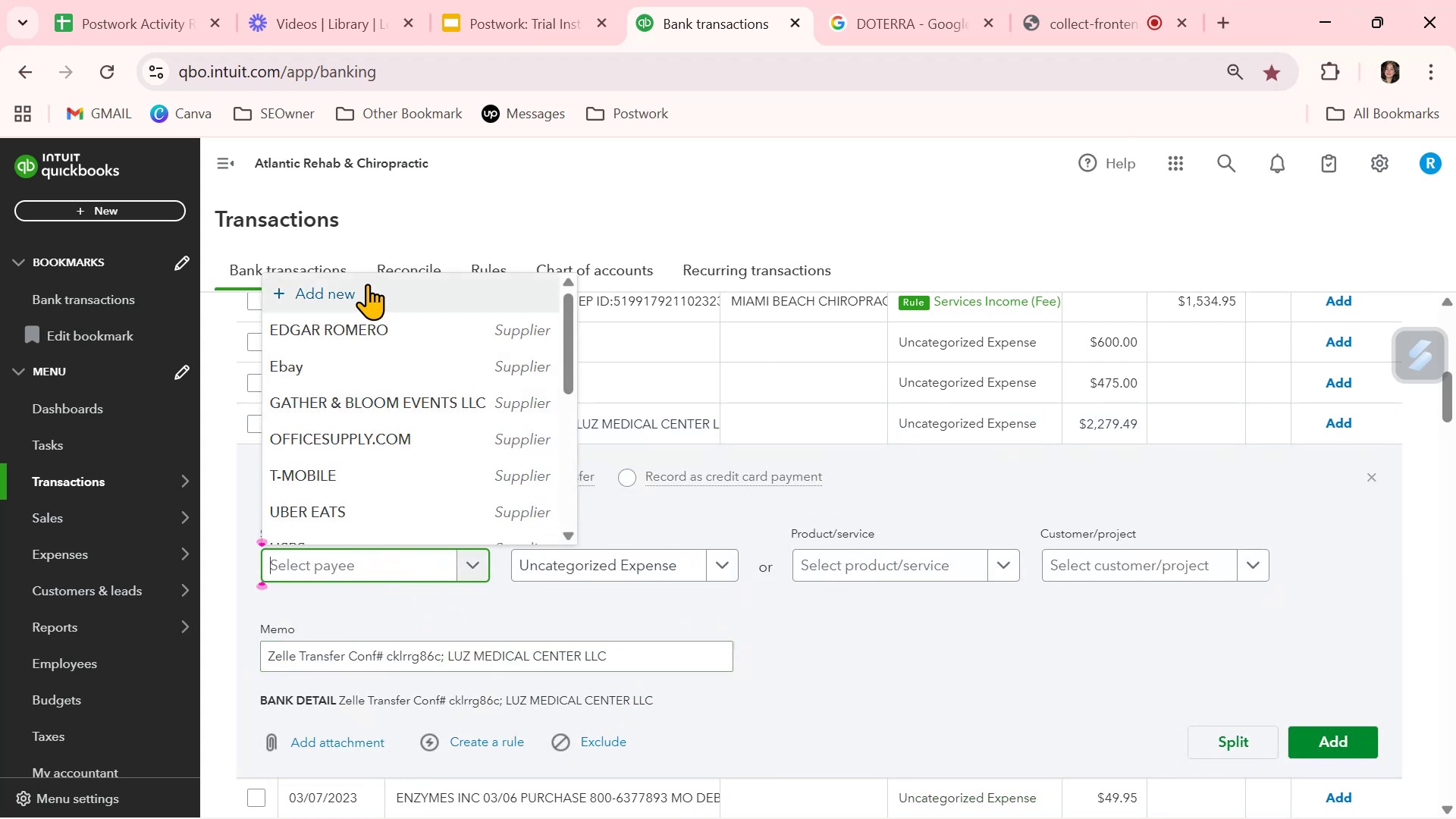 
left_click([344, 286])
 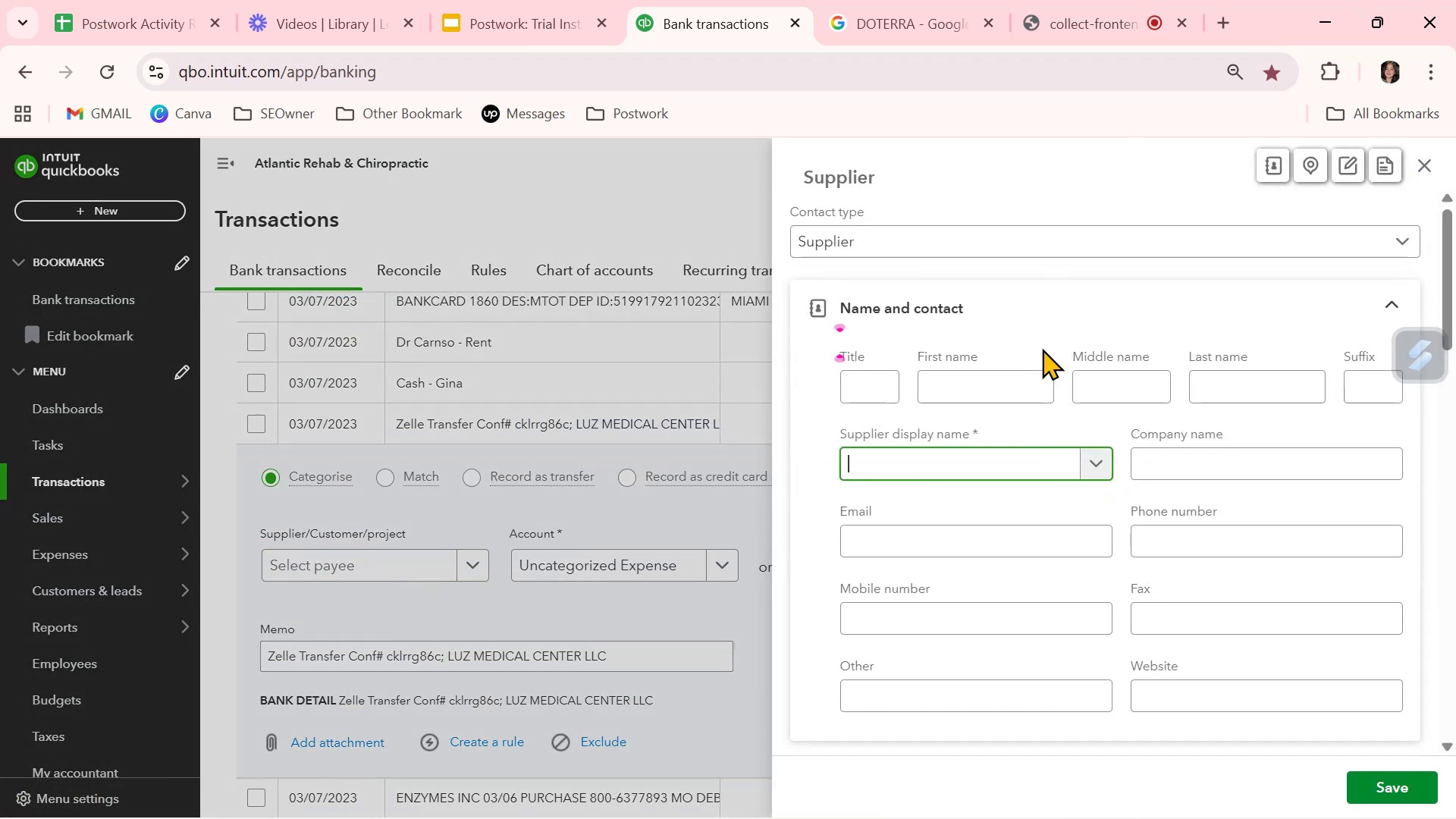 
key(Control+ControlLeft)
 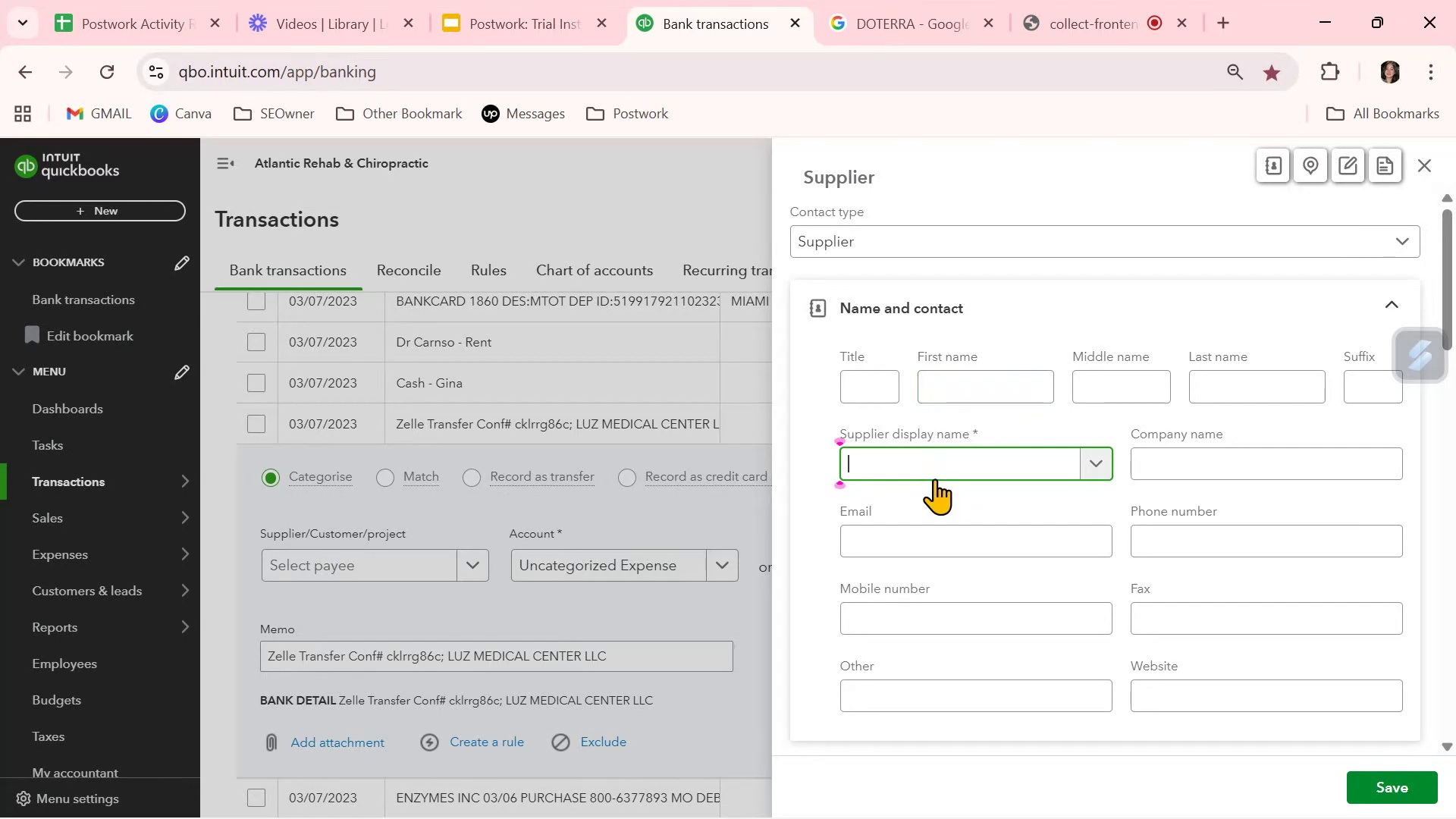 
key(Control+V)
 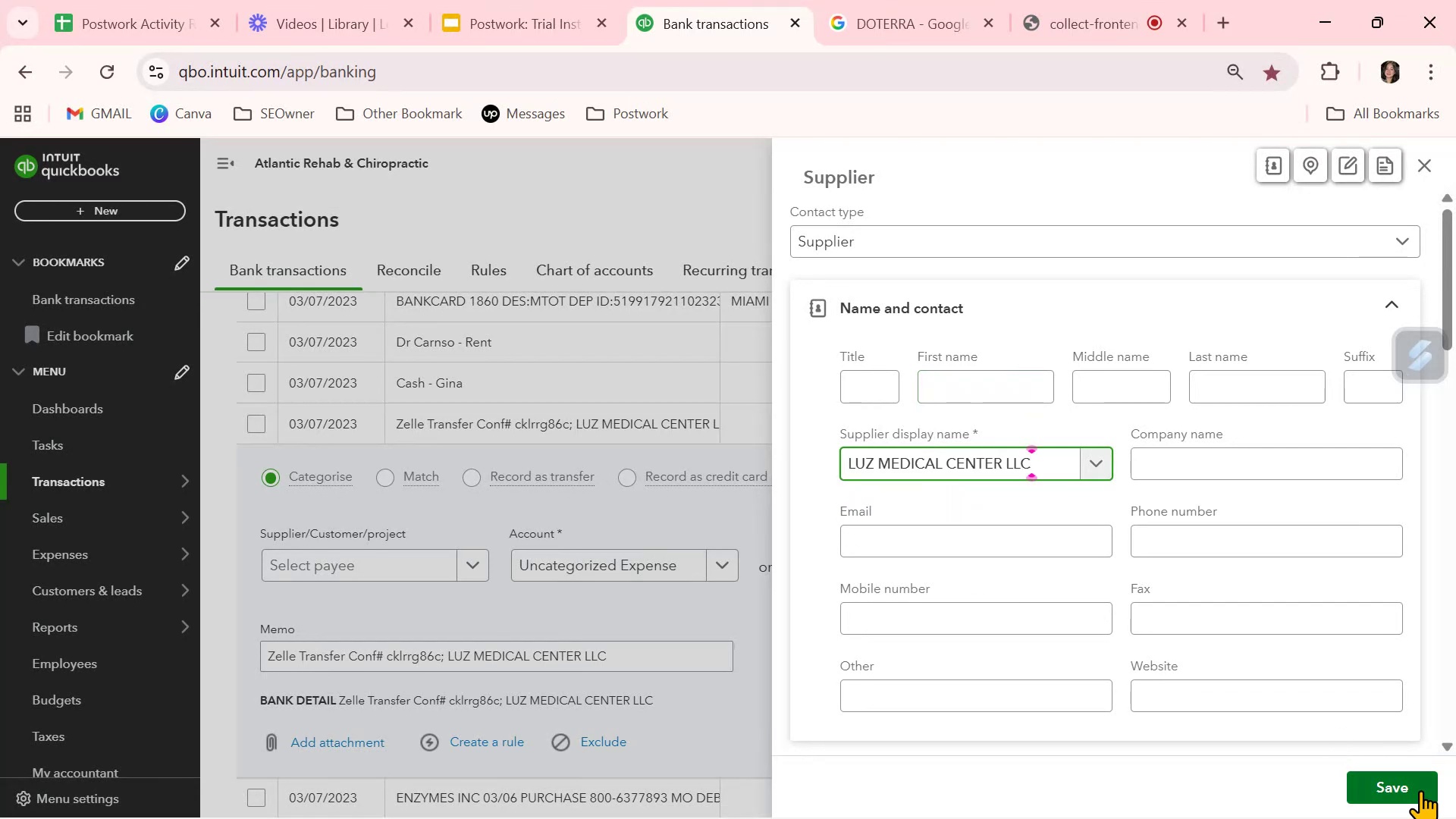 
left_click([1417, 789])
 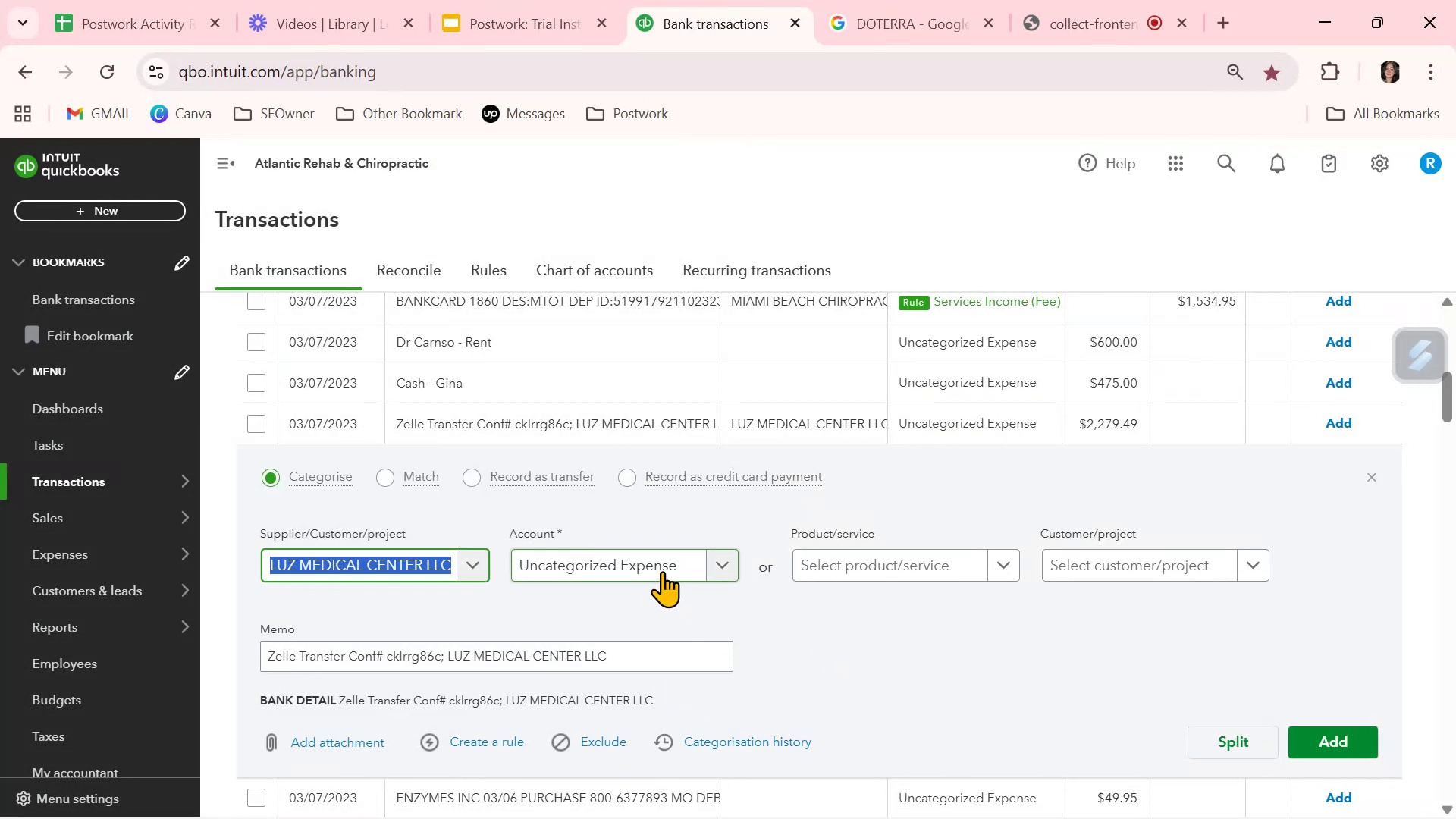 
wait(6.14)
 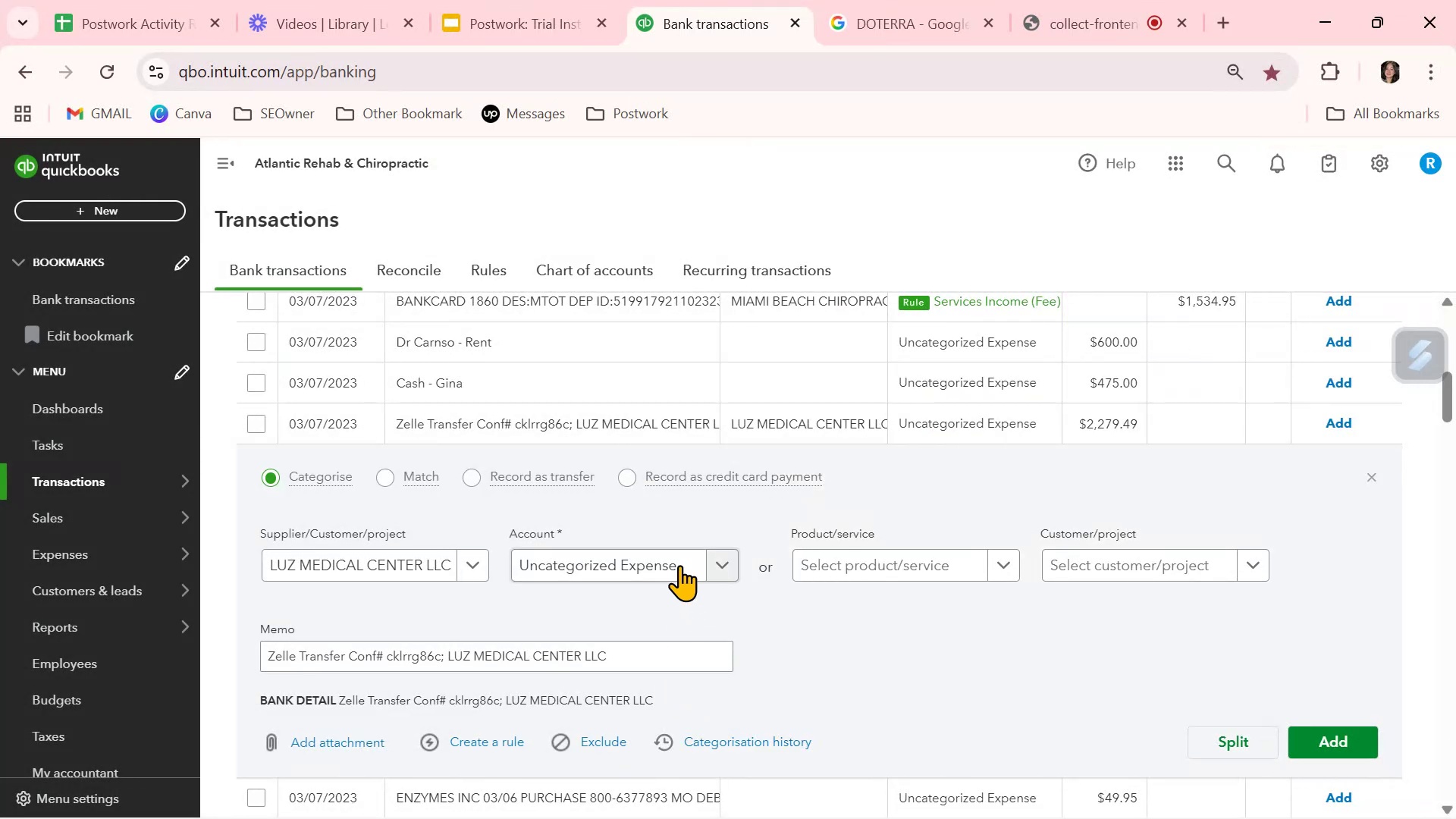 
left_click([740, 611])
 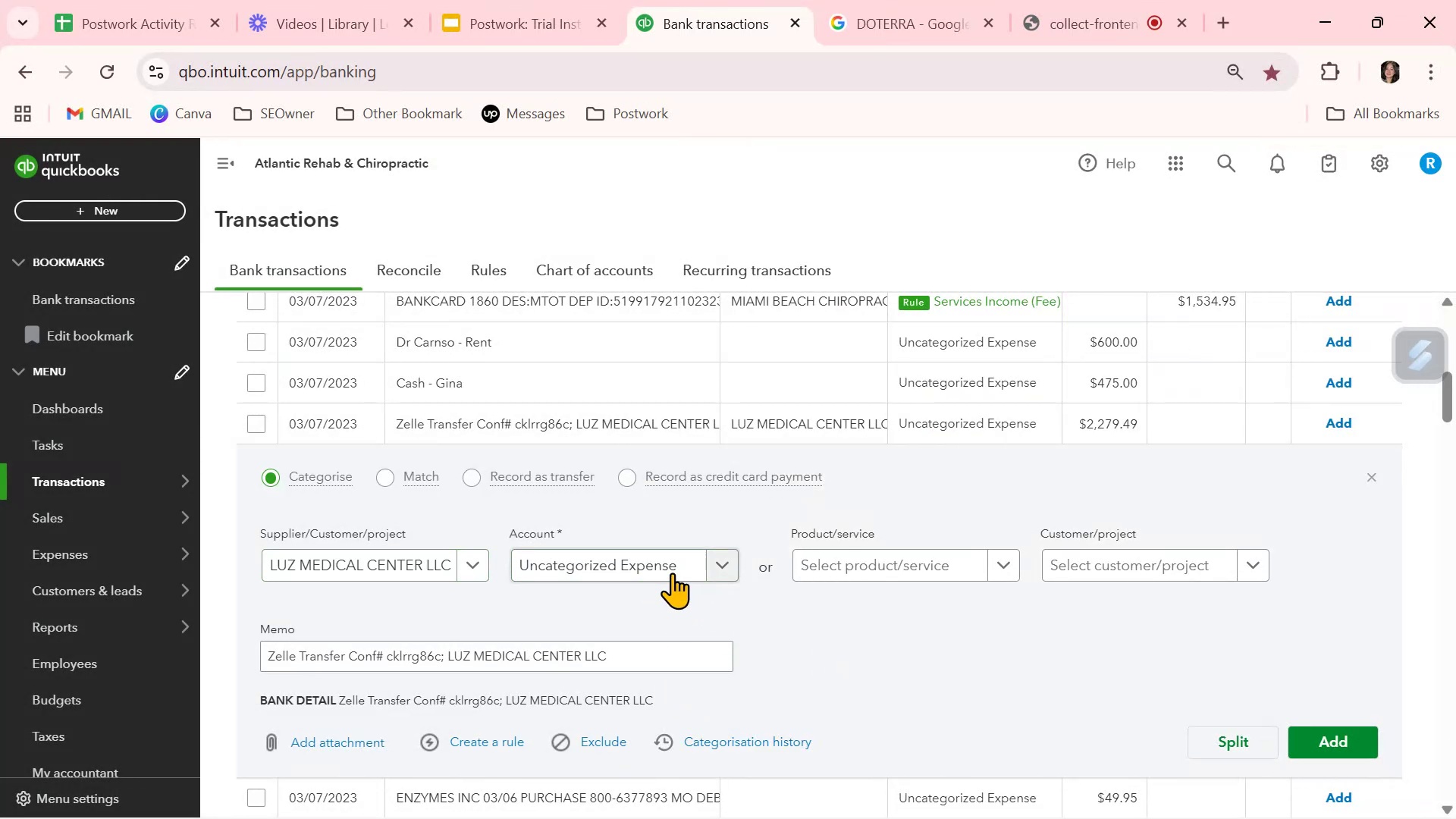 
left_click([672, 572])
 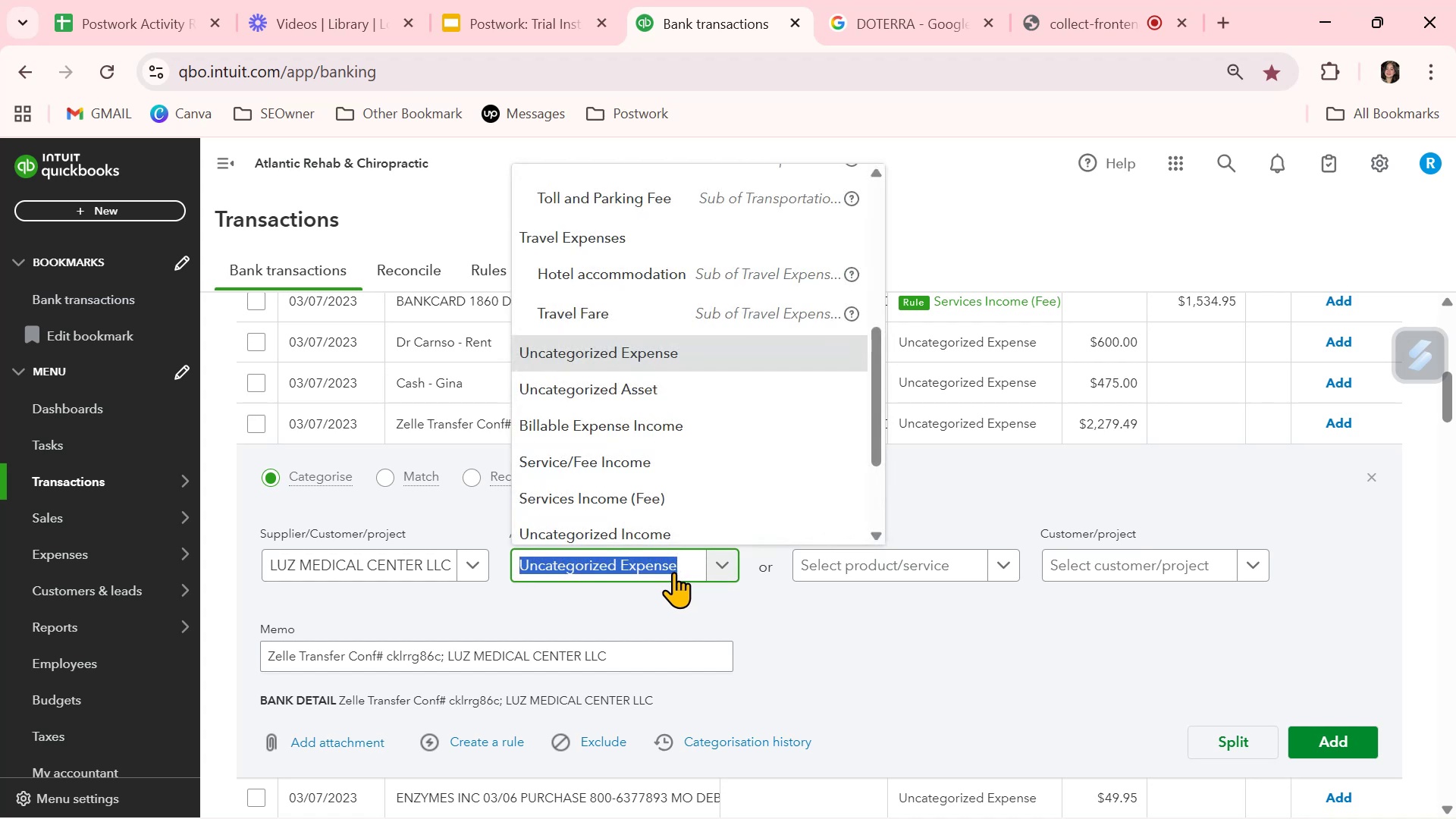 
wait(8.82)
 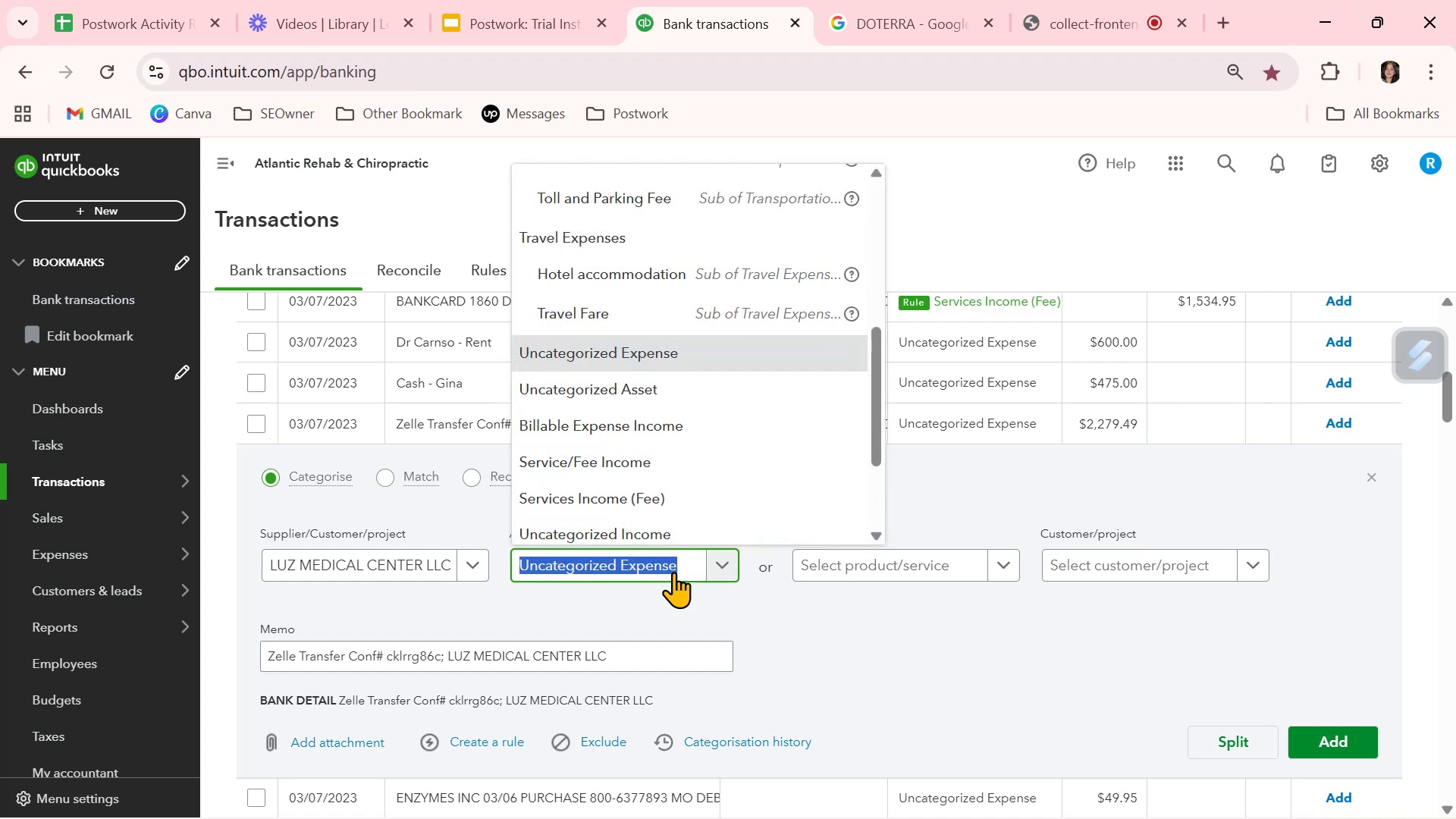 
left_click([793, 622])
 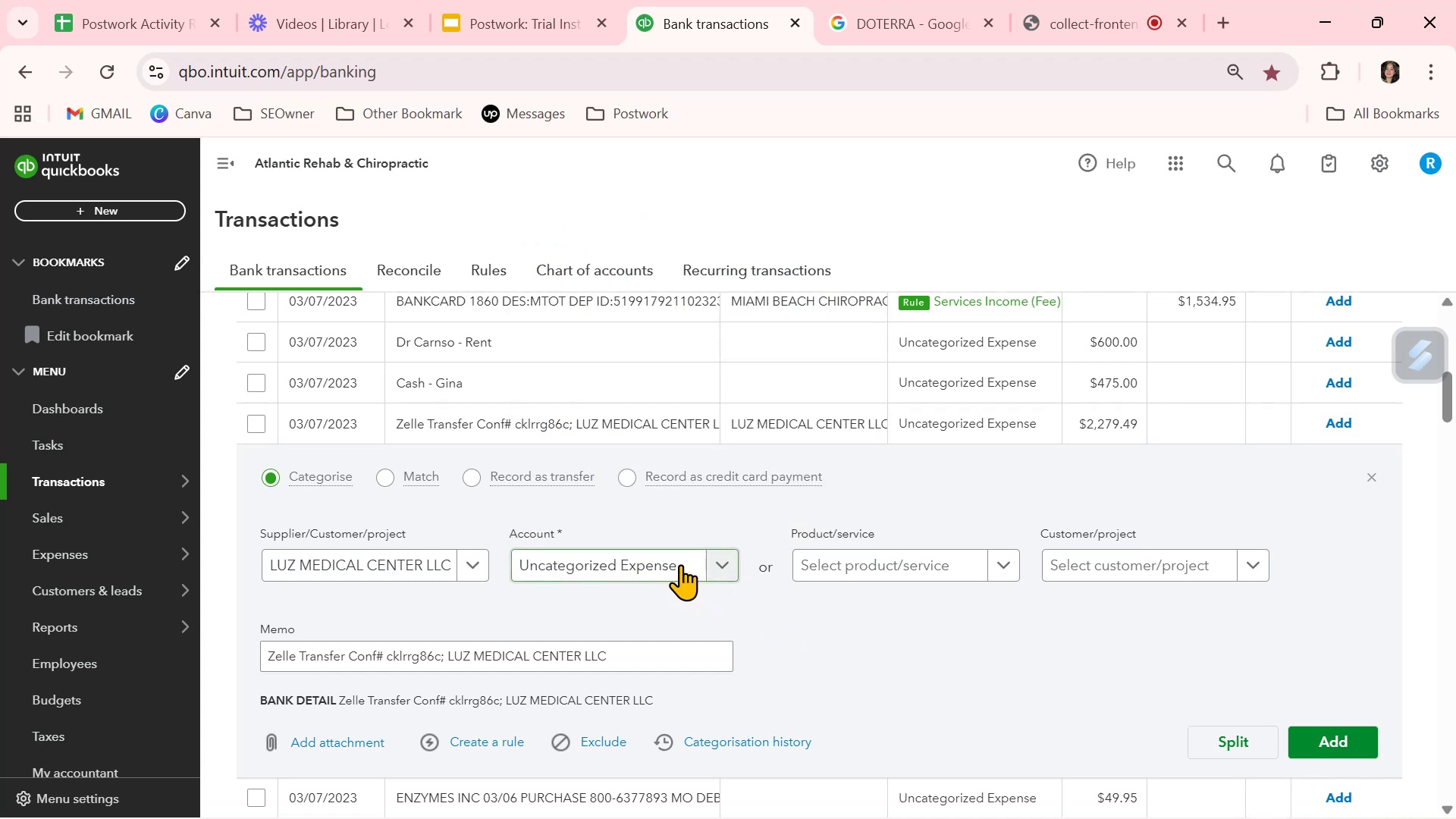 
left_click([680, 564])
 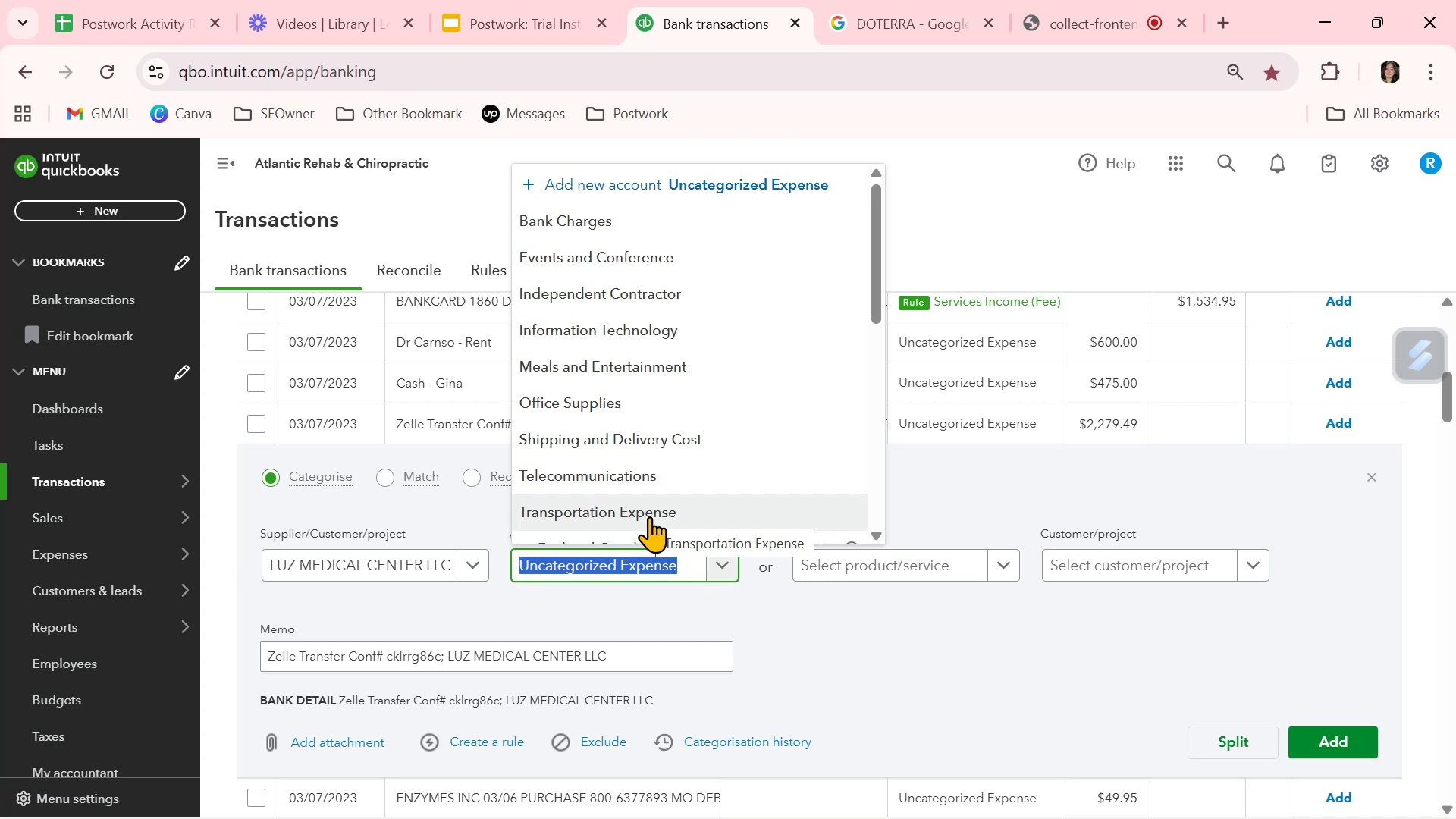 
wait(27.42)
 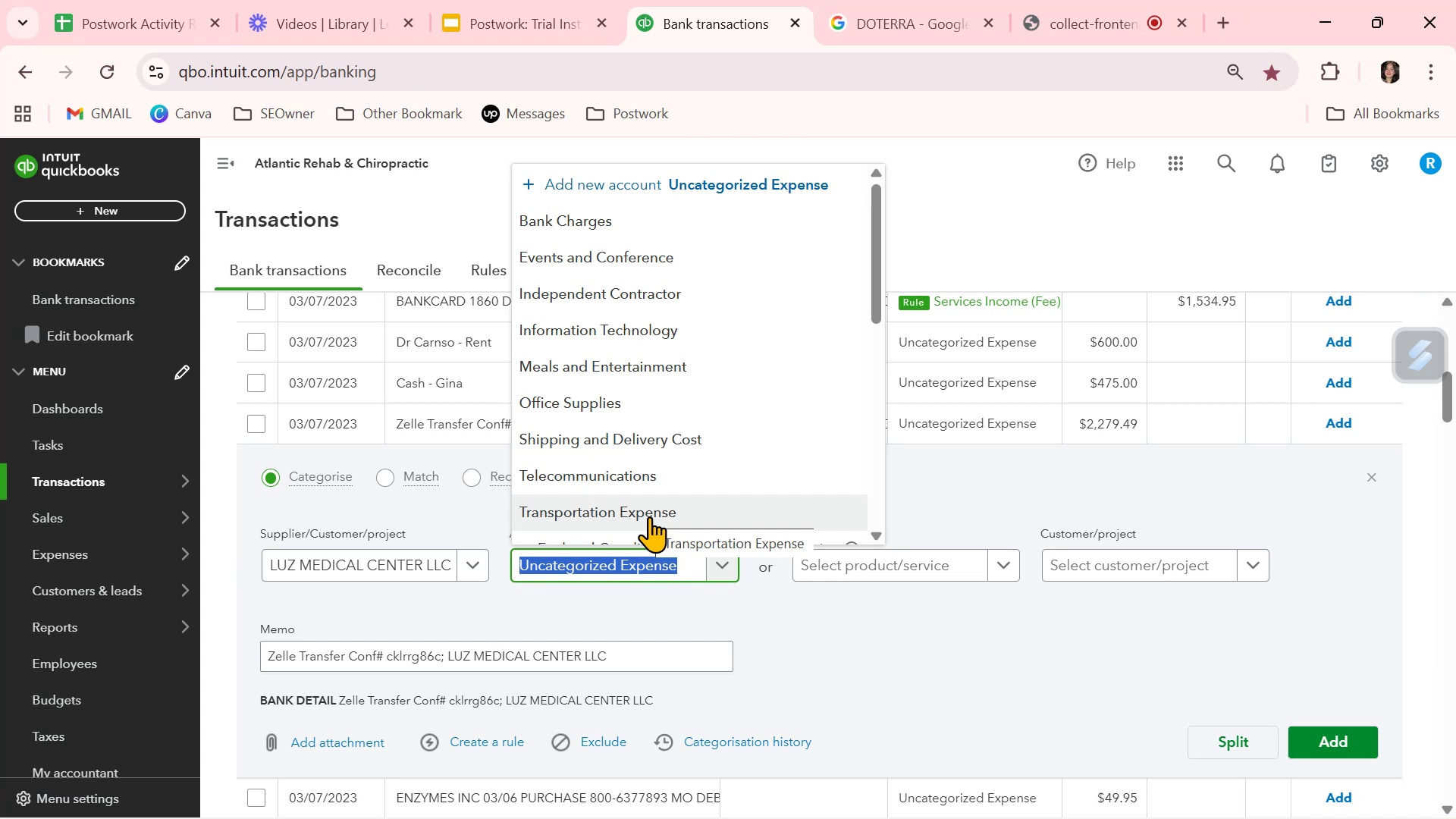 
left_click([911, 684])
 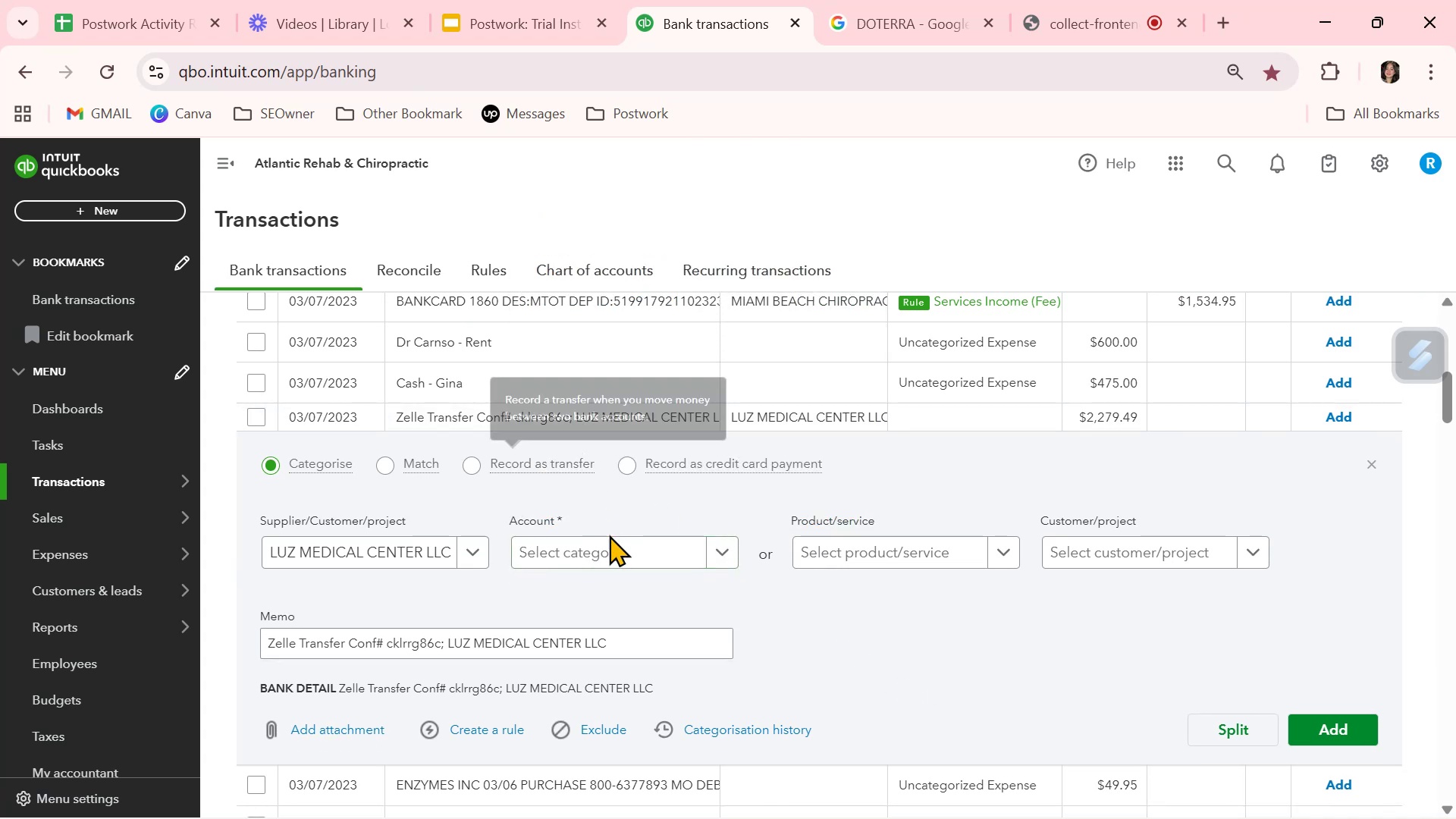 
left_click([612, 549])
 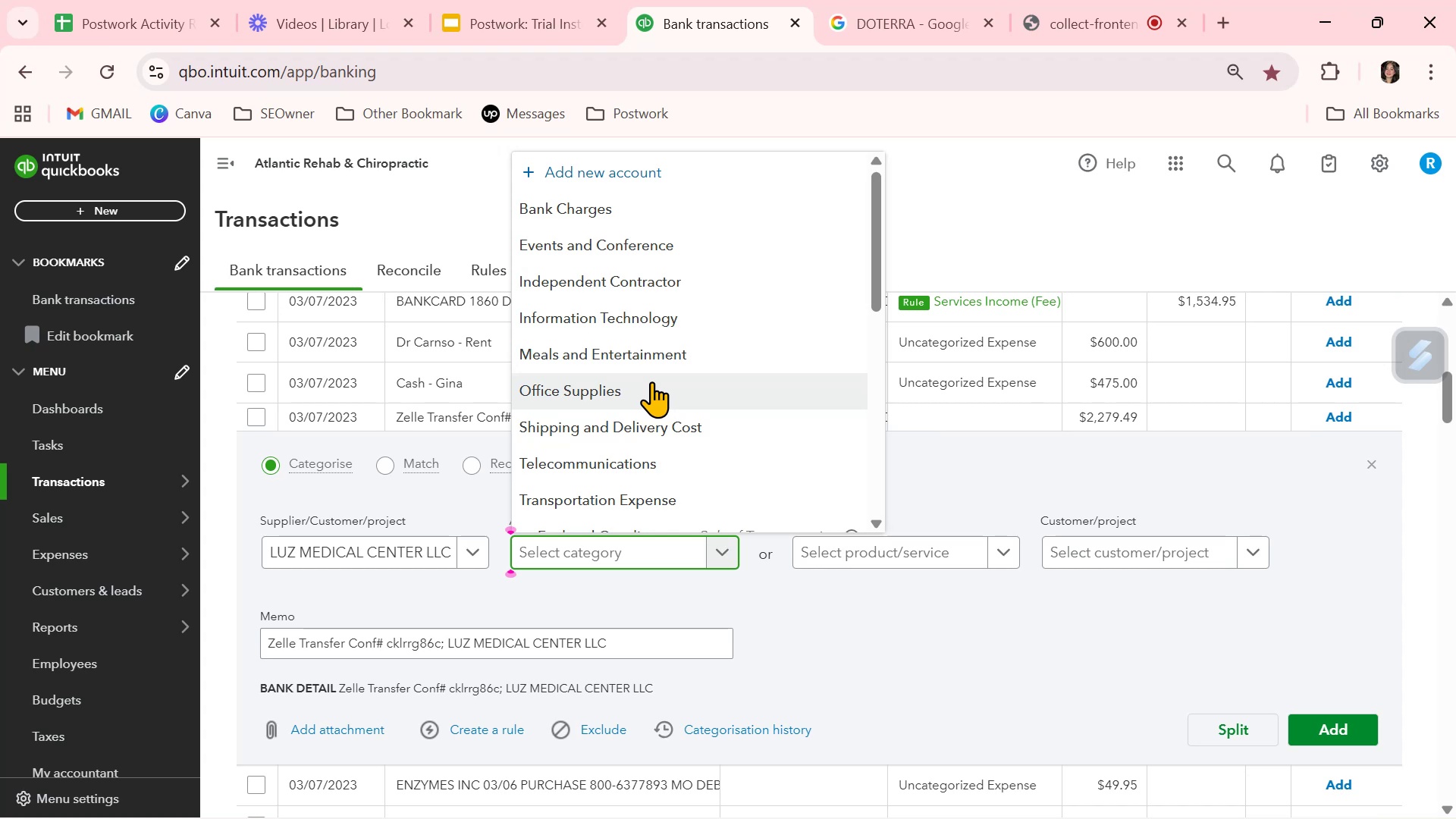 
wait(6.69)
 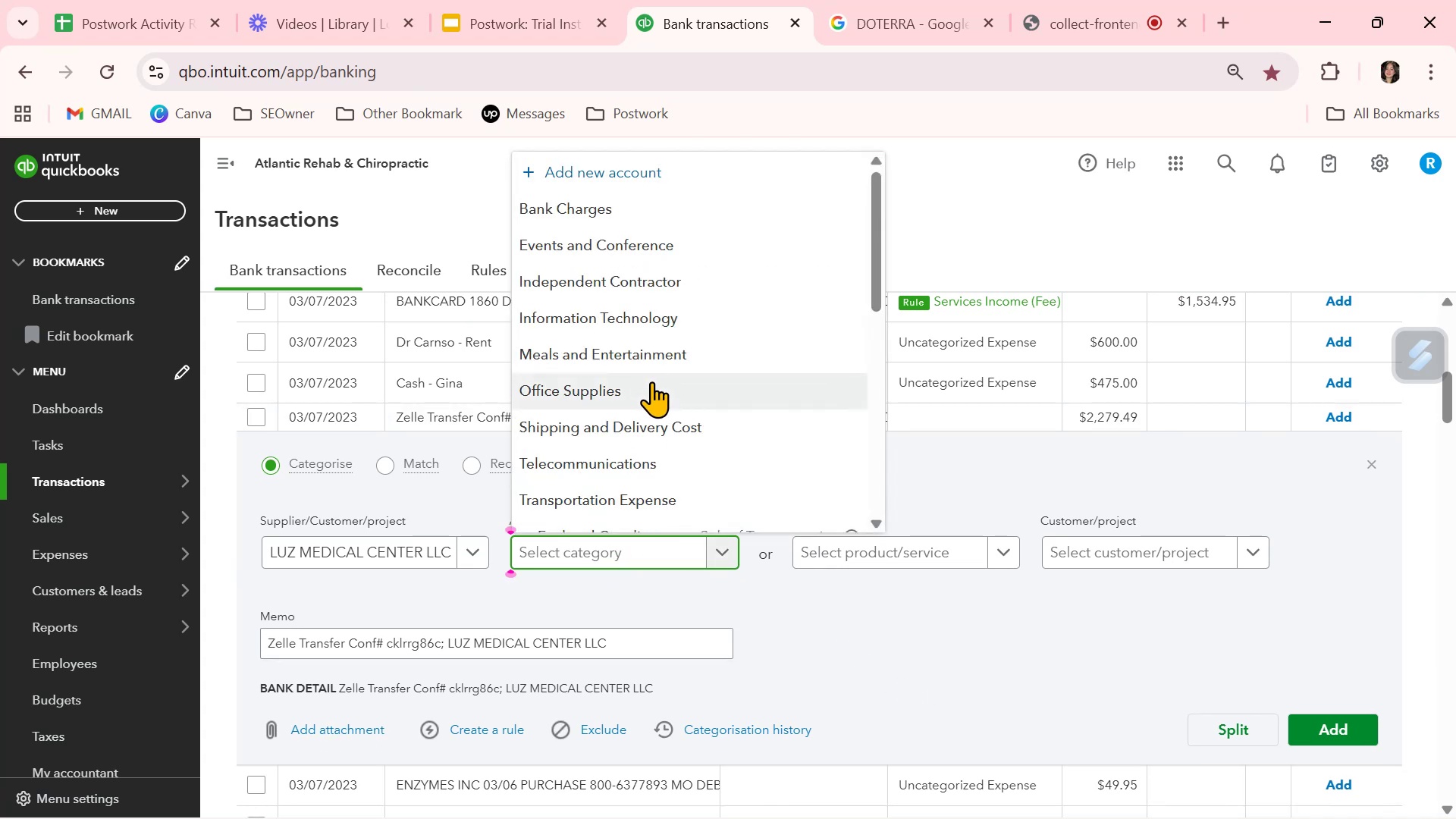 
scroll: coordinate [653, 381], scroll_direction: up, amount: 3.0
 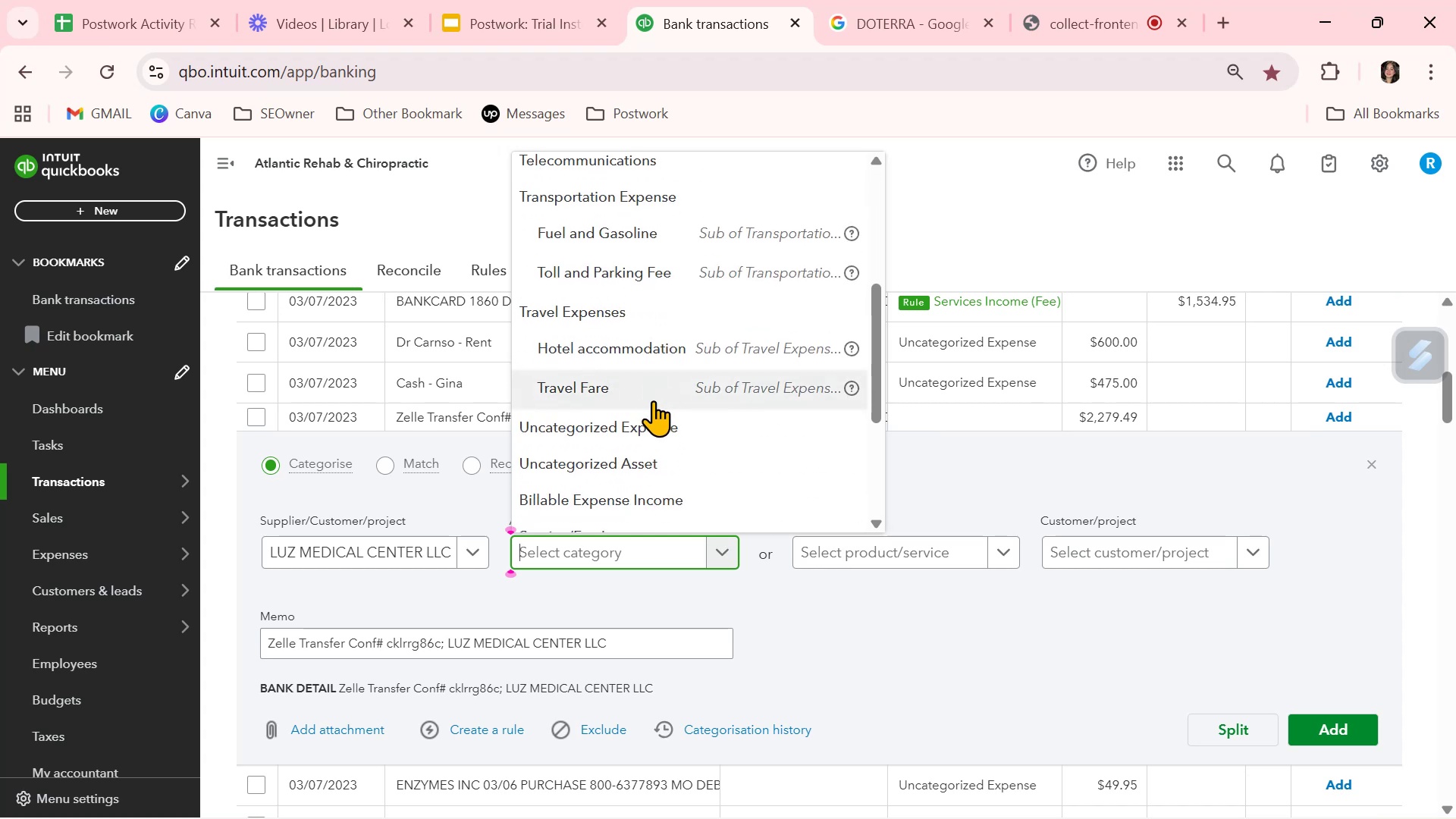 
left_click([650, 423])
 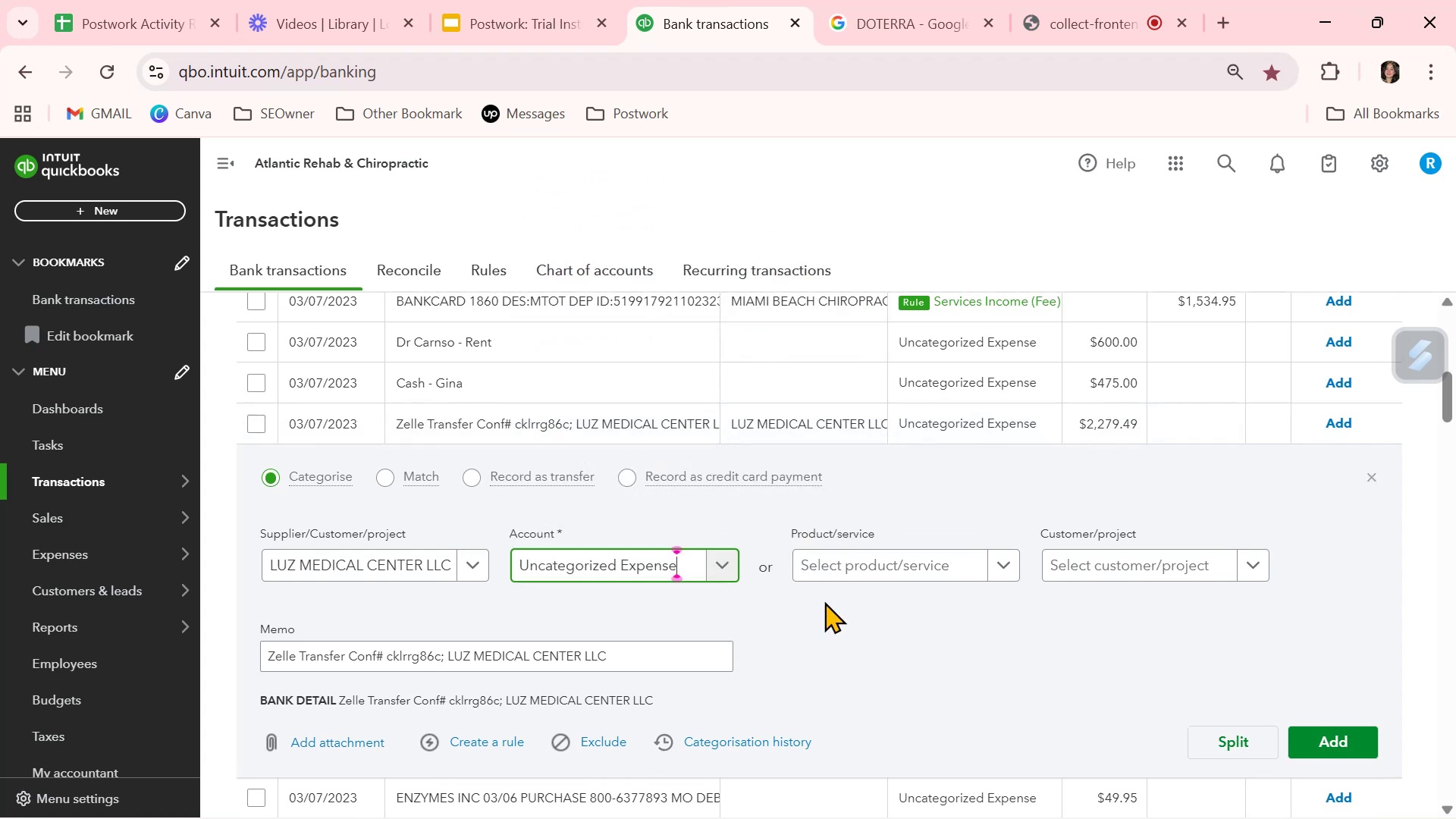 
left_click([853, 635])
 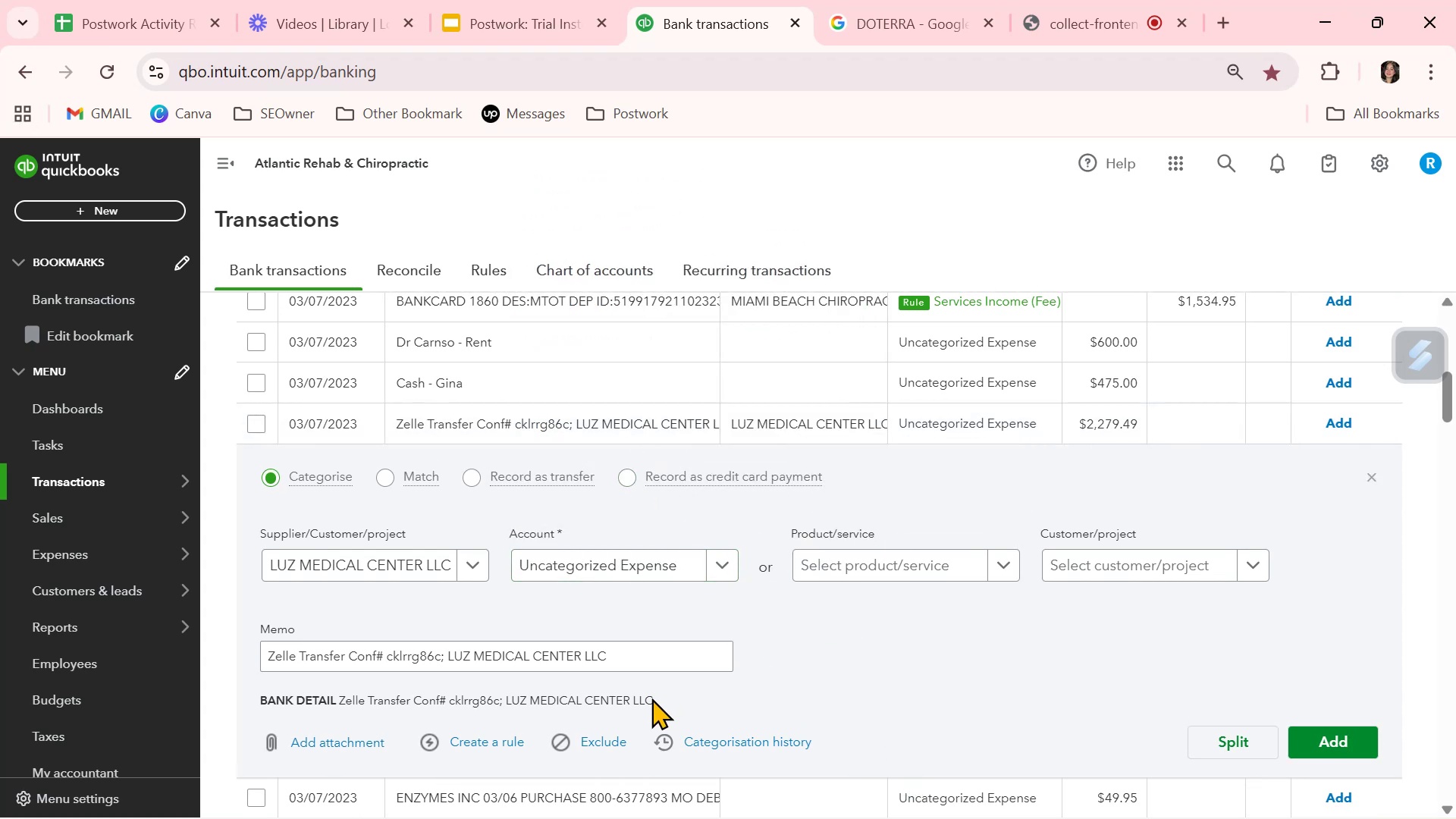 
left_click([497, 741])
 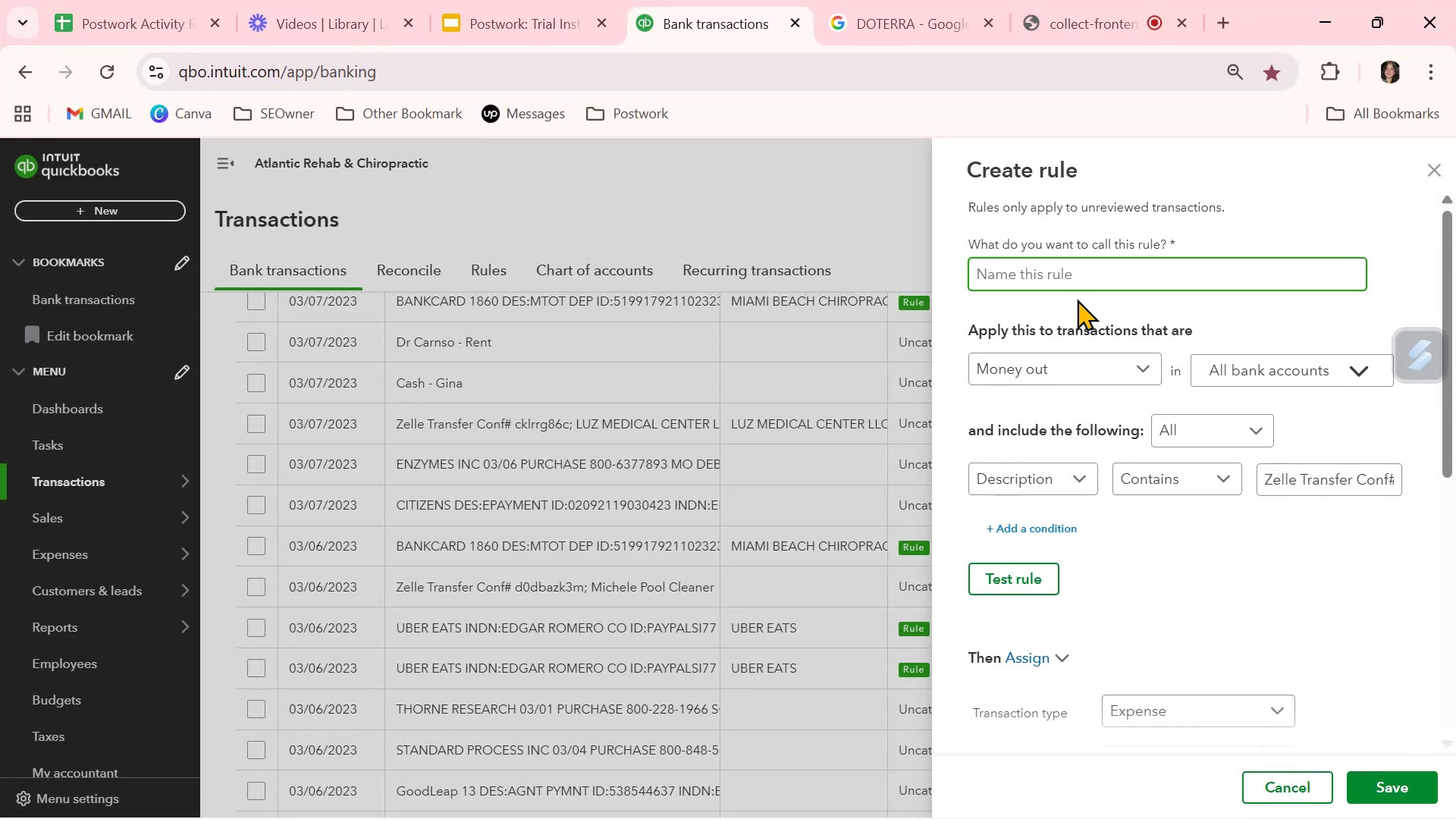 
left_click([1072, 278])
 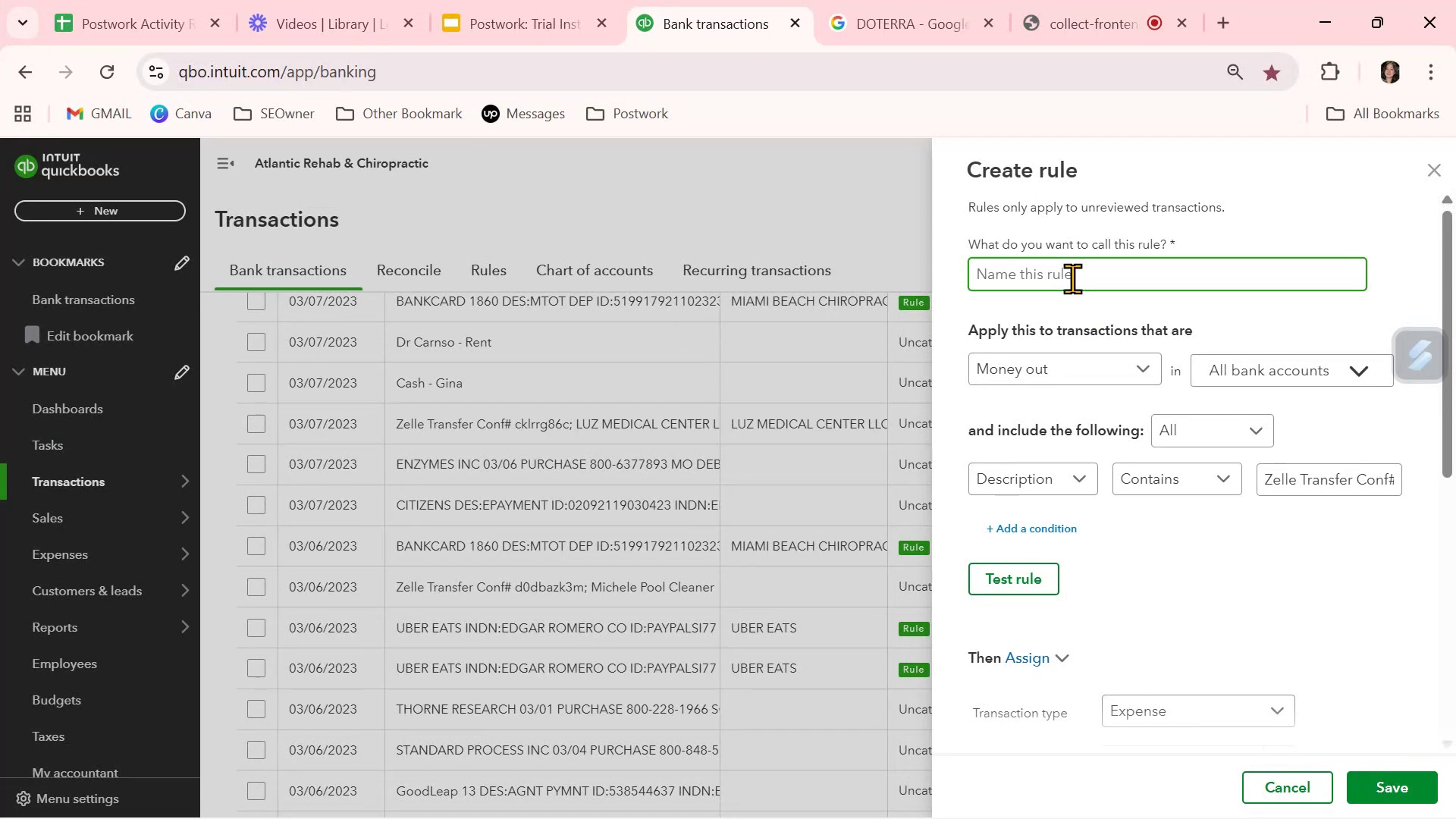 
key(Control+ControlLeft)
 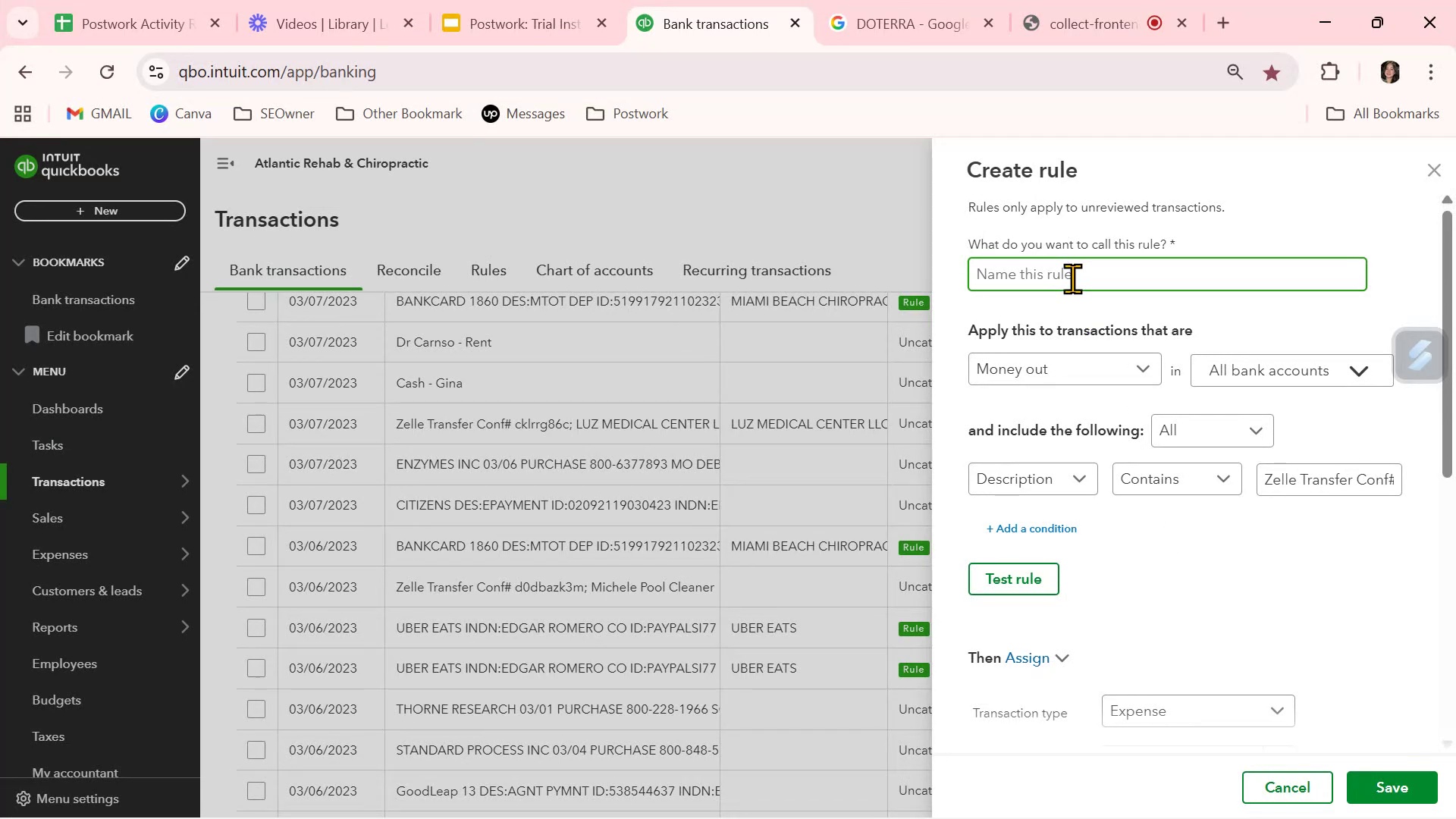 
key(Control+V)
 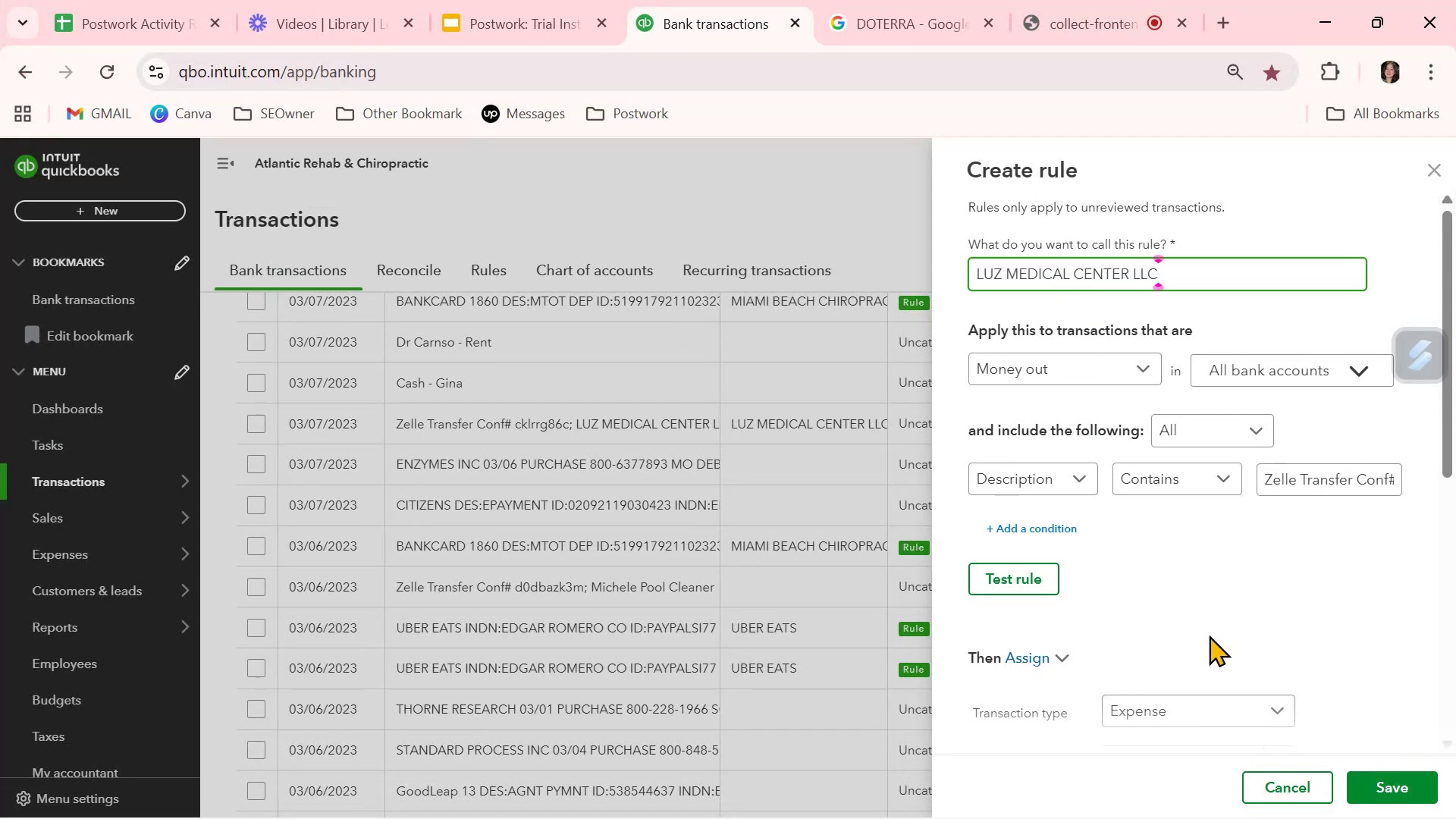 
left_click([1254, 613])
 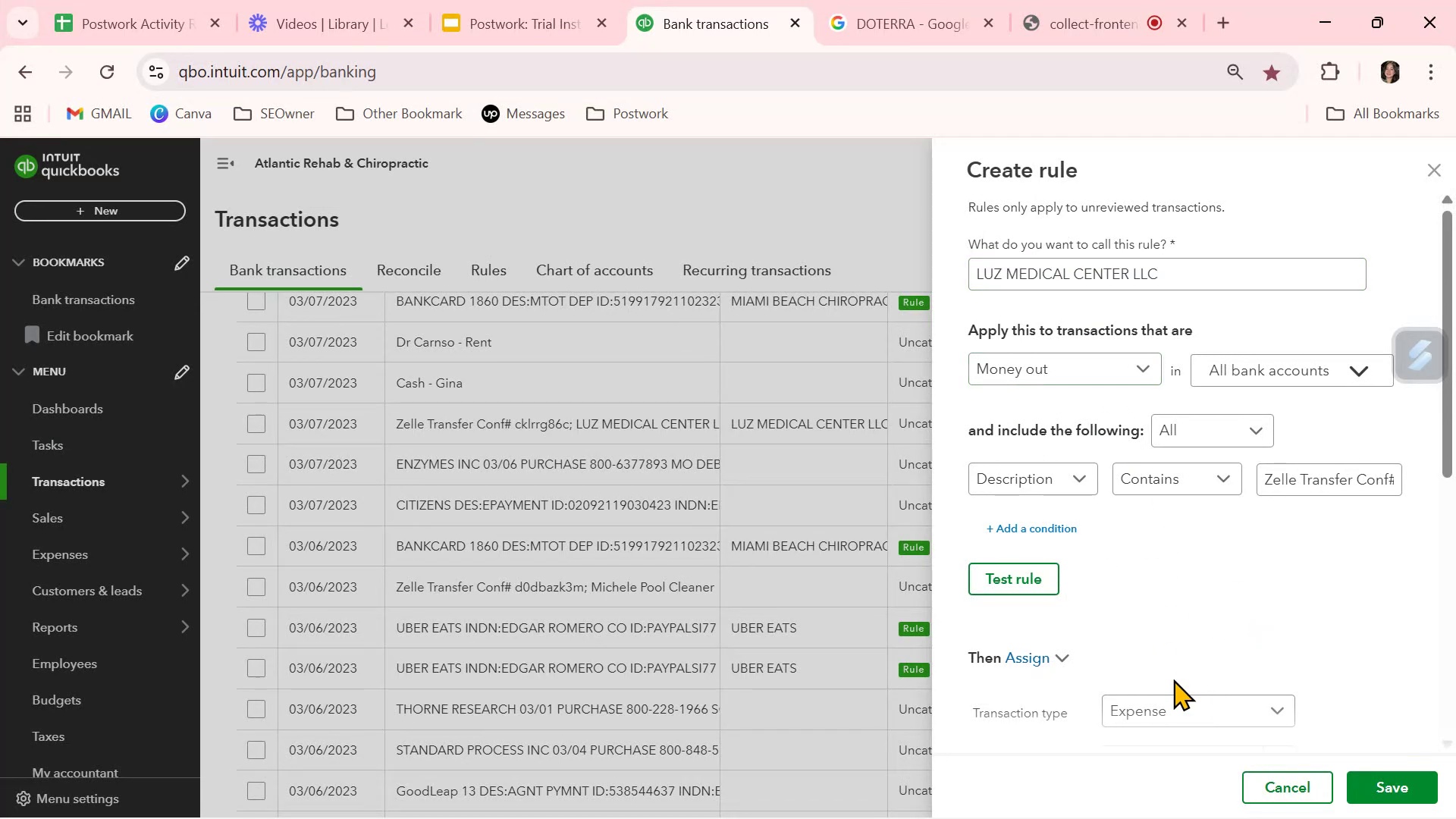 
left_click([1036, 582])
 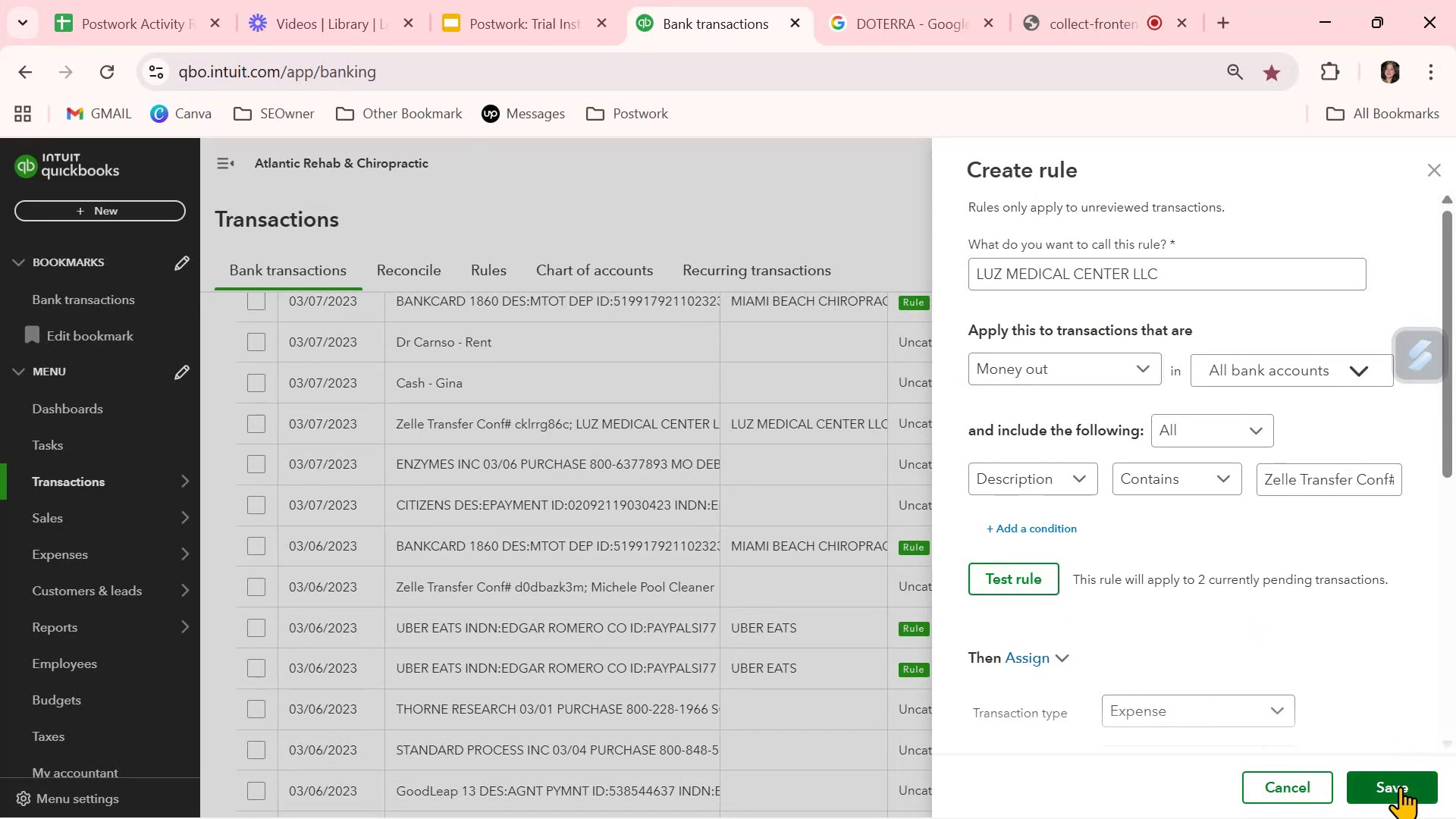 
left_click([1400, 786])
 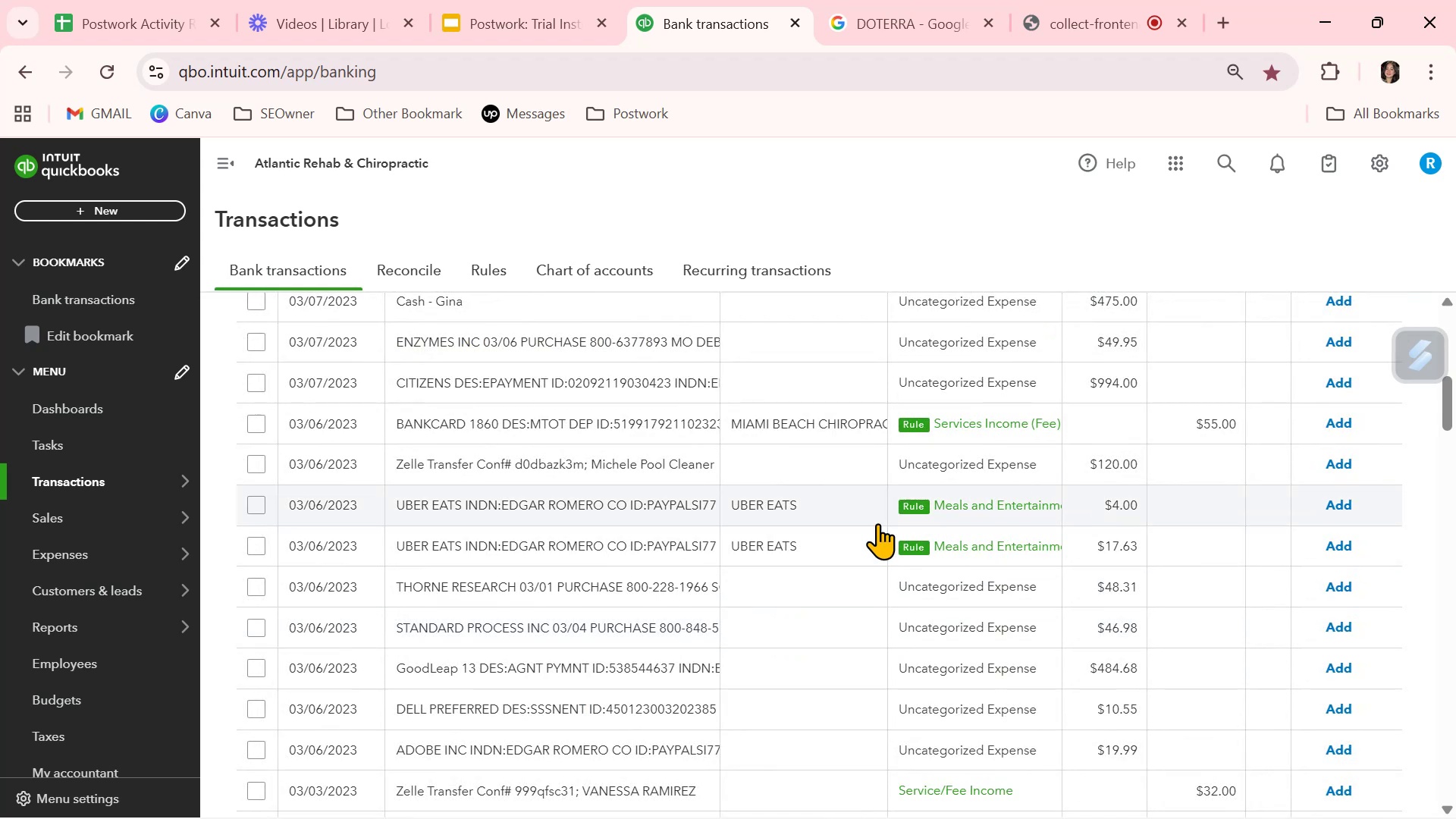 
wait(7.54)
 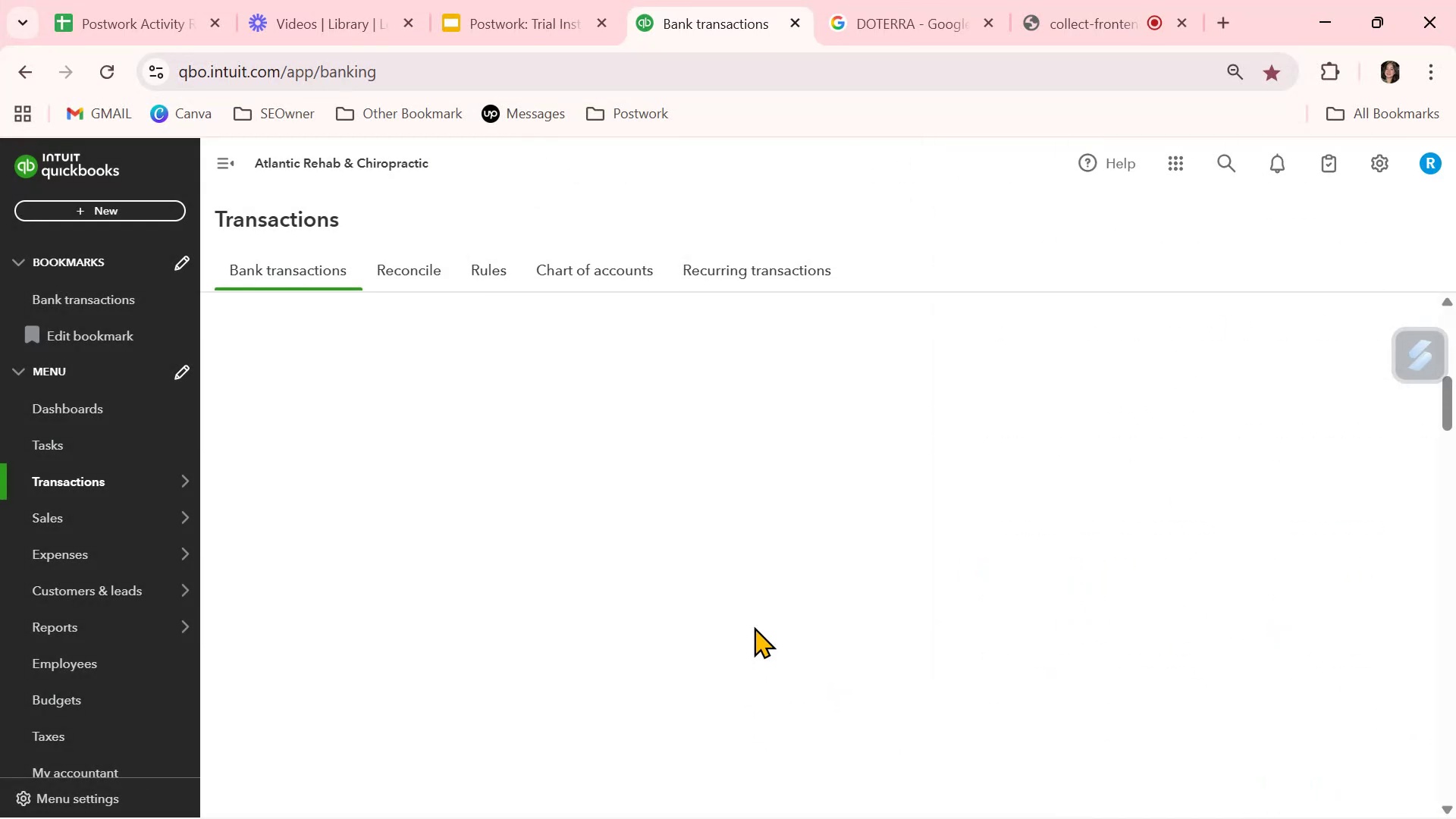 
left_click([957, 472])
 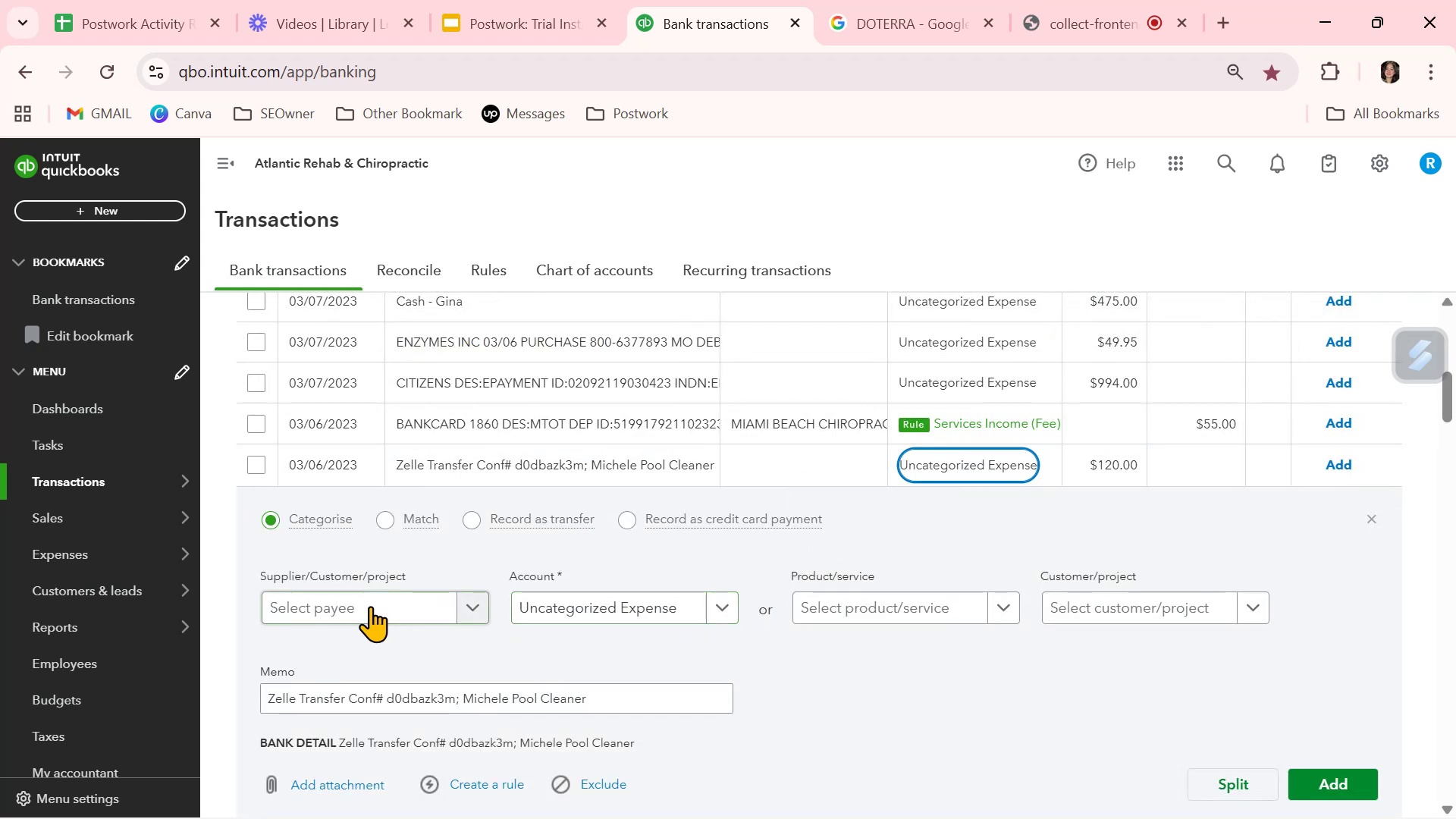 
left_click([369, 605])
 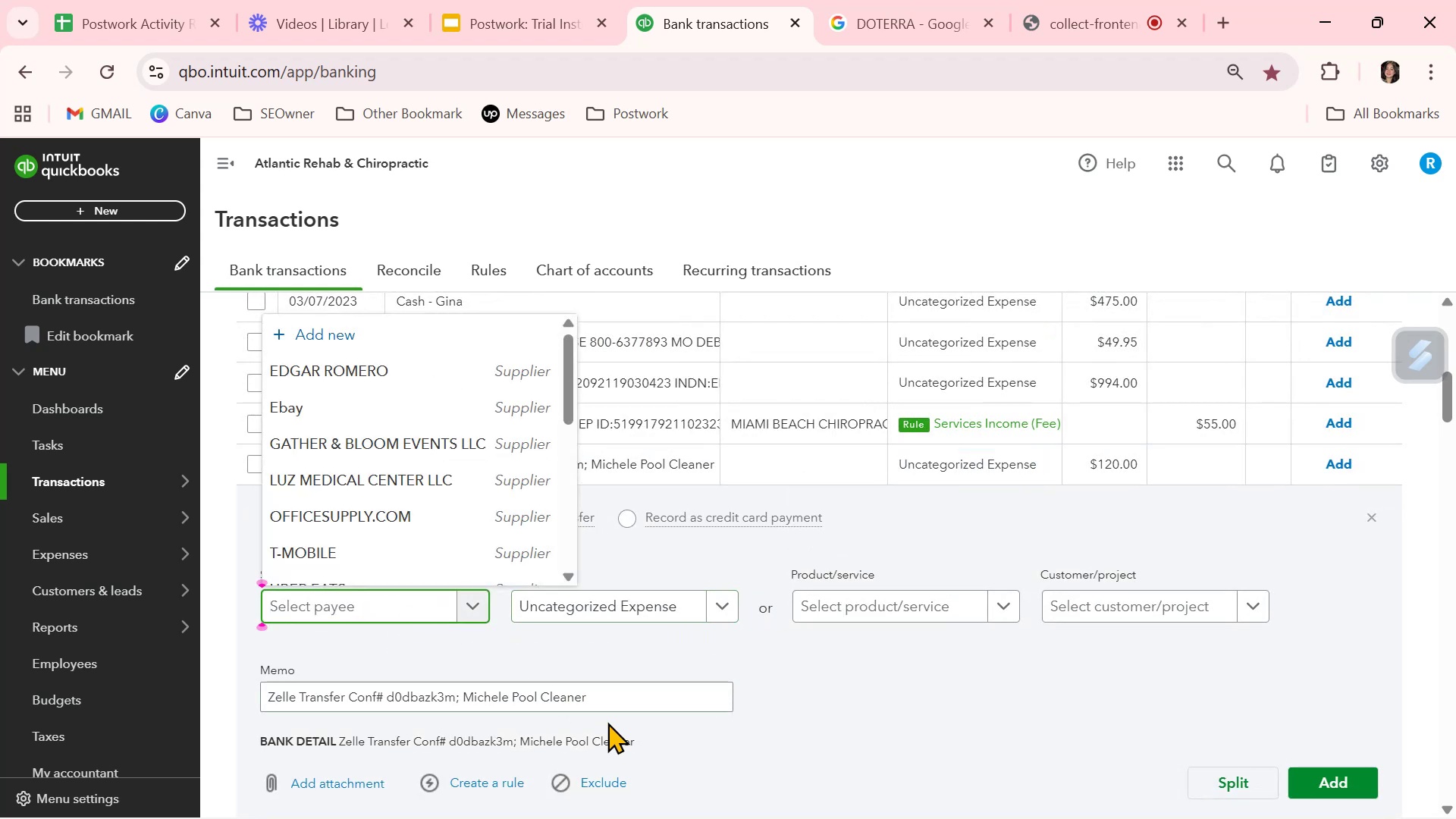 
left_click([605, 702])
 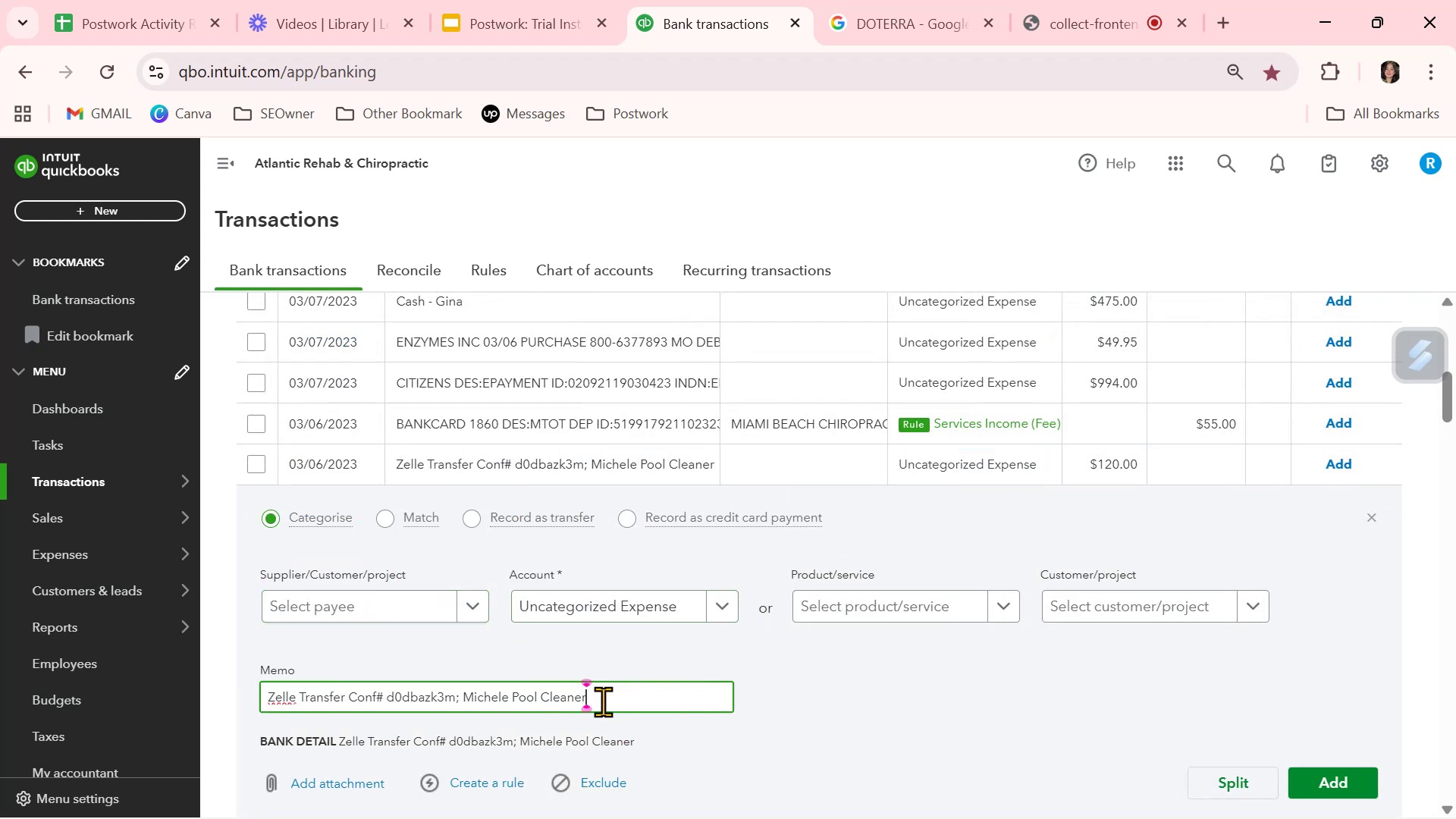 
left_click_drag(start_coordinate=[603, 701], to_coordinate=[466, 692])
 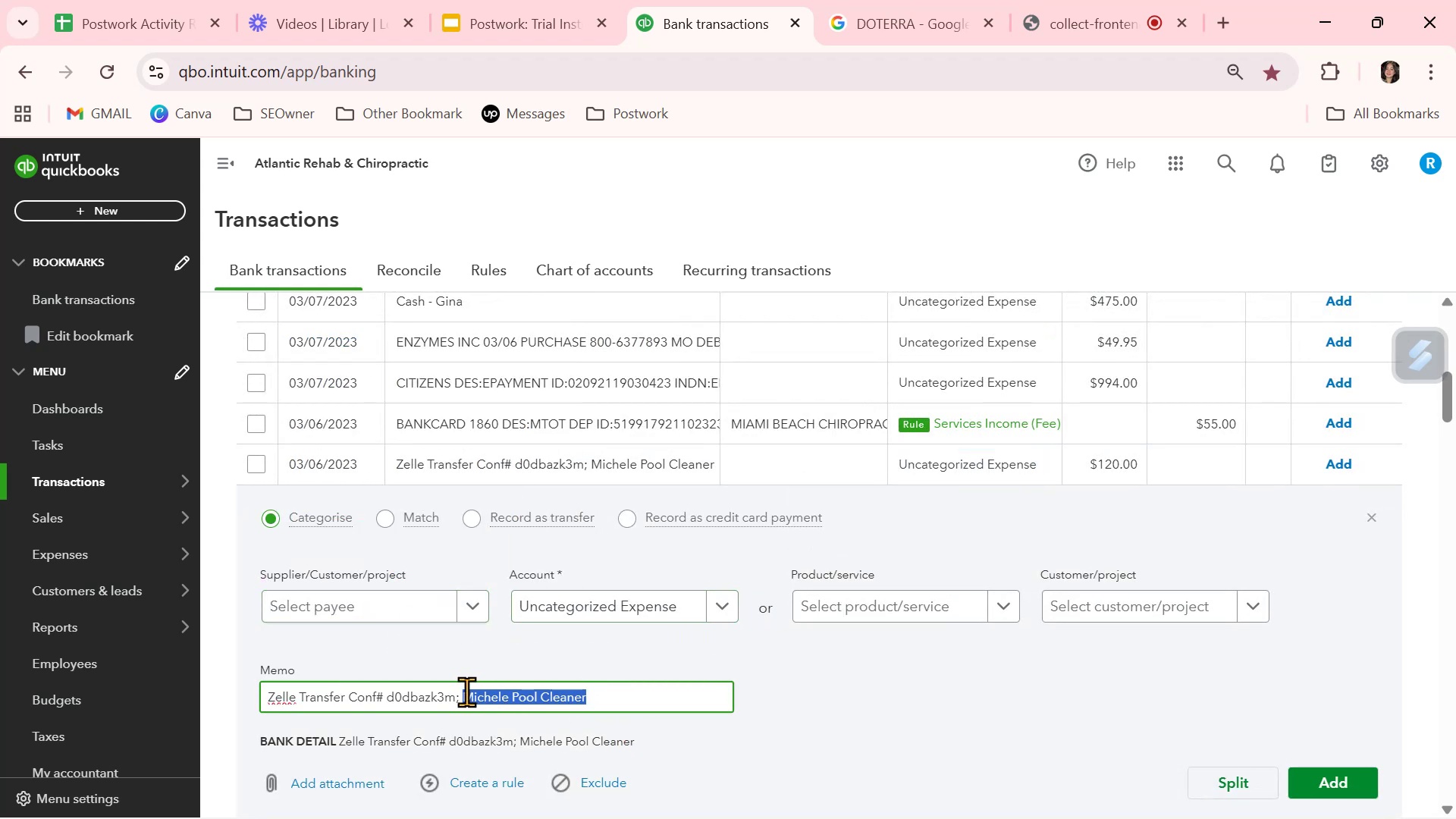 
key(Control+ControlLeft)
 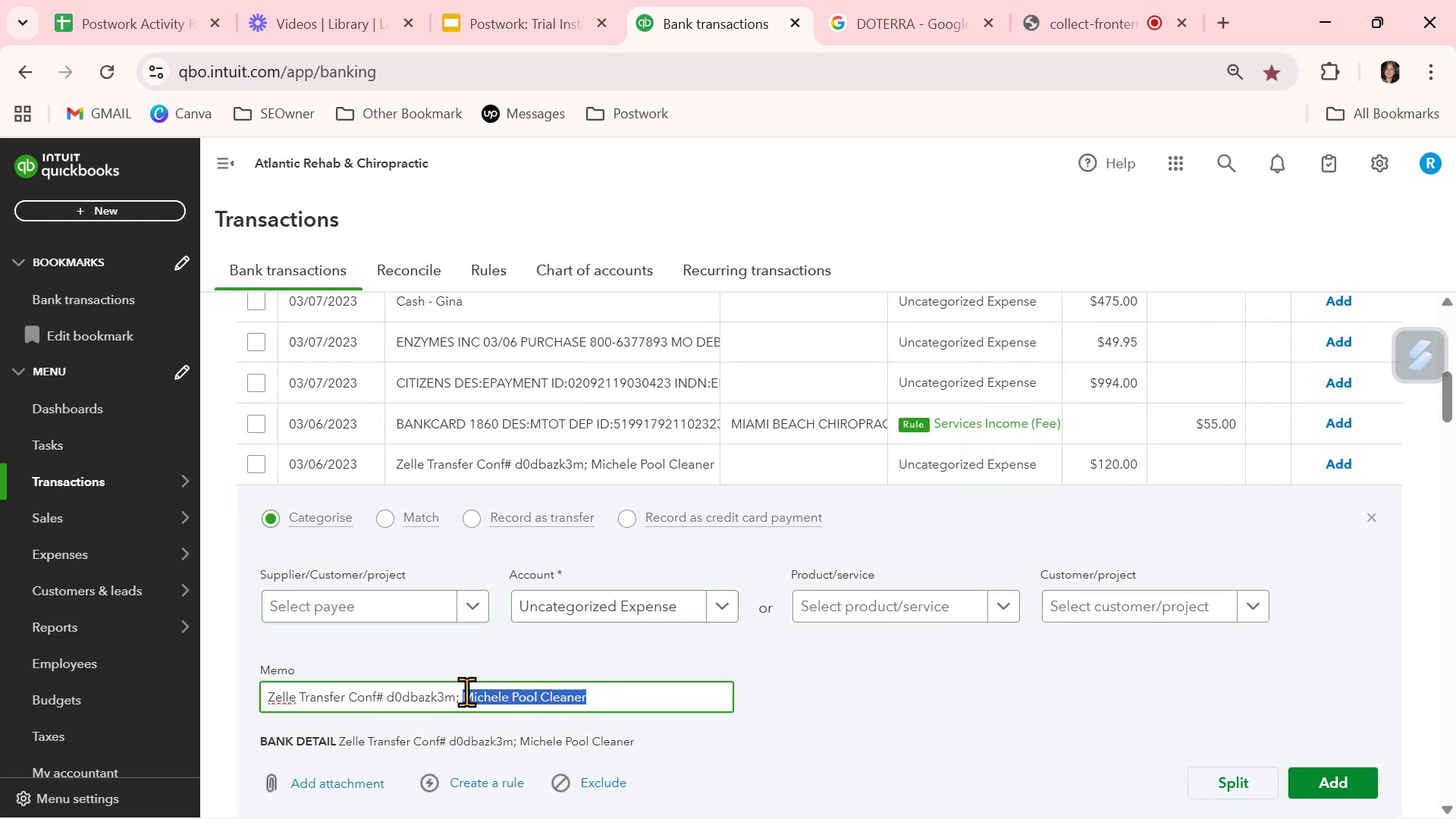 
key(Control+C)
 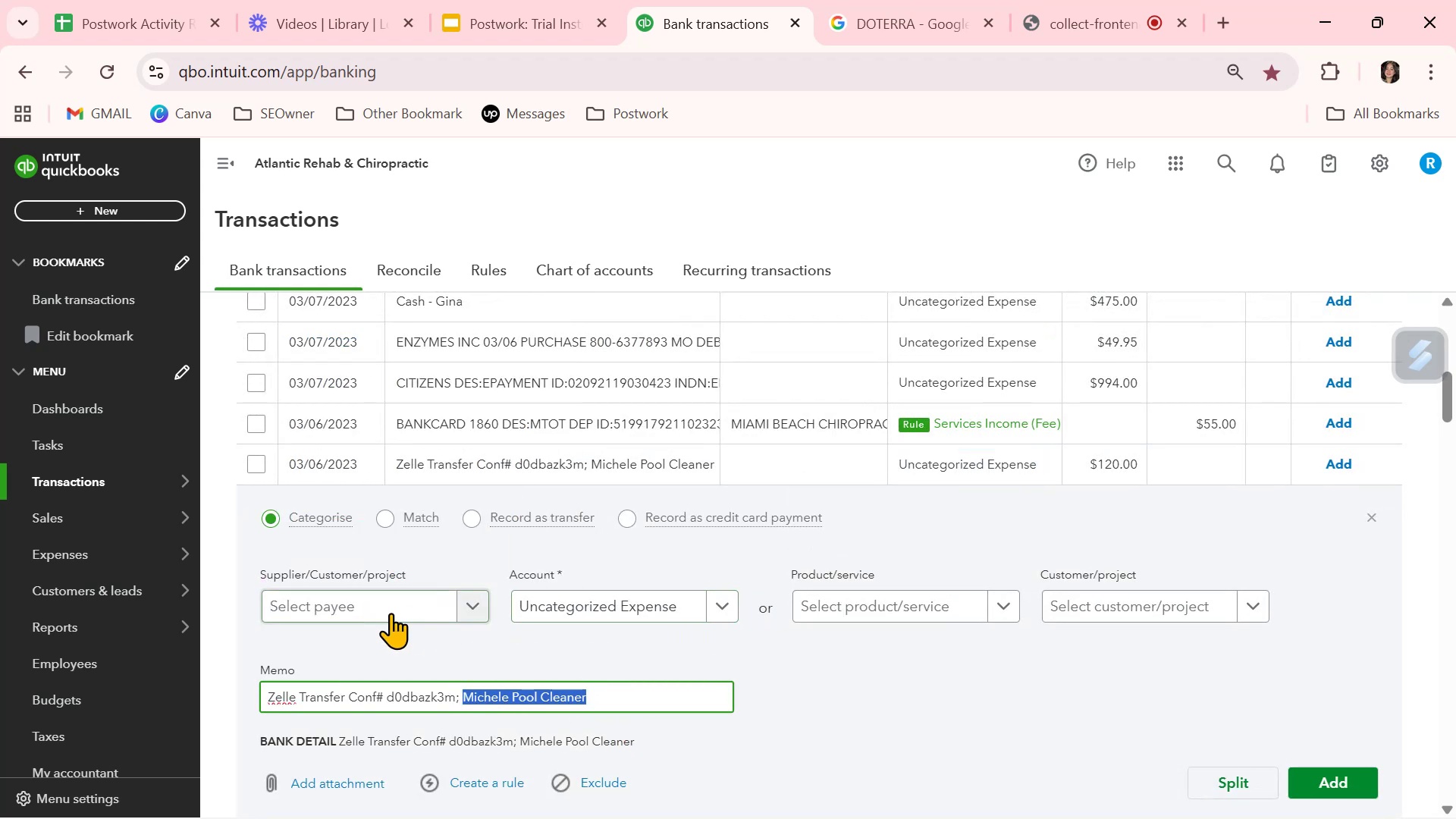 
left_click([391, 607])
 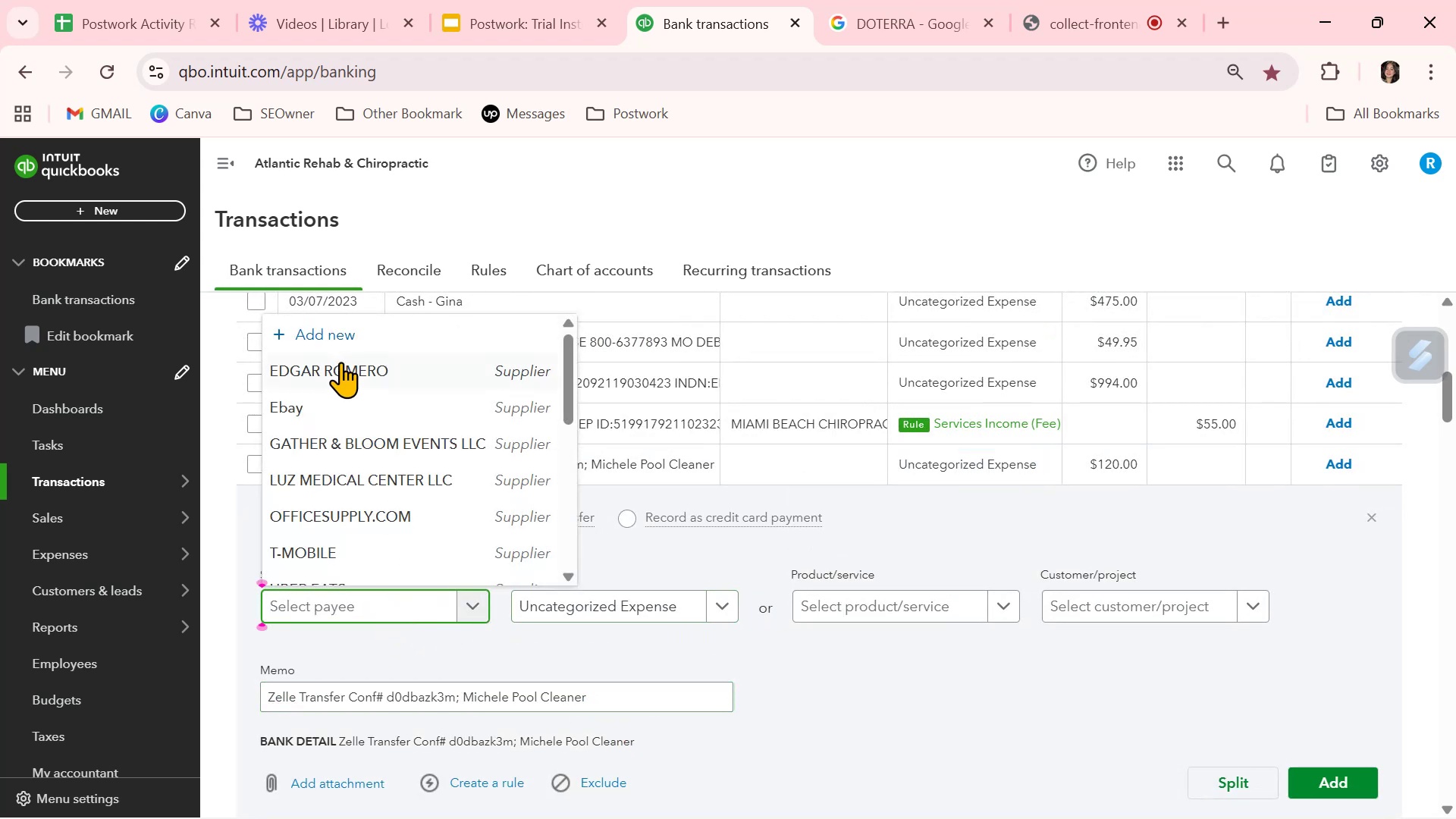 
left_click([337, 330])
 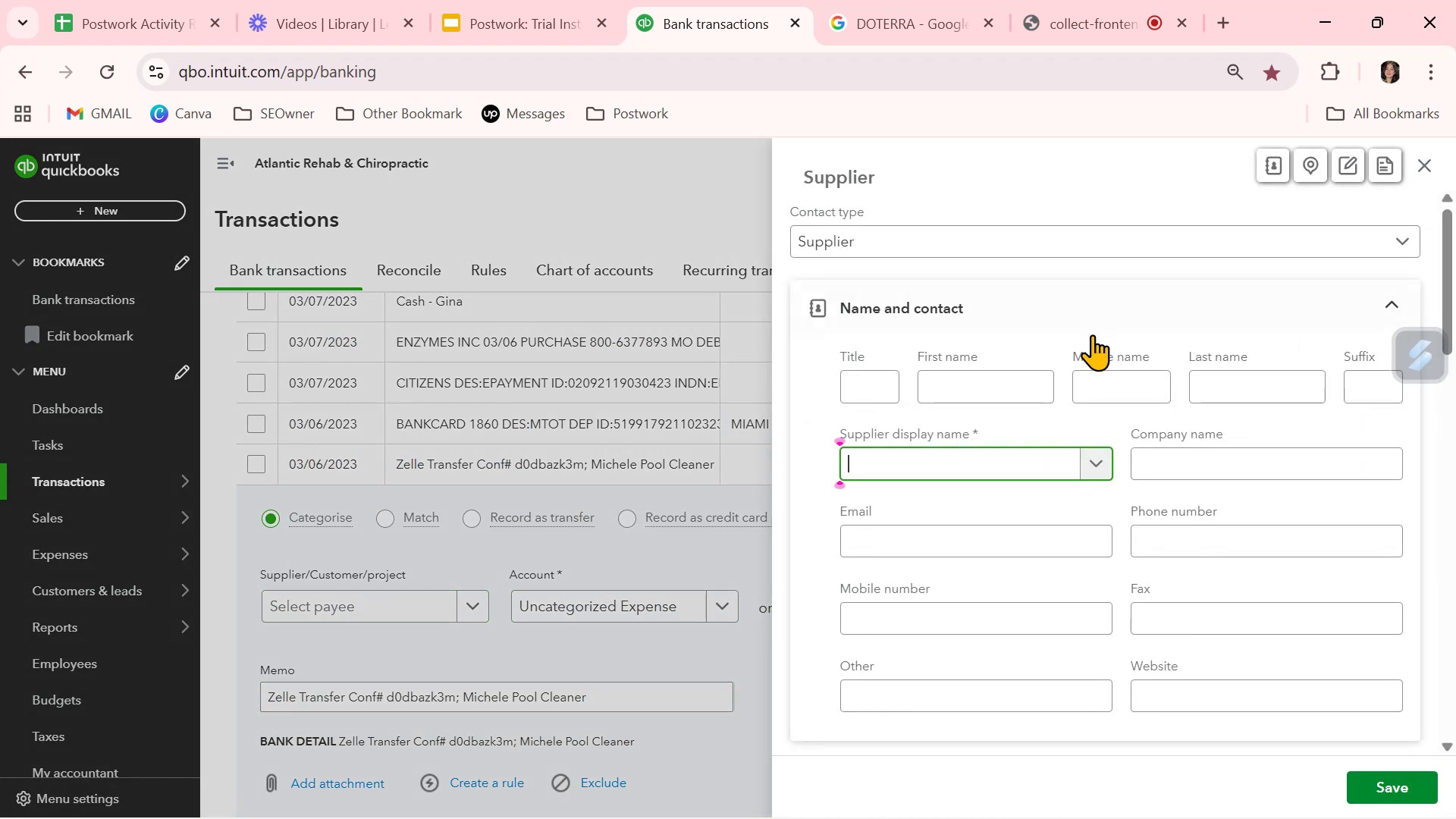 
key(Control+ControlLeft)
 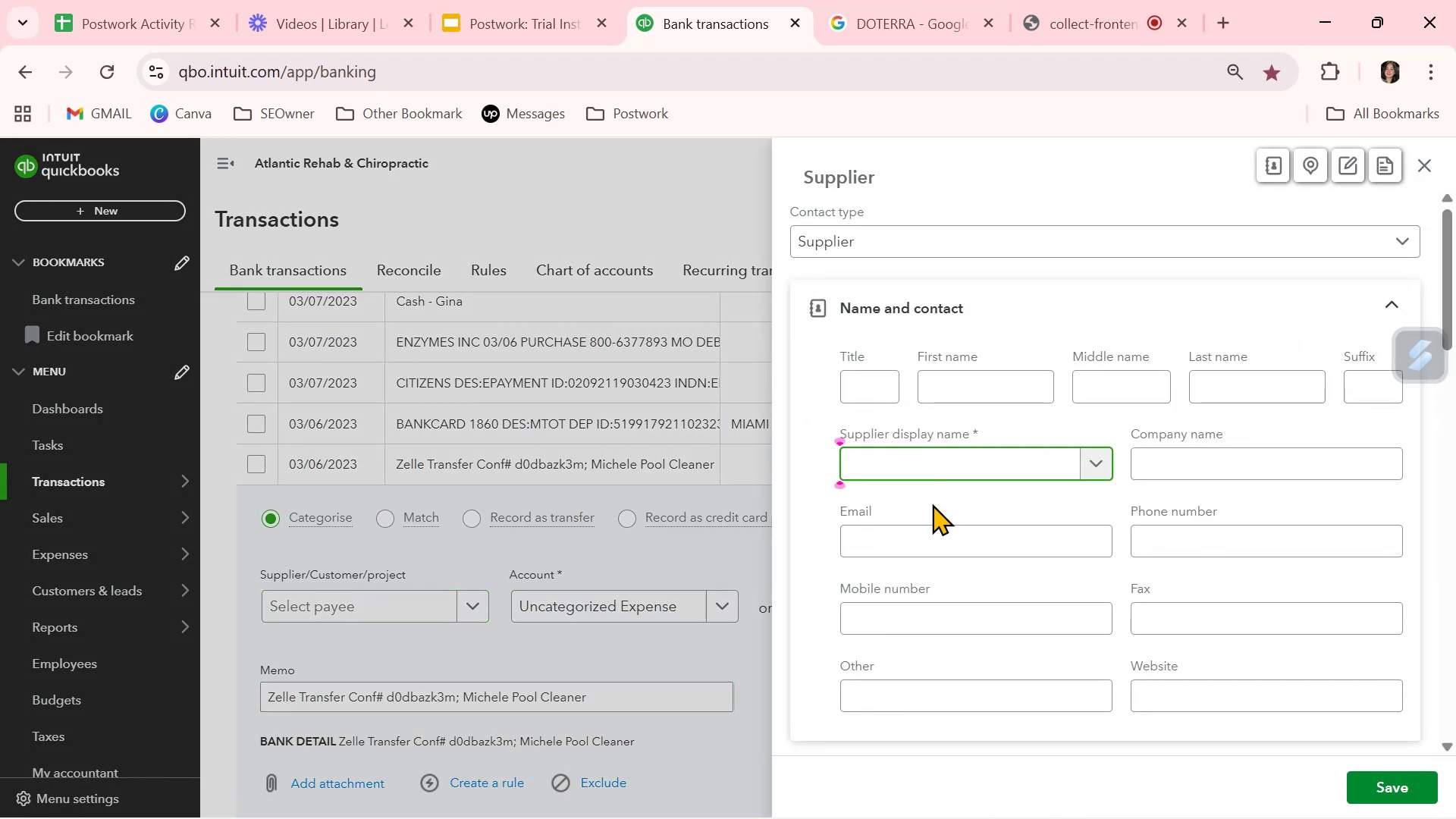 
key(Control+V)
 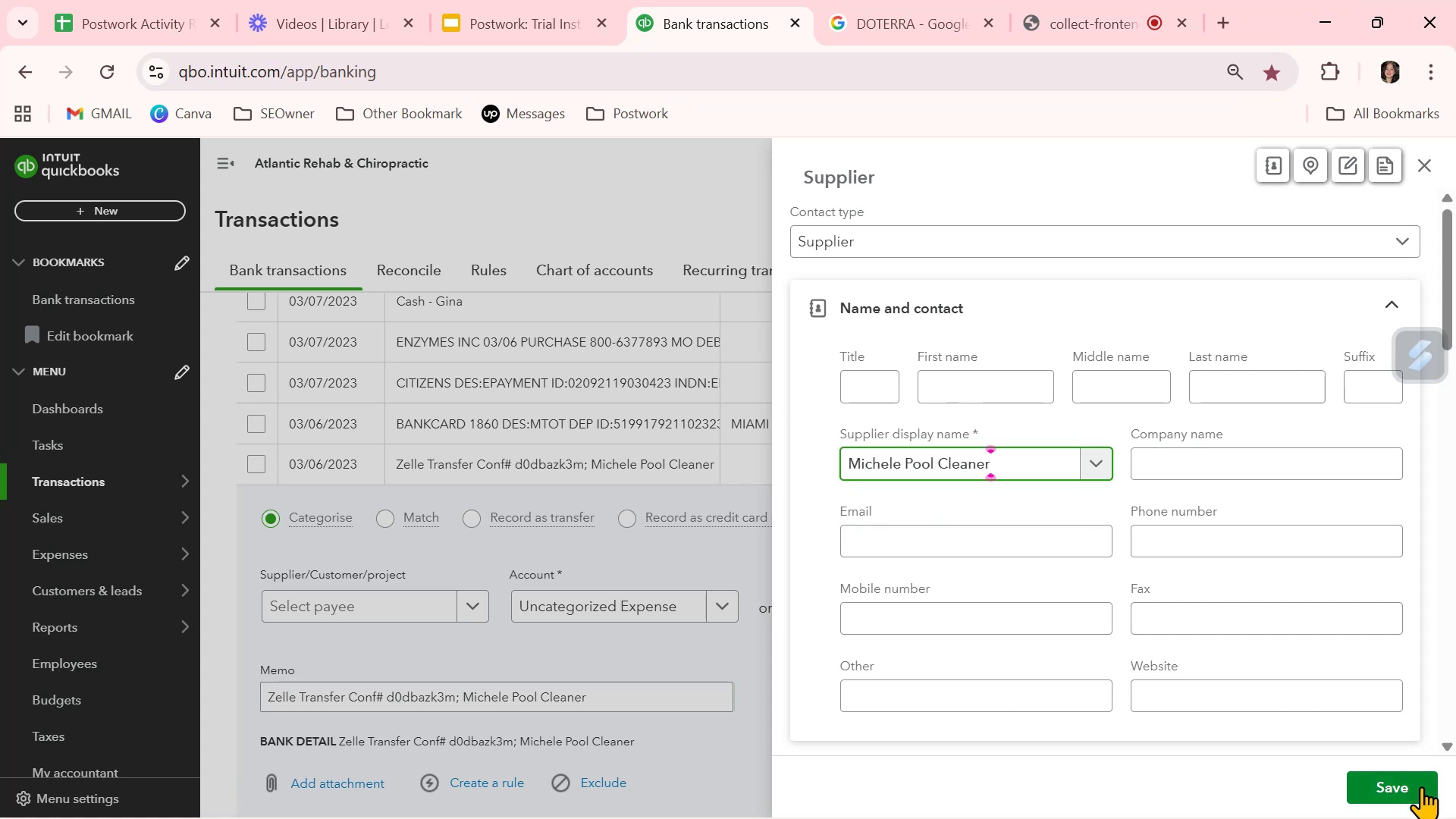 
left_click([1420, 790])
 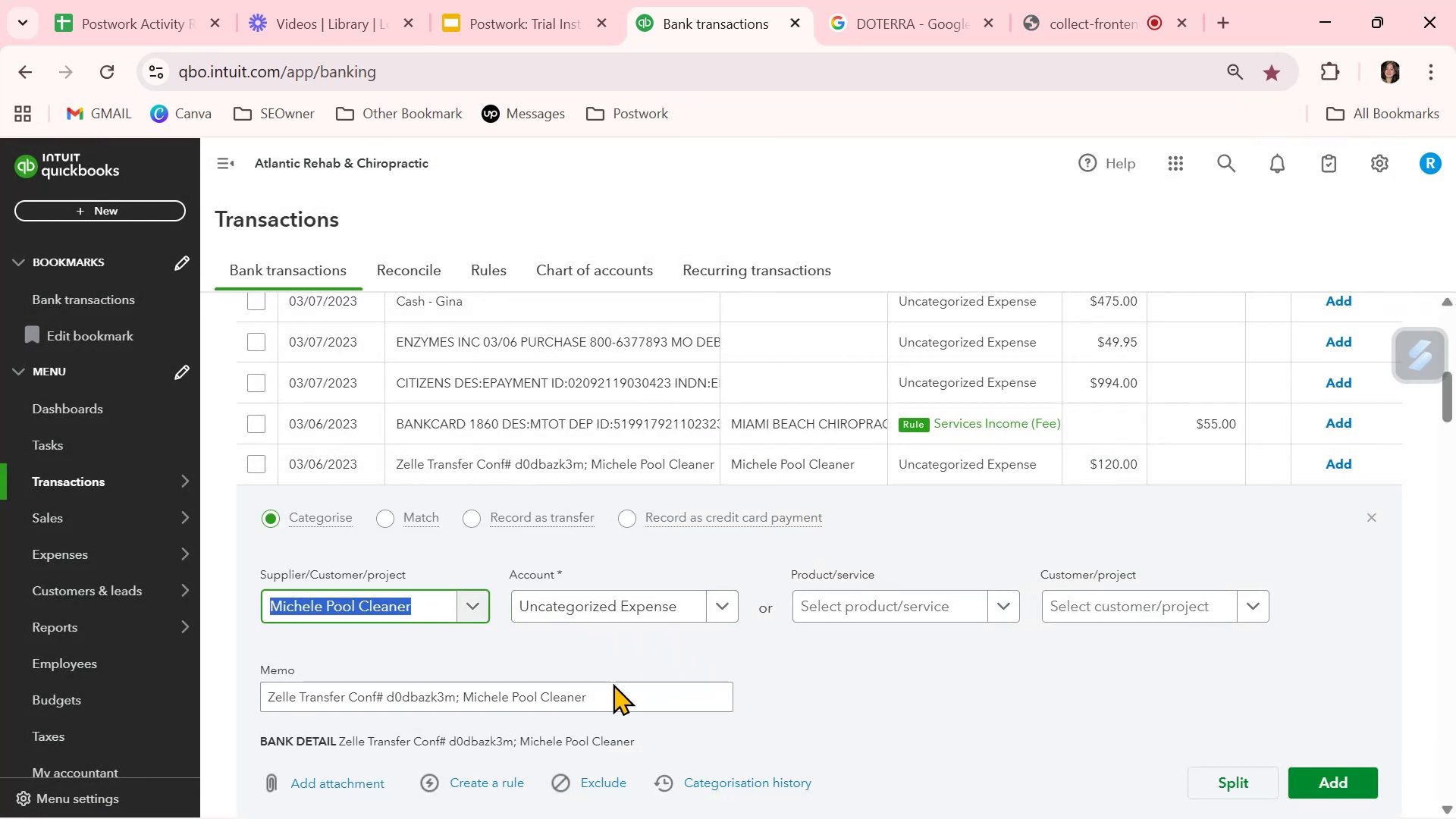 
left_click([499, 784])
 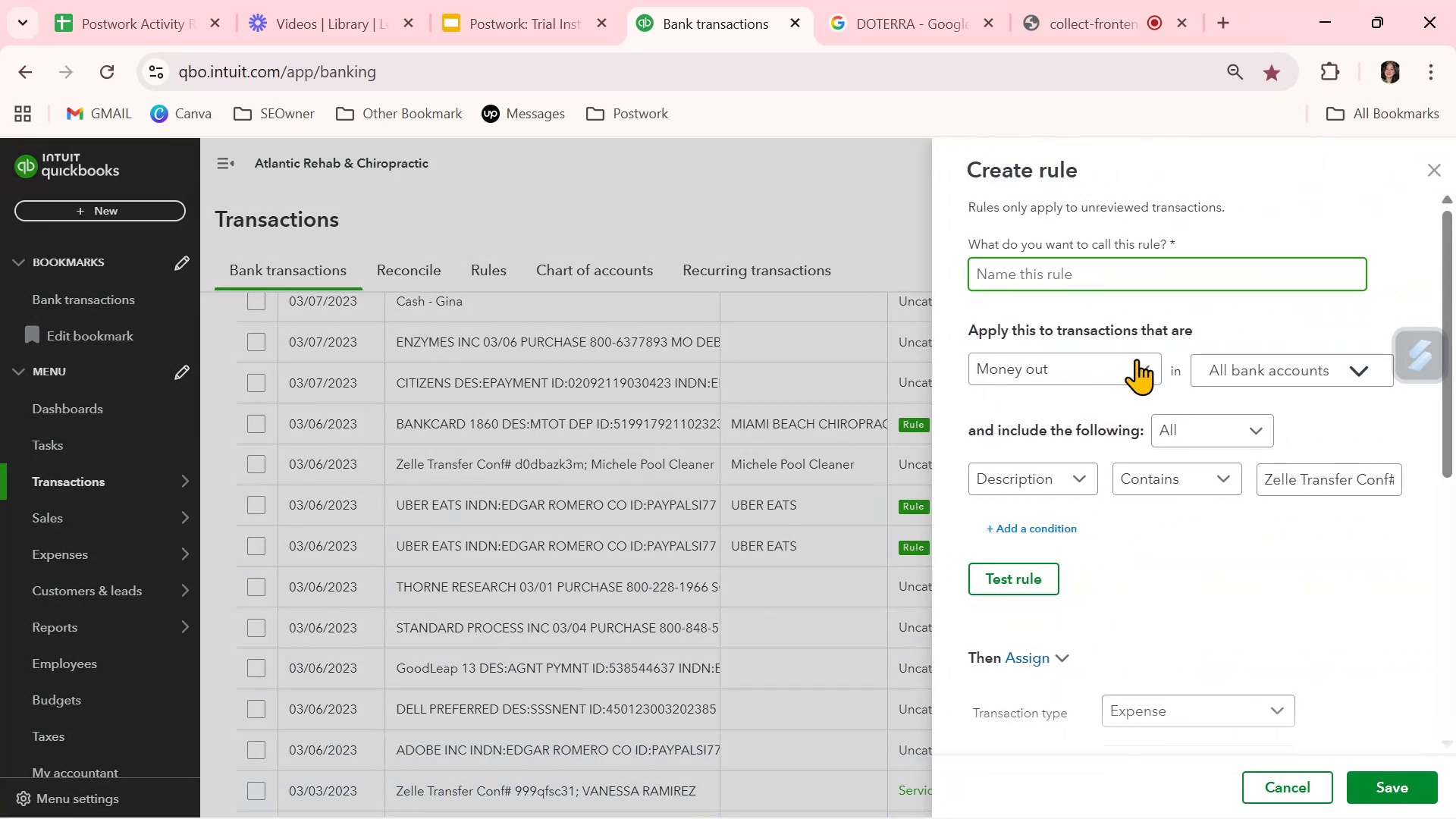 
left_click([1115, 282])
 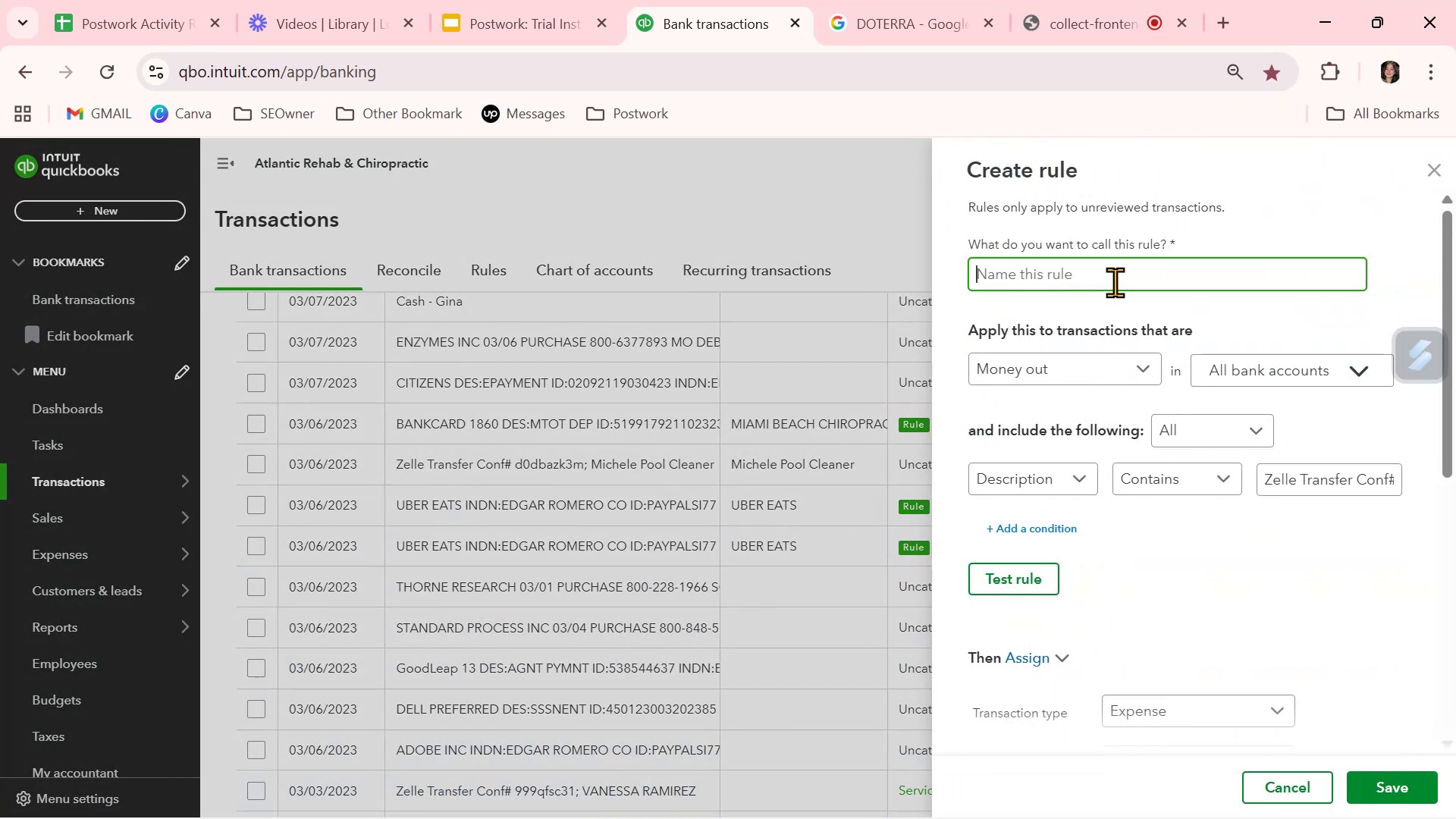 
key(Control+ControlLeft)
 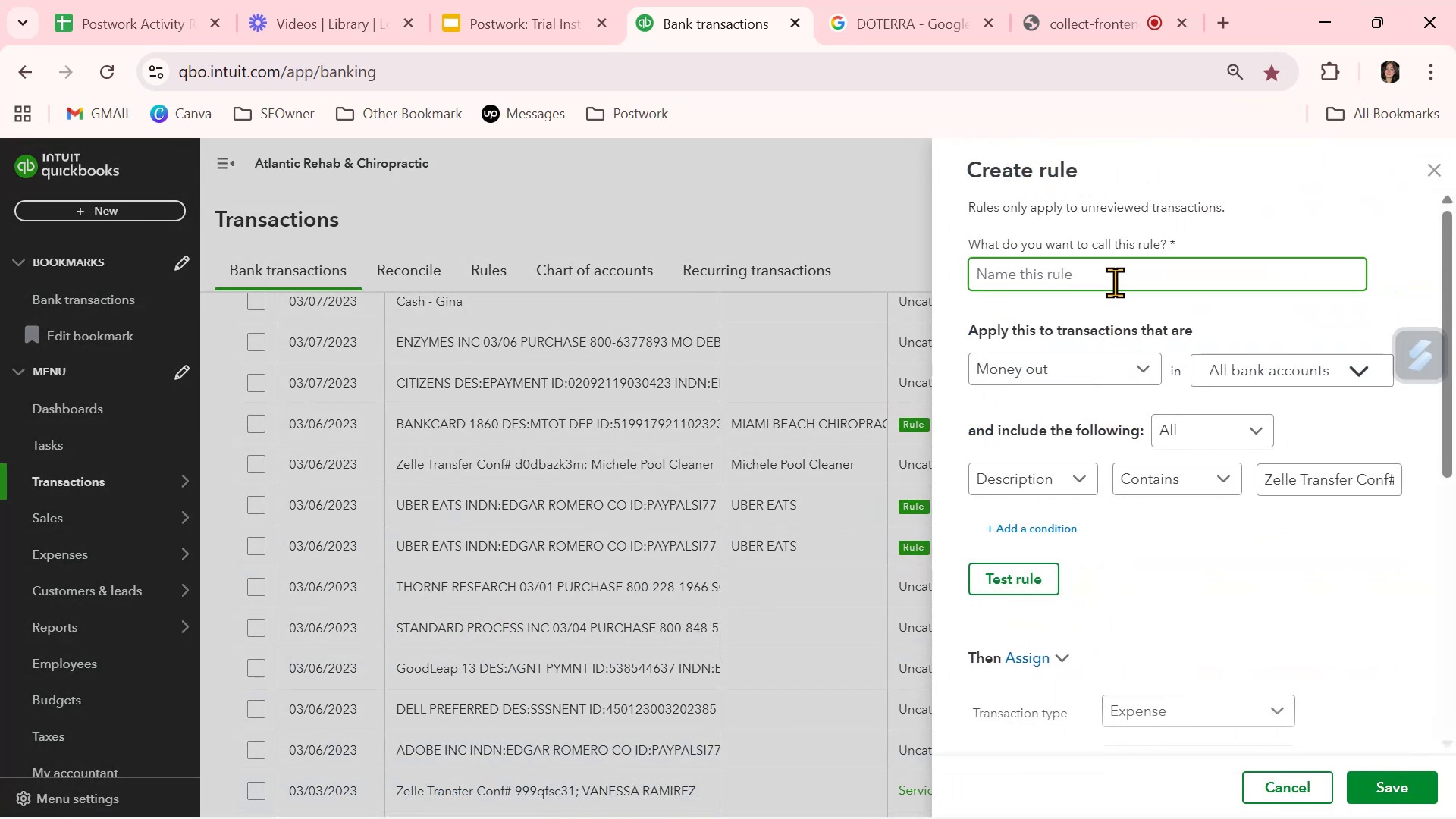 
key(Control+V)
 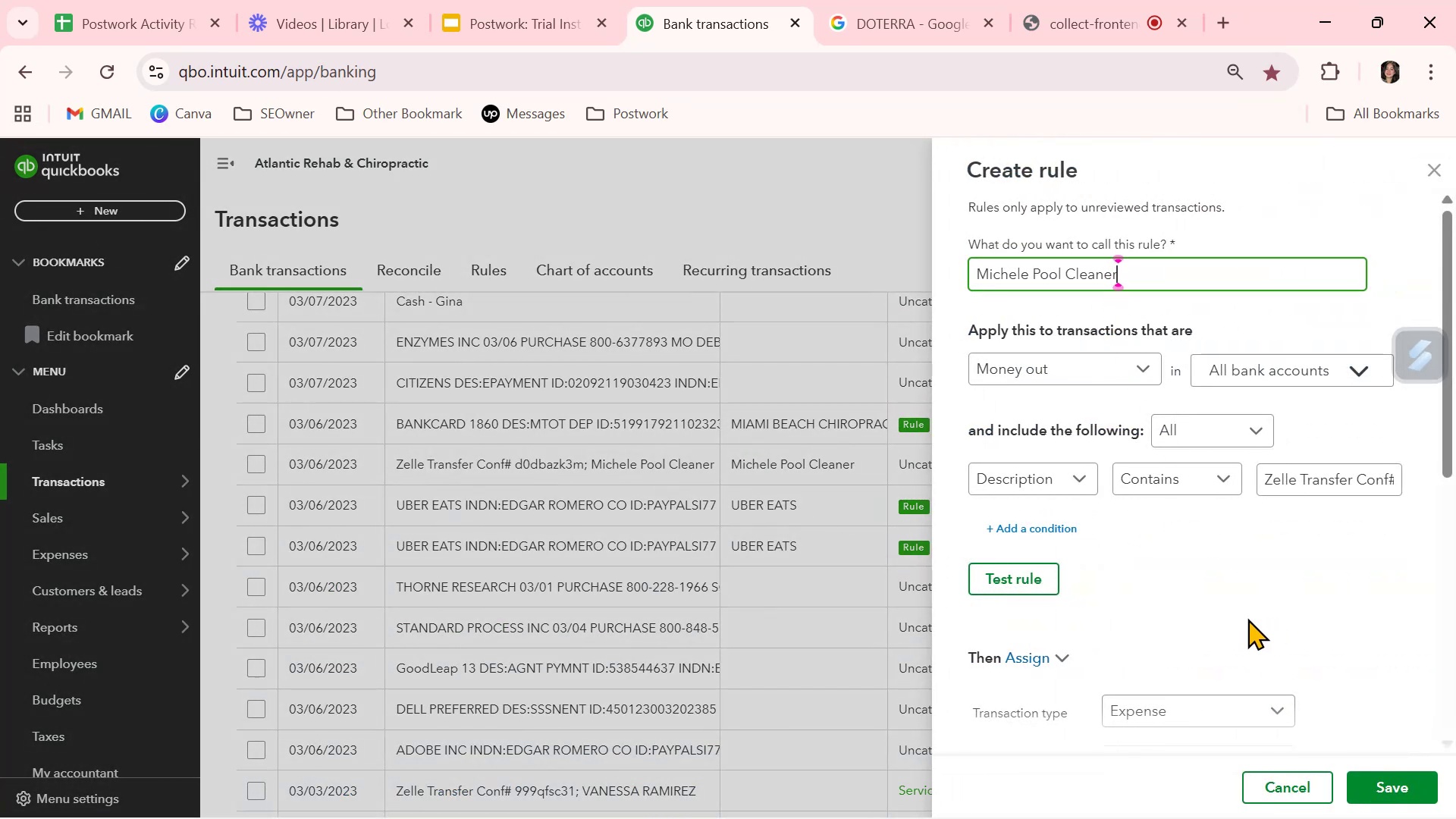 
left_click([1019, 586])
 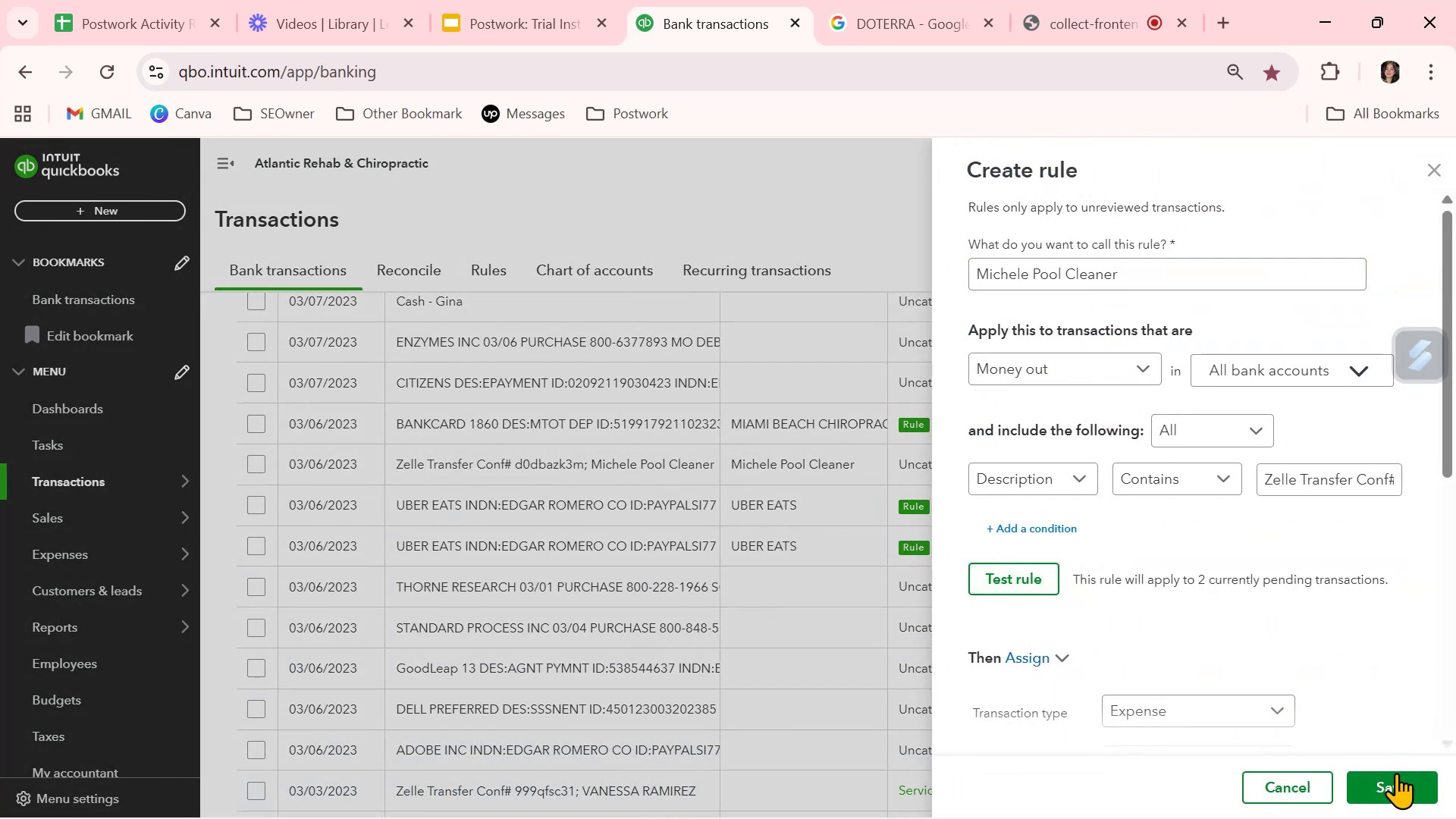 
left_click([1398, 779])
 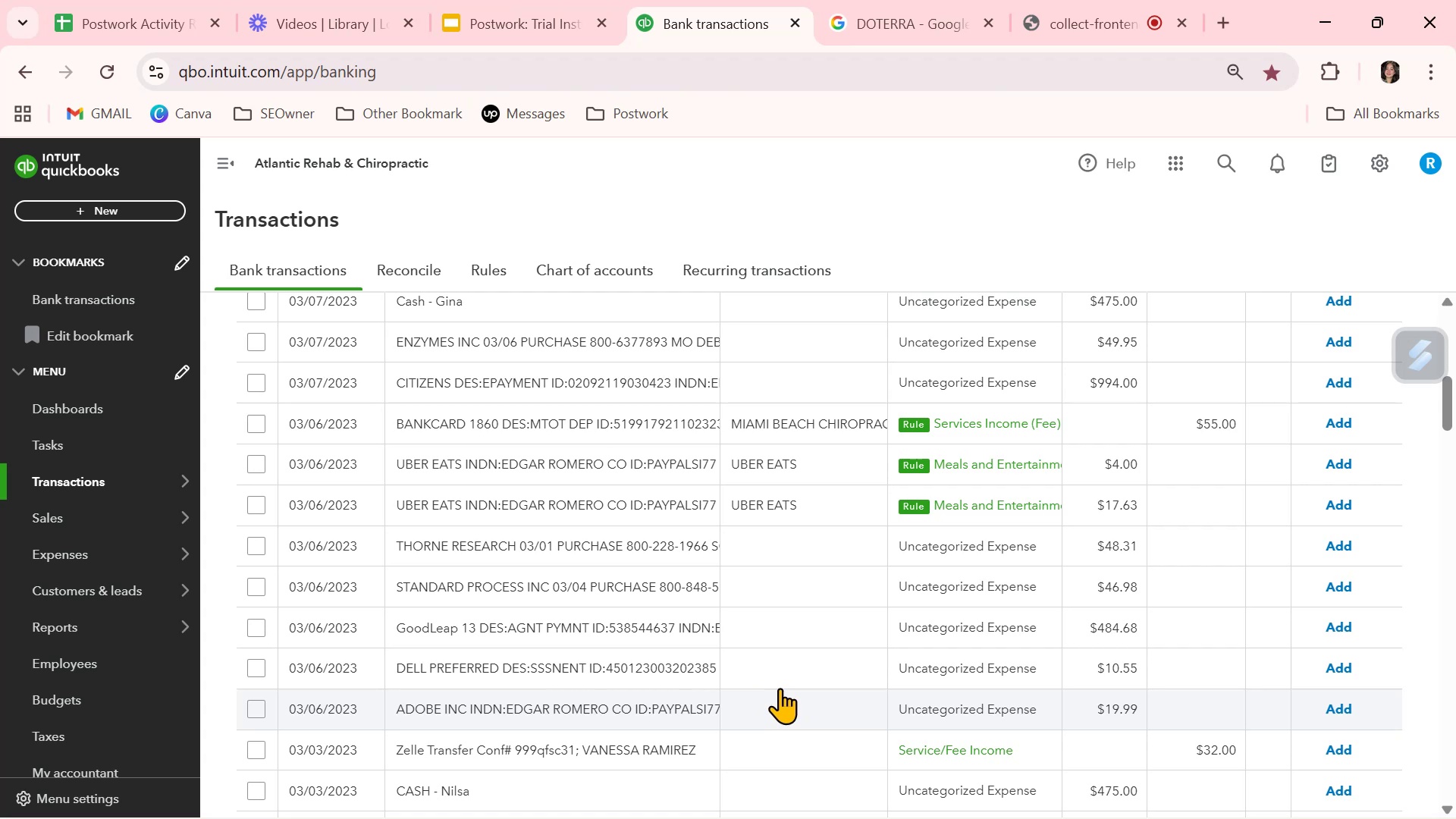 
wait(20.74)
 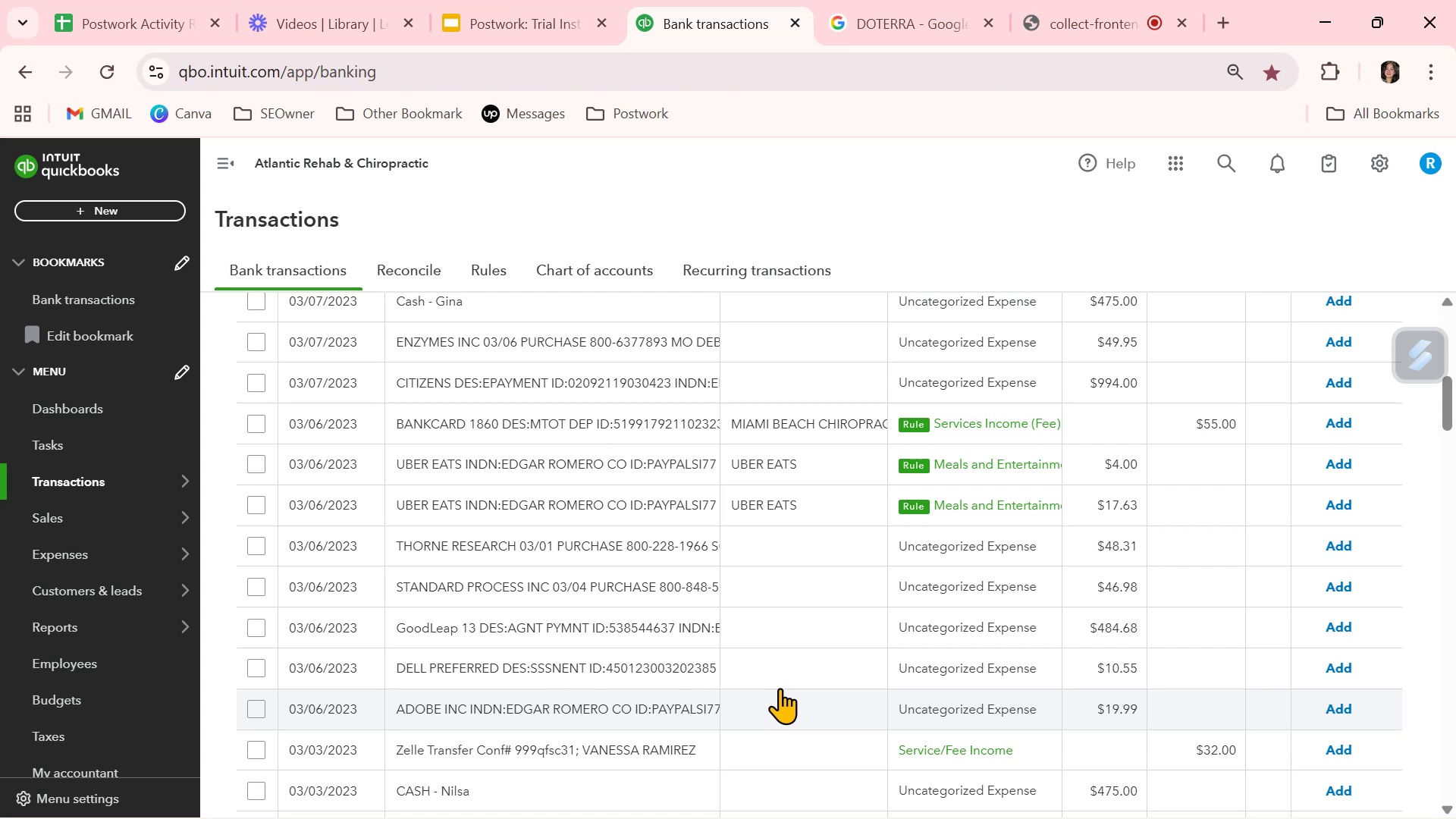 
scroll: coordinate [851, 763], scroll_direction: down, amount: 1.0
 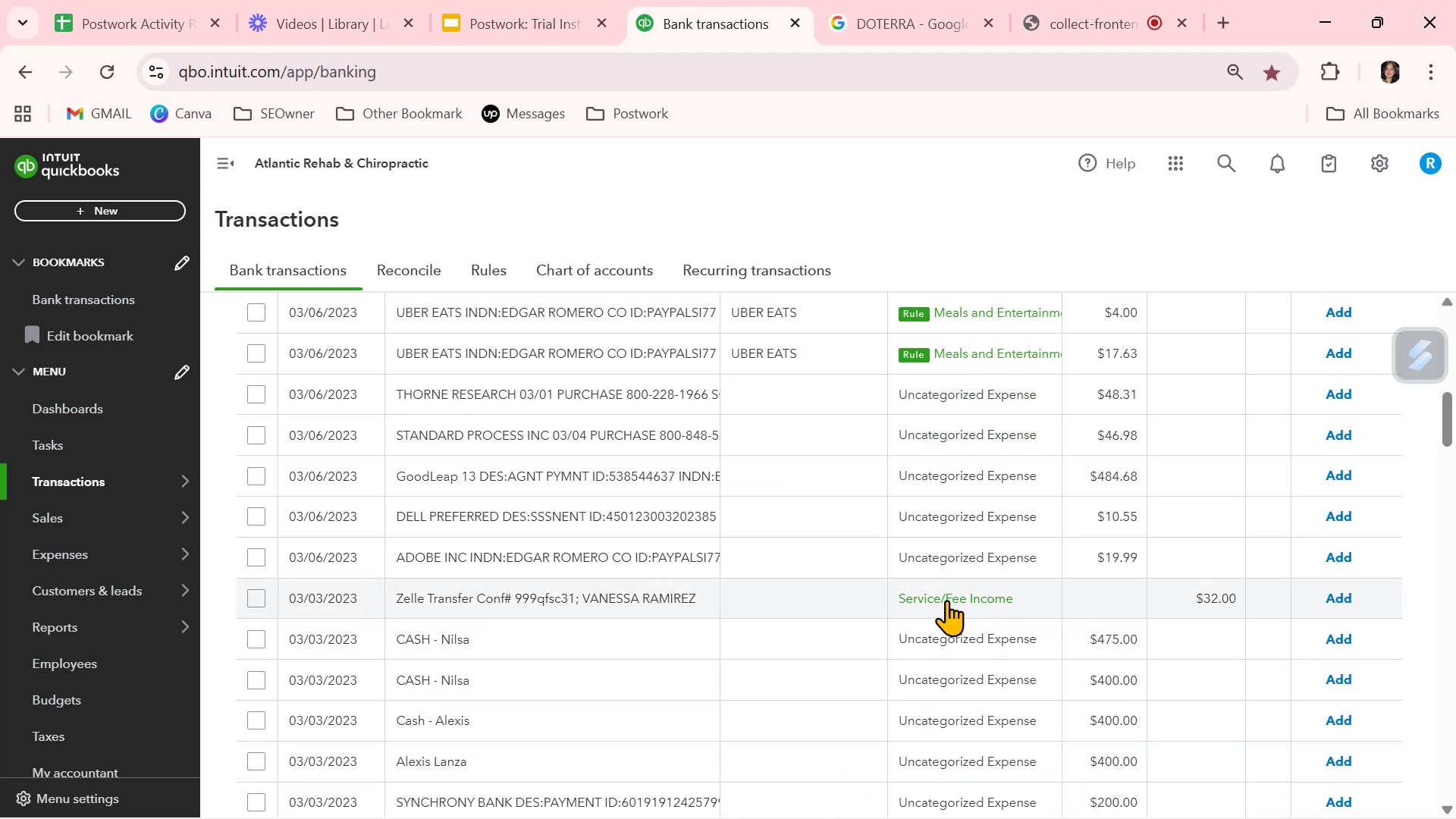 
left_click([945, 601])
 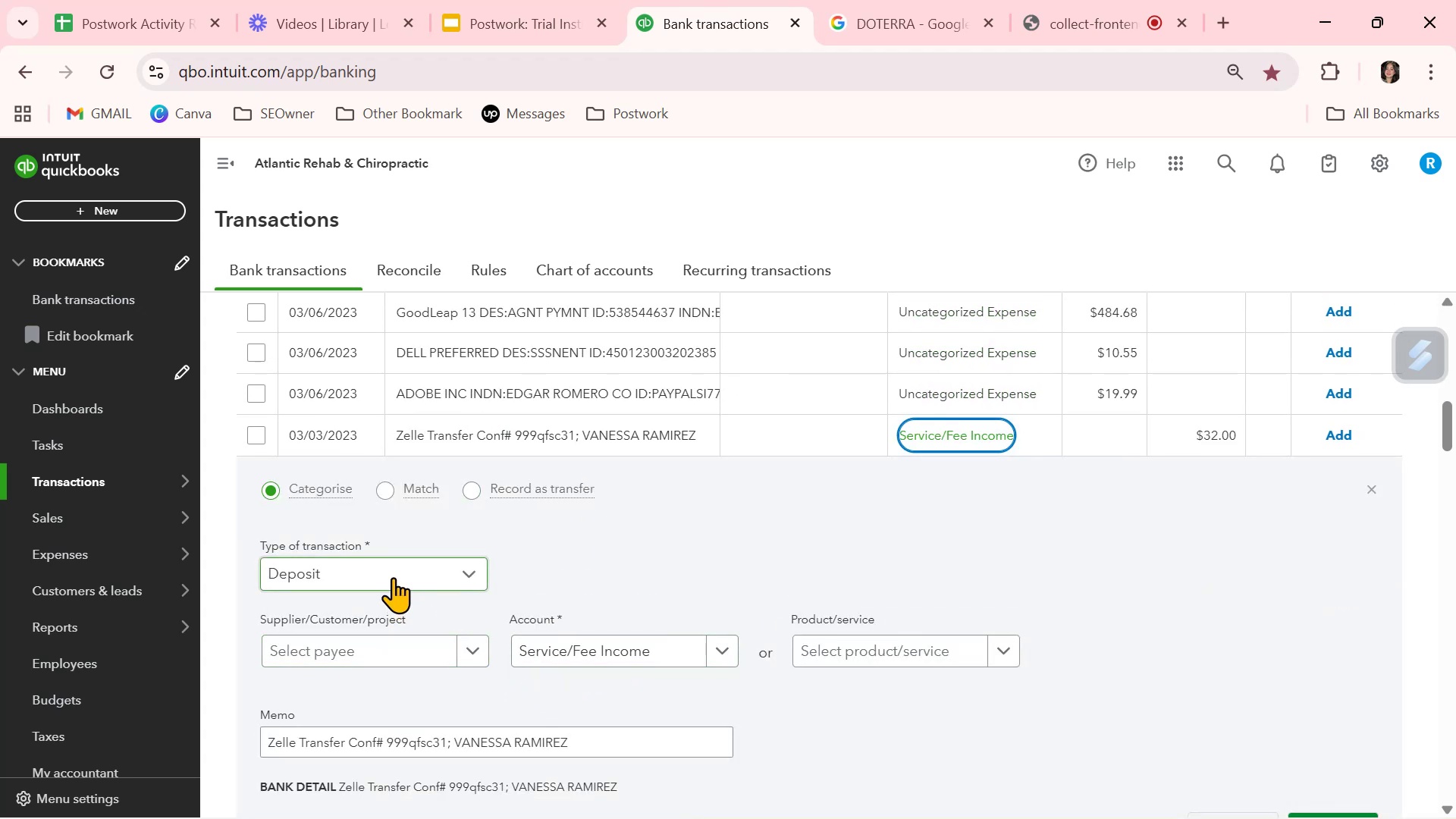 
wait(7.11)
 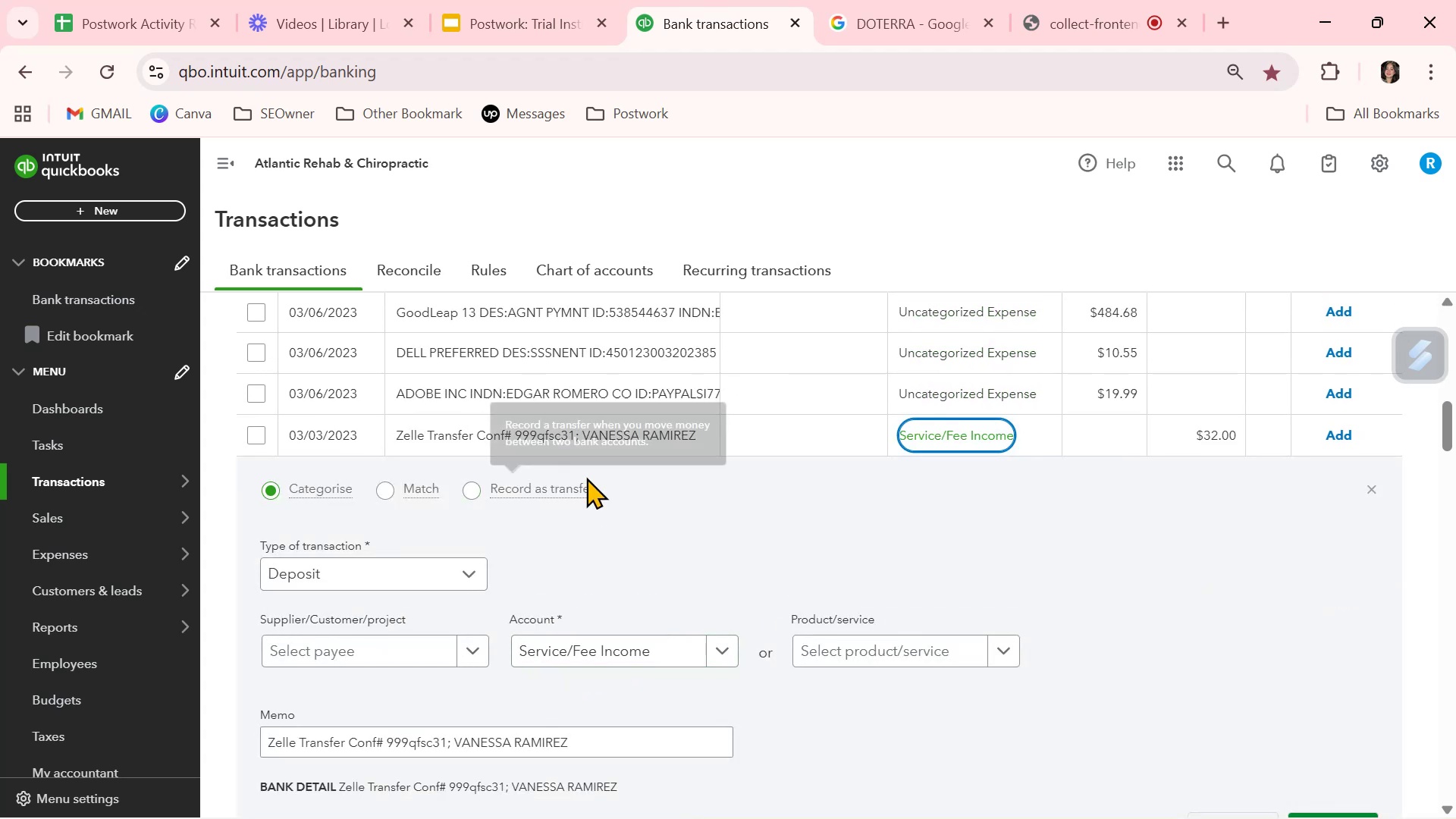 
left_click_drag(start_coordinate=[604, 745], to_coordinate=[456, 745])
 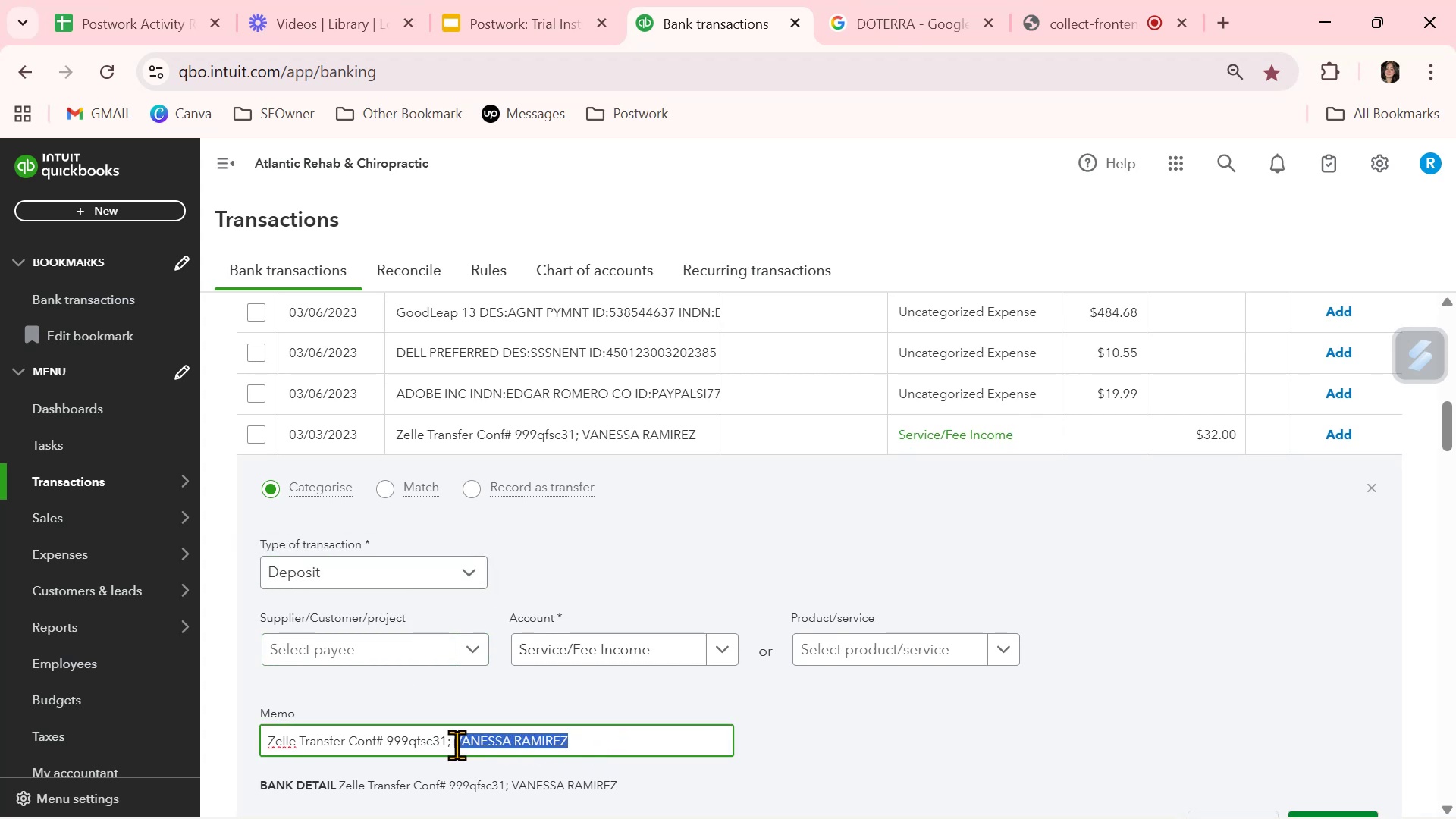 
key(Control+ControlLeft)
 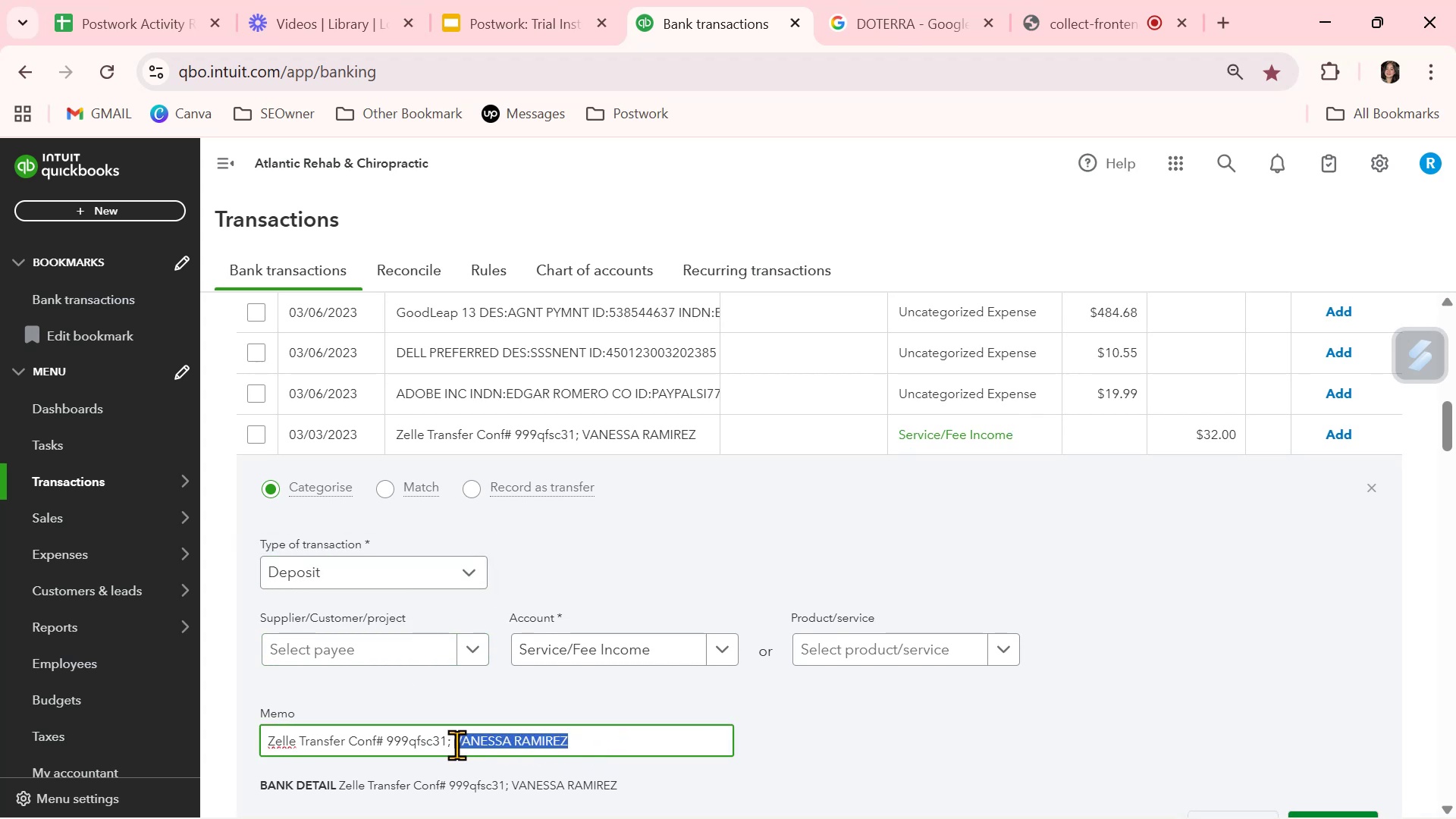 
key(Control+C)
 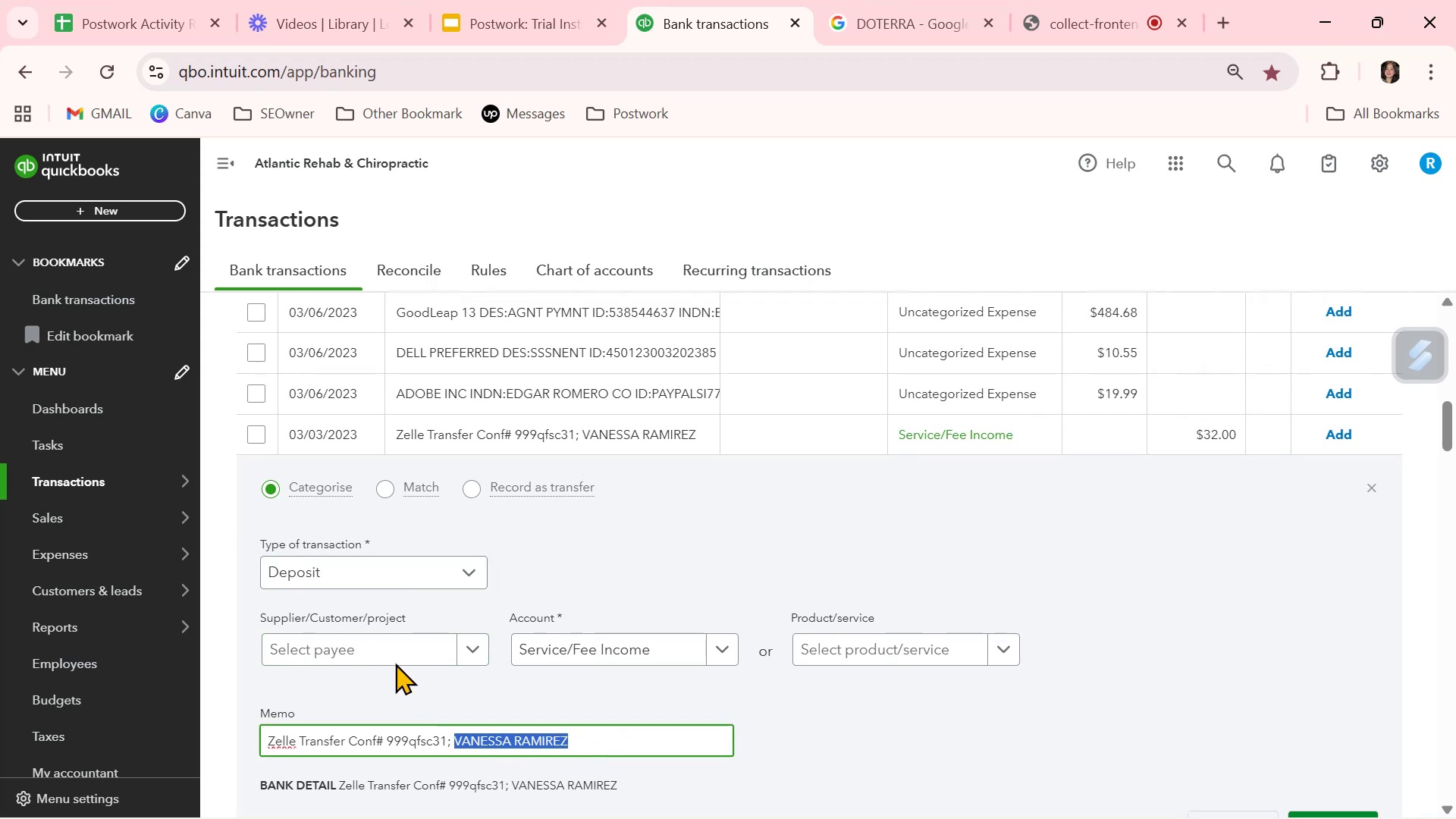 
left_click([388, 639])
 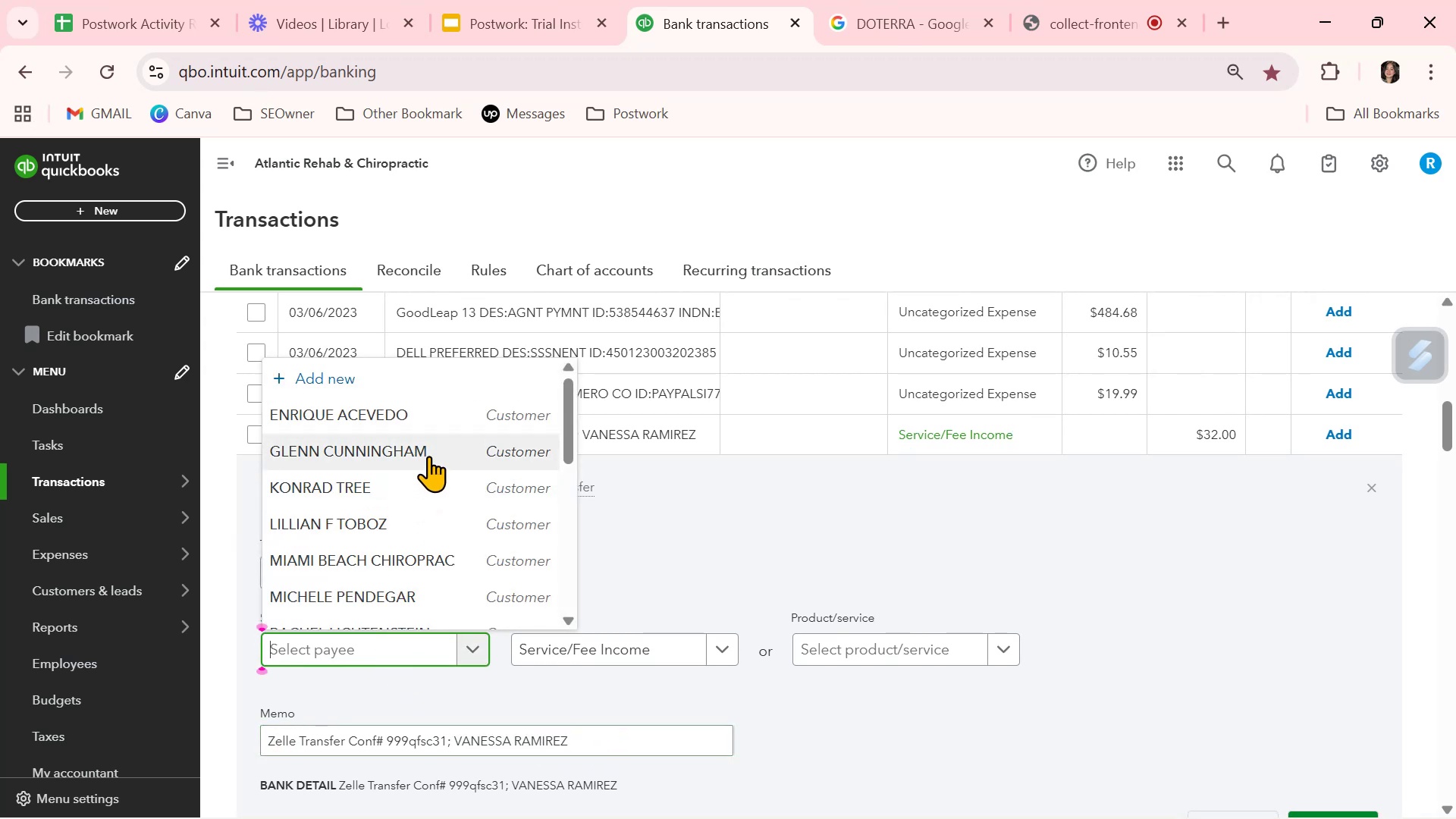 
key(Control+ControlLeft)
 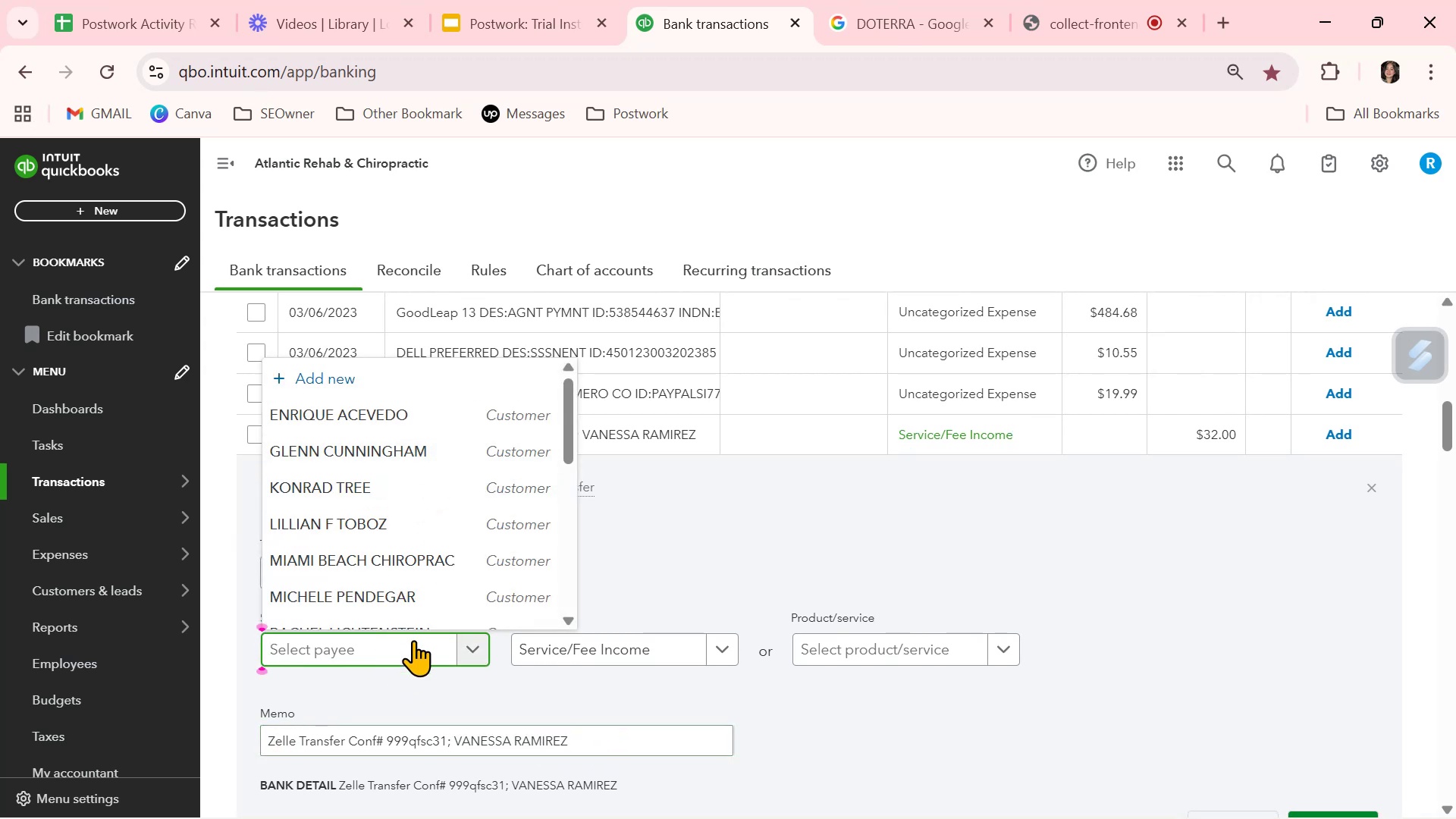 
key(Control+V)
 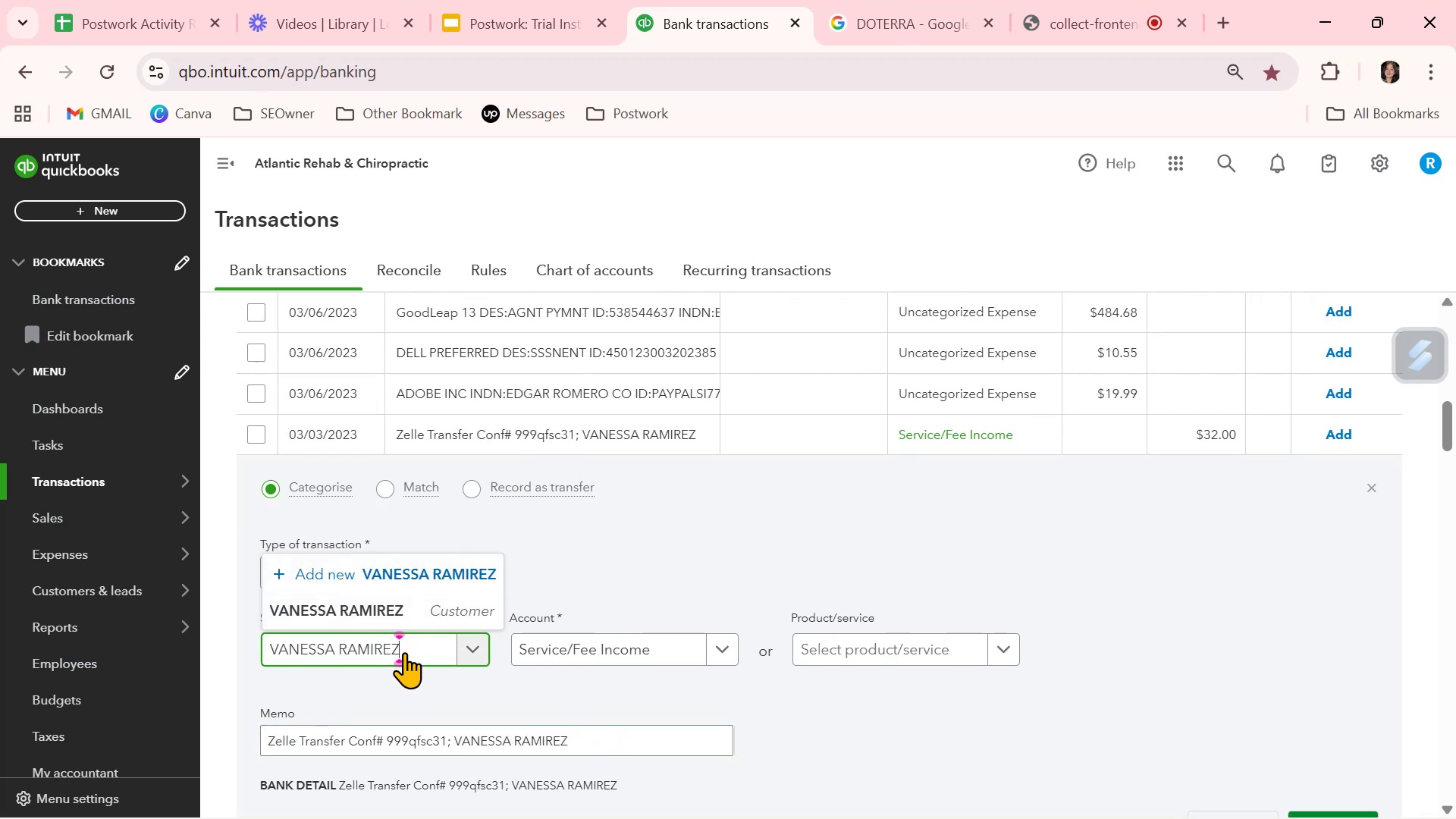 
left_click([373, 608])
 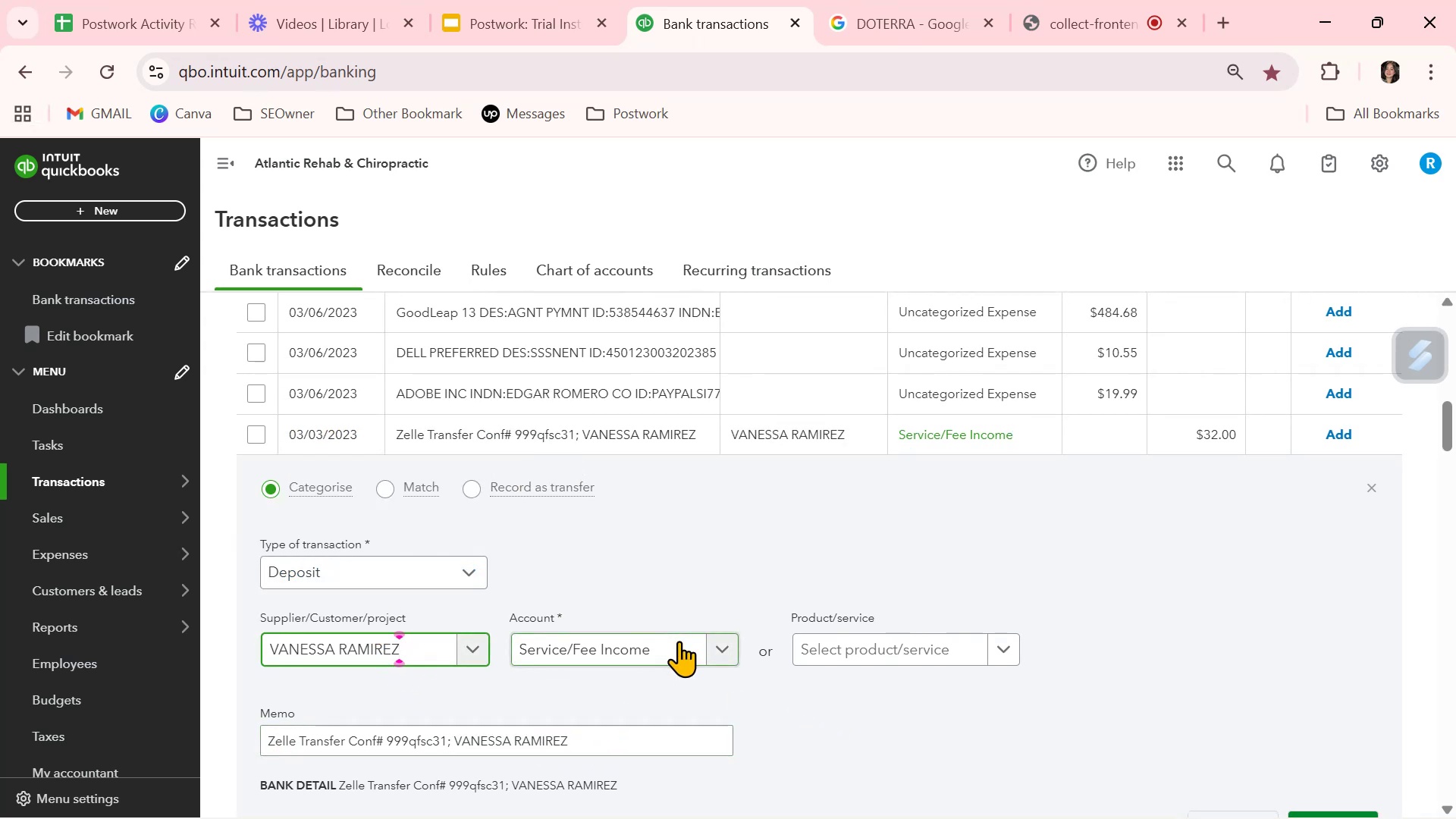 
left_click([679, 641])
 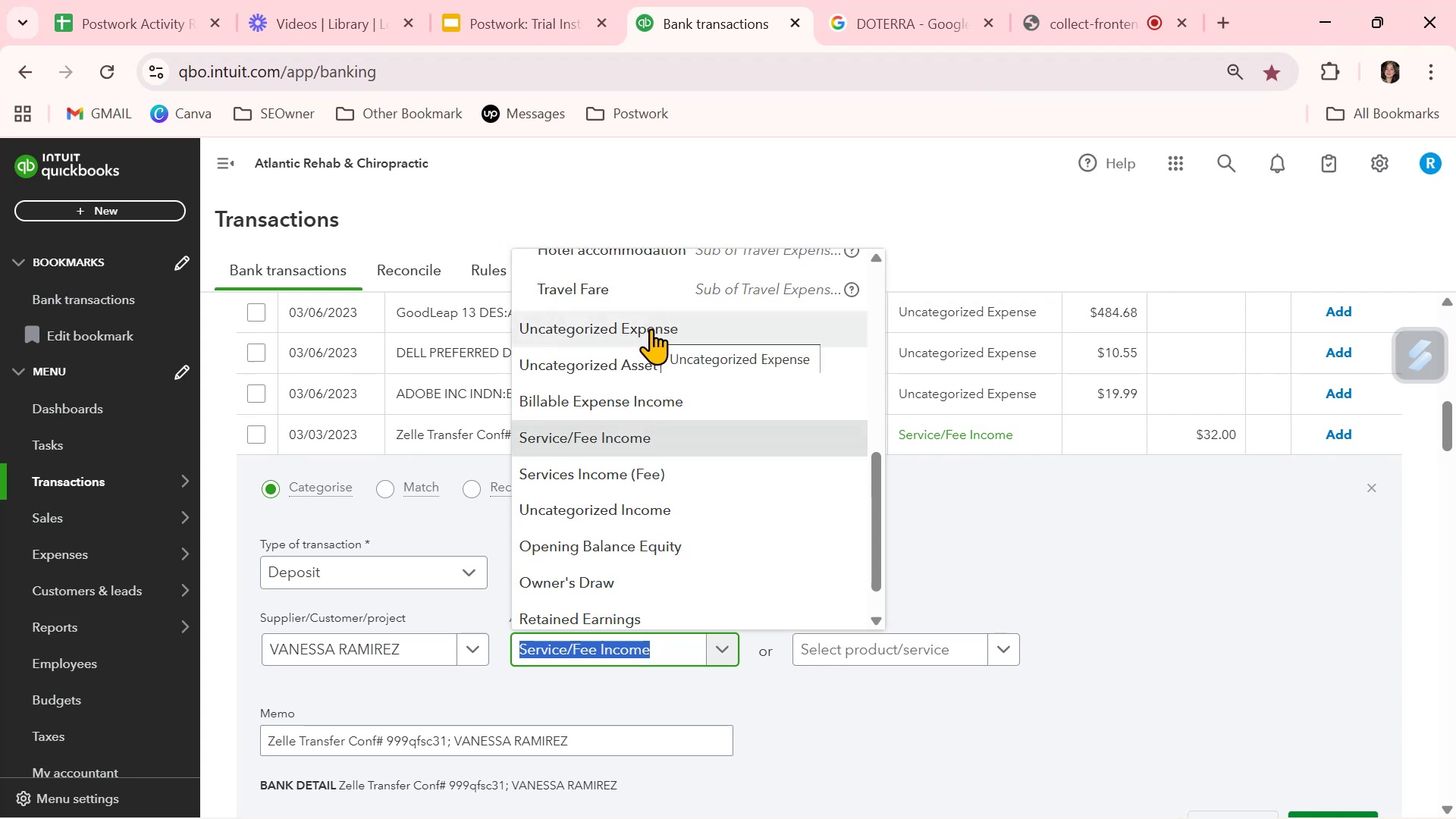 
wait(7.71)
 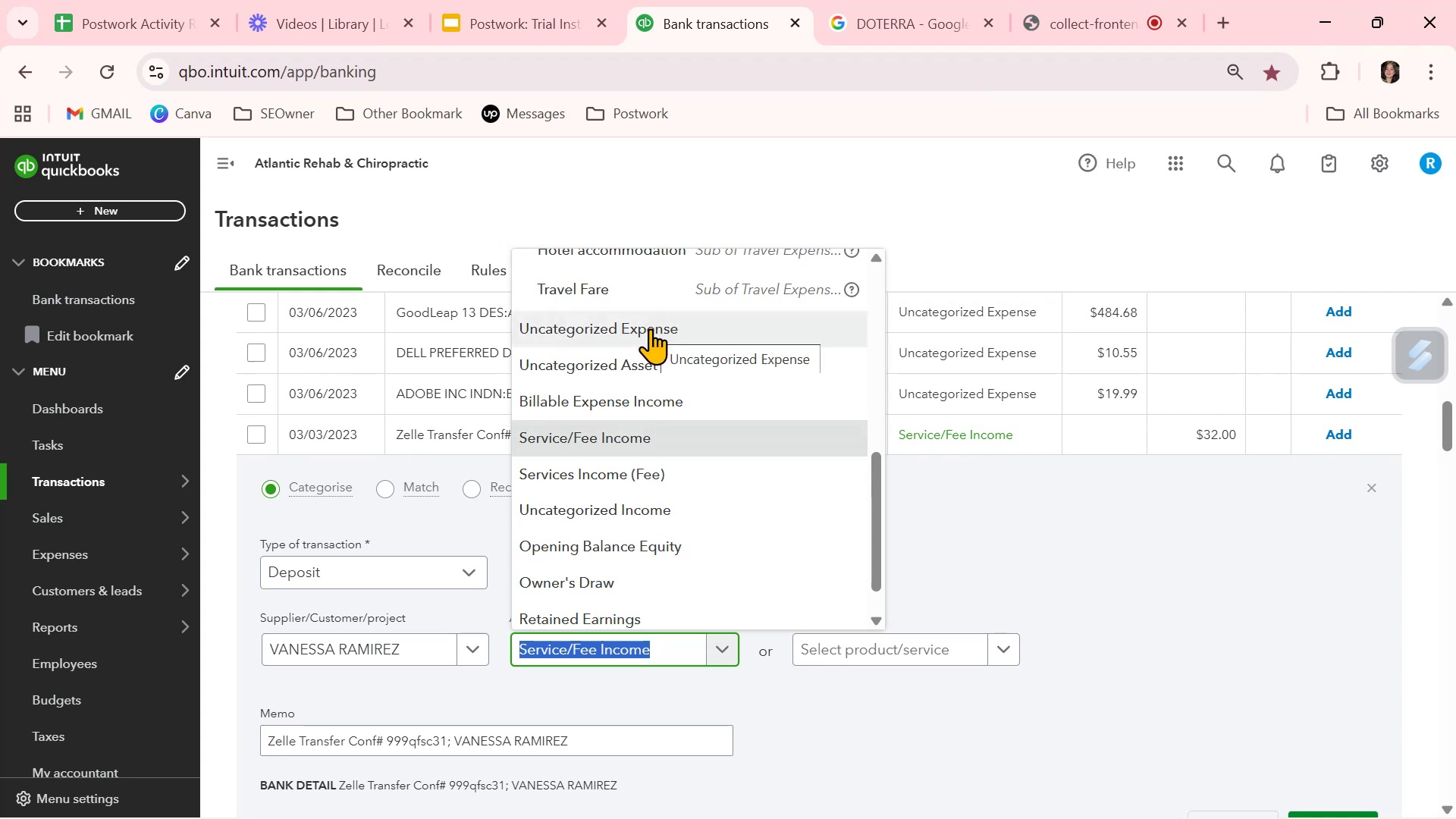 
left_click([651, 510])
 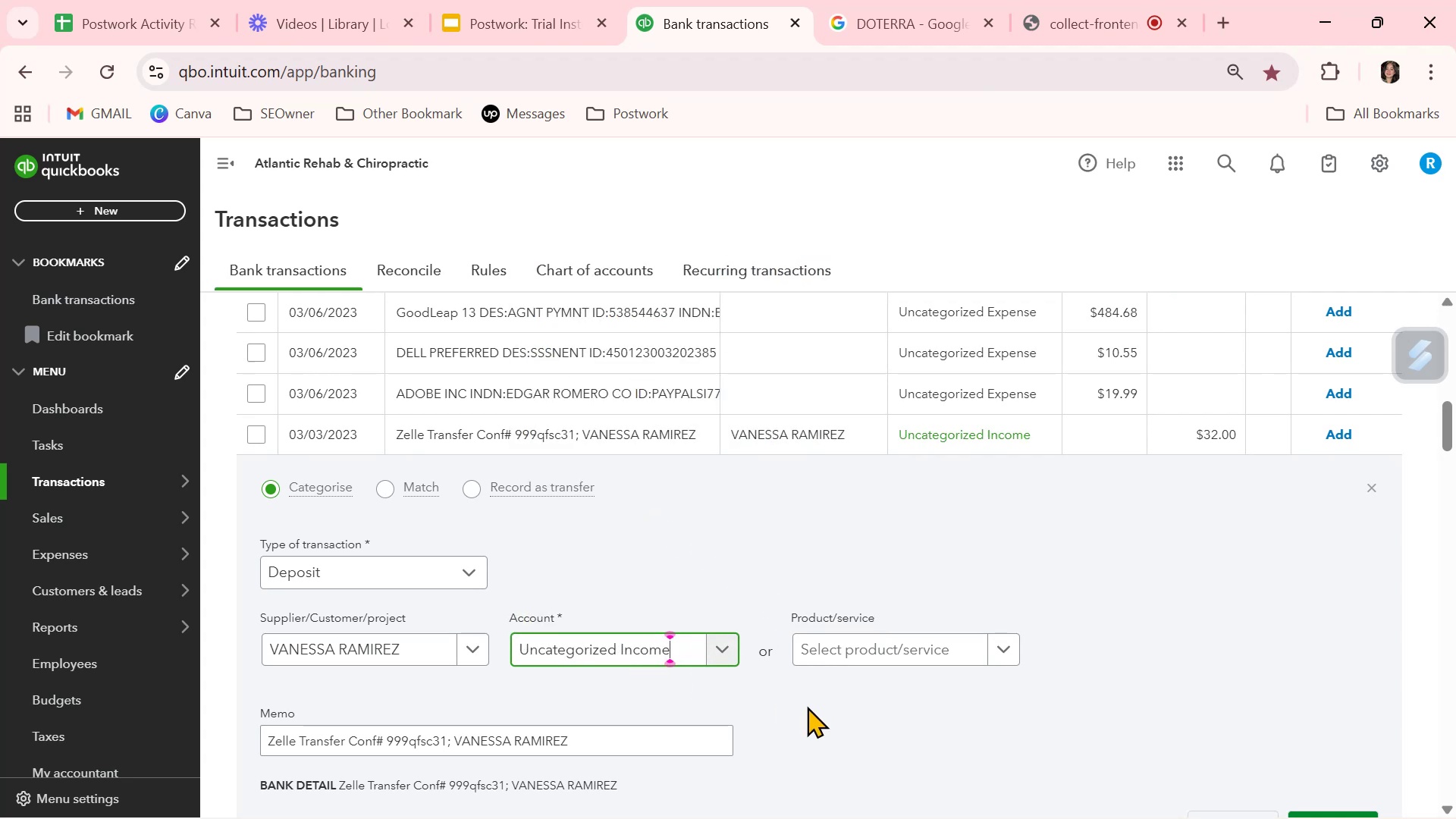 
left_click([752, 693])
 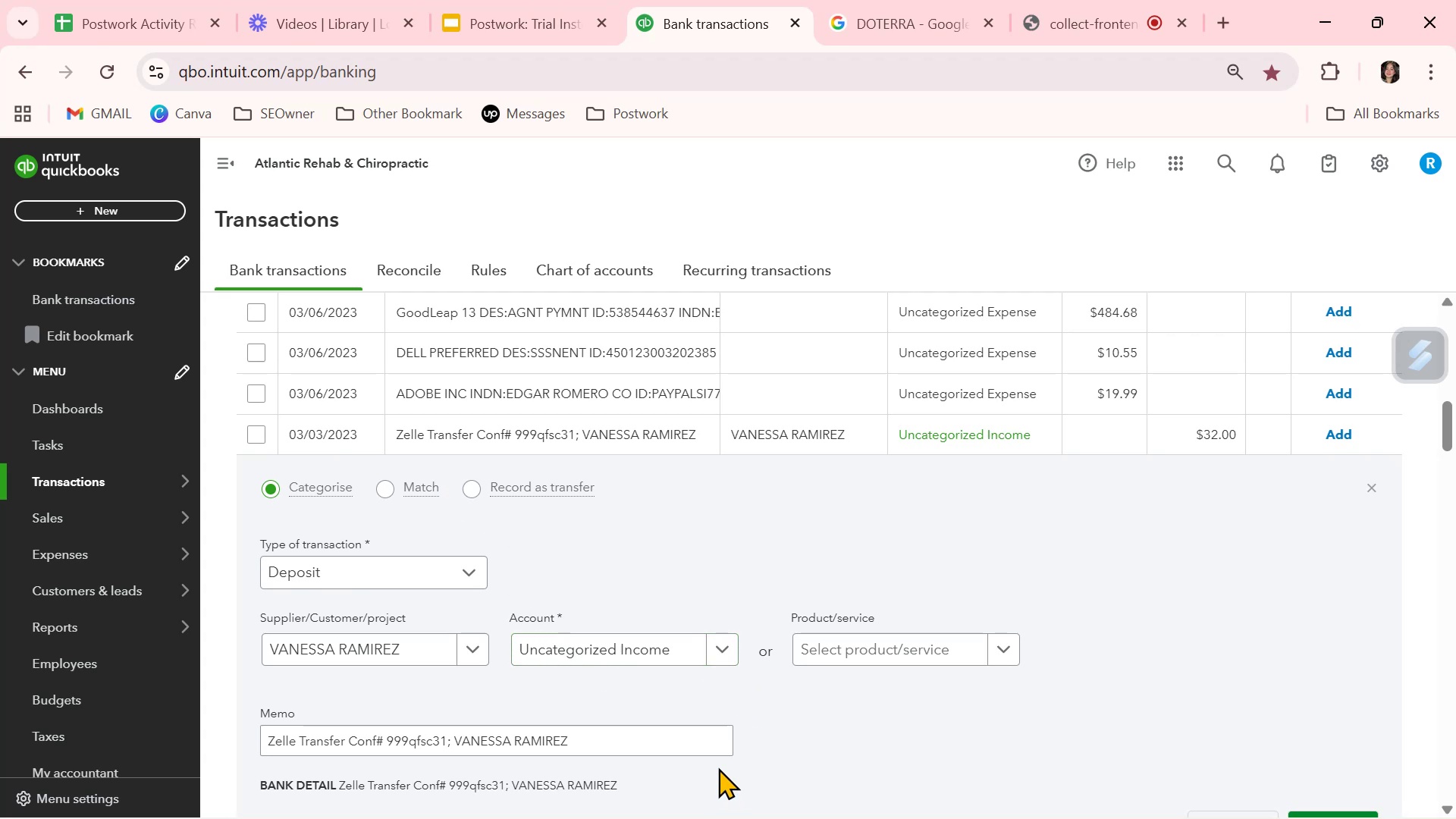 
scroll: coordinate [670, 755], scroll_direction: down, amount: 1.0
 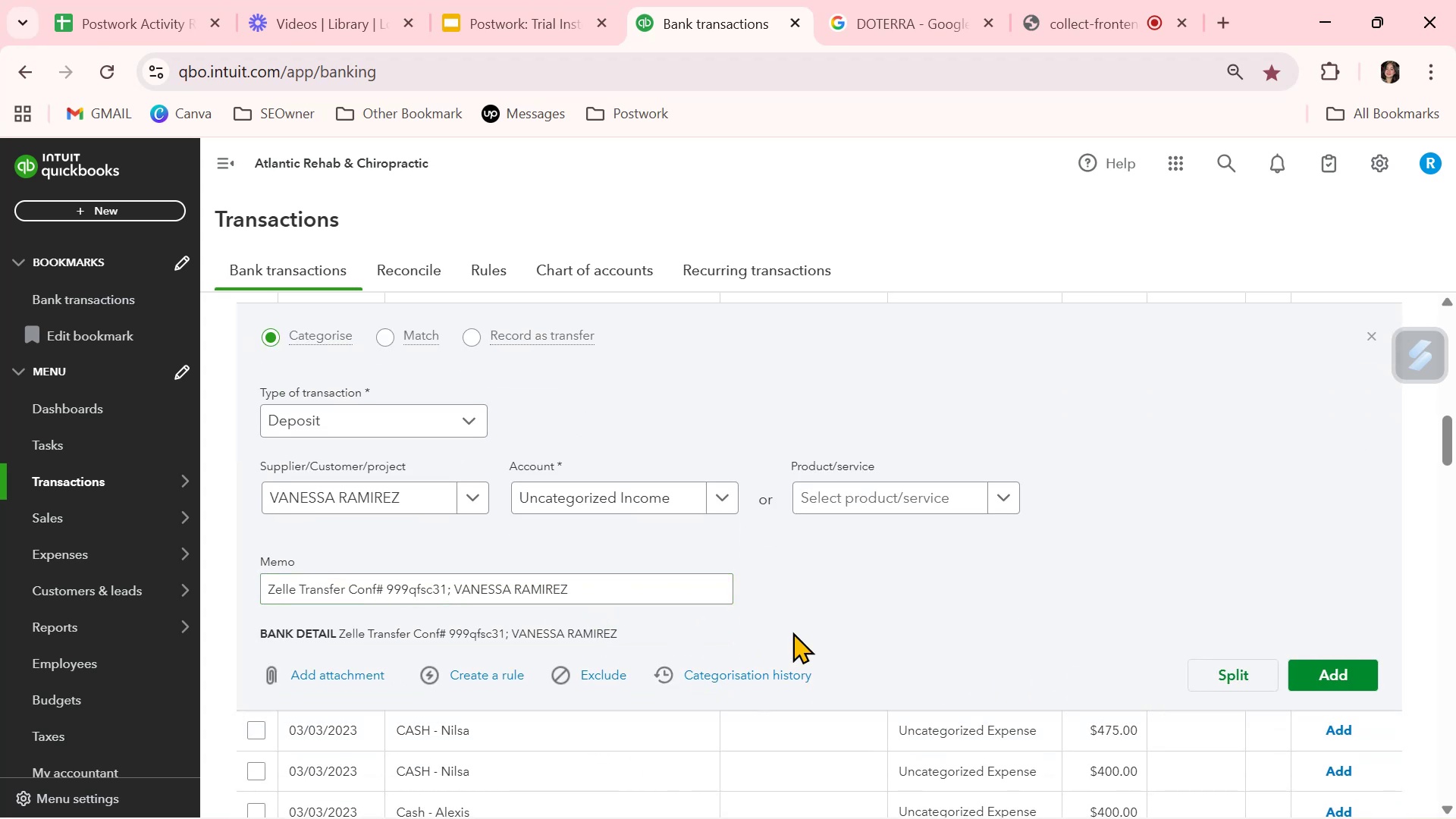 
left_click([466, 673])
 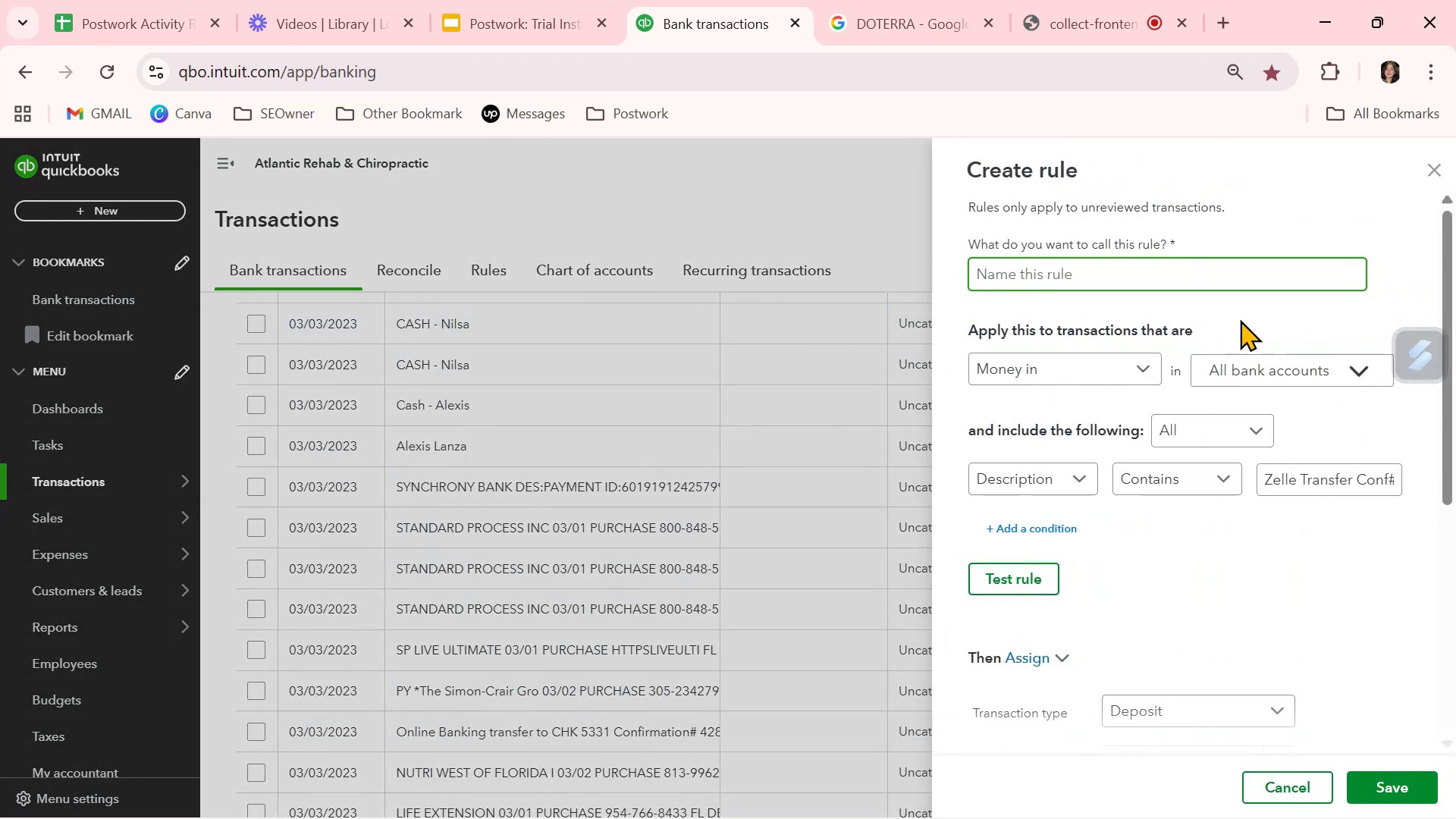 
key(Control+ControlLeft)
 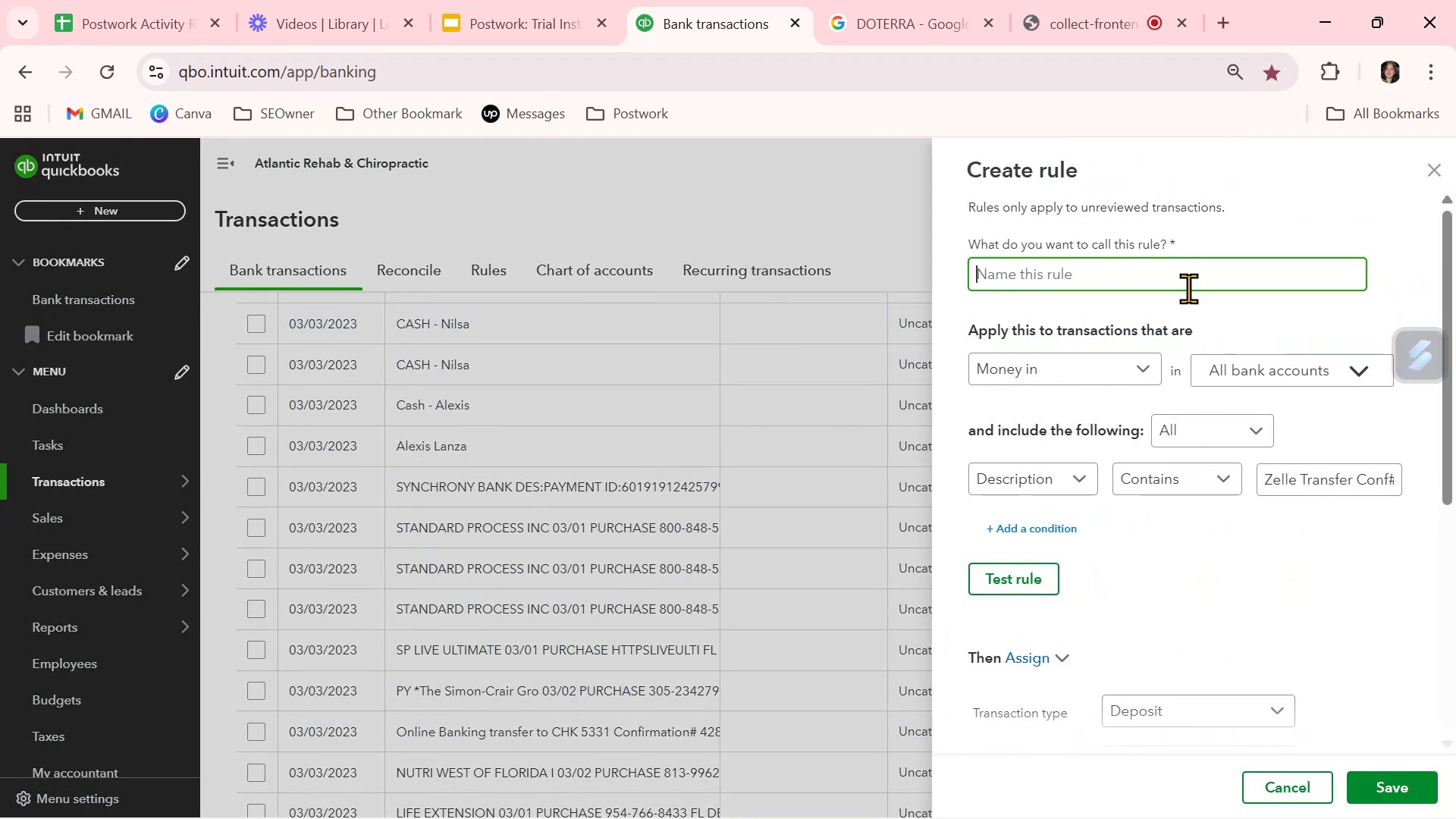 
key(Control+V)
 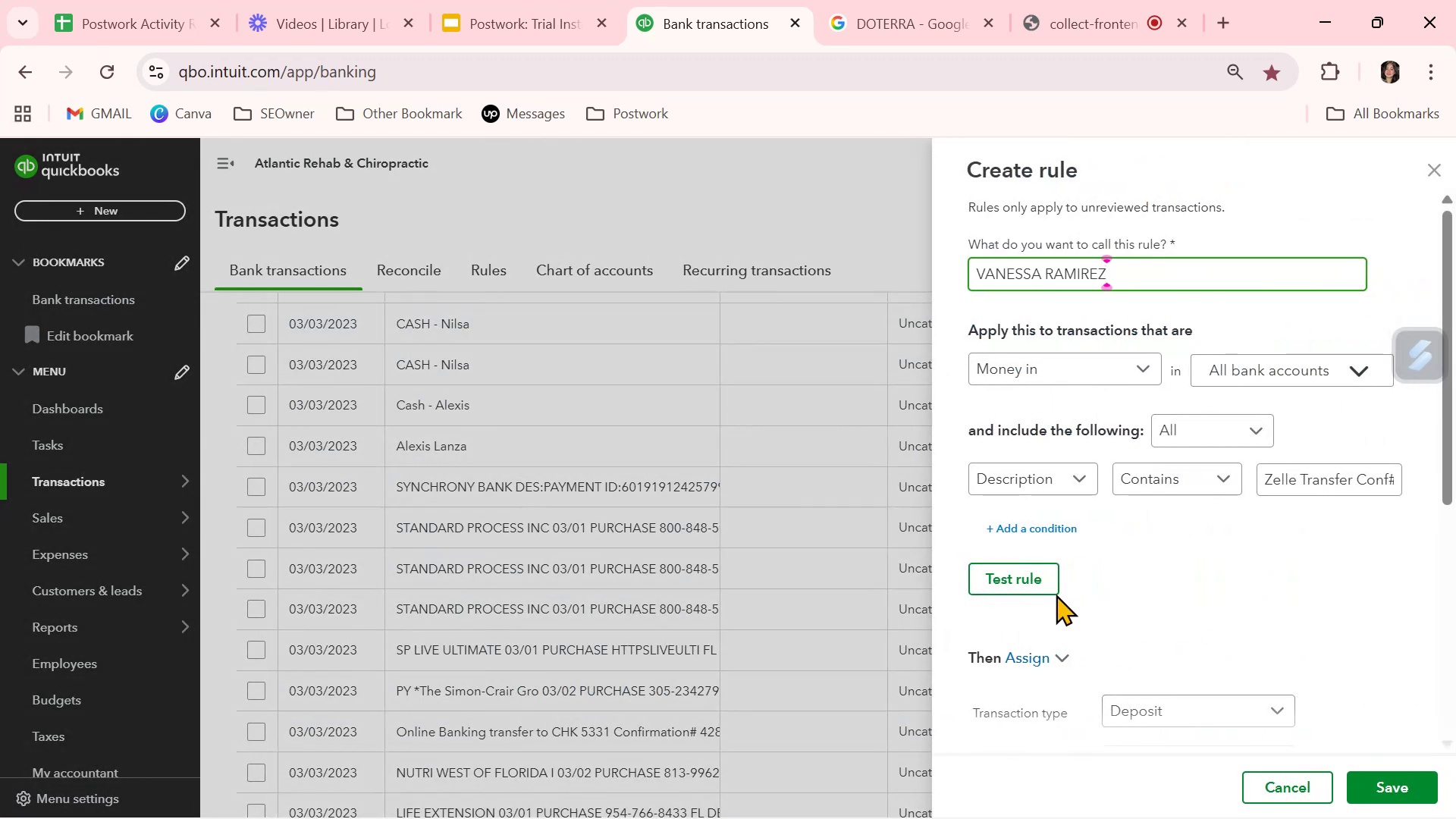 
left_click([1044, 577])
 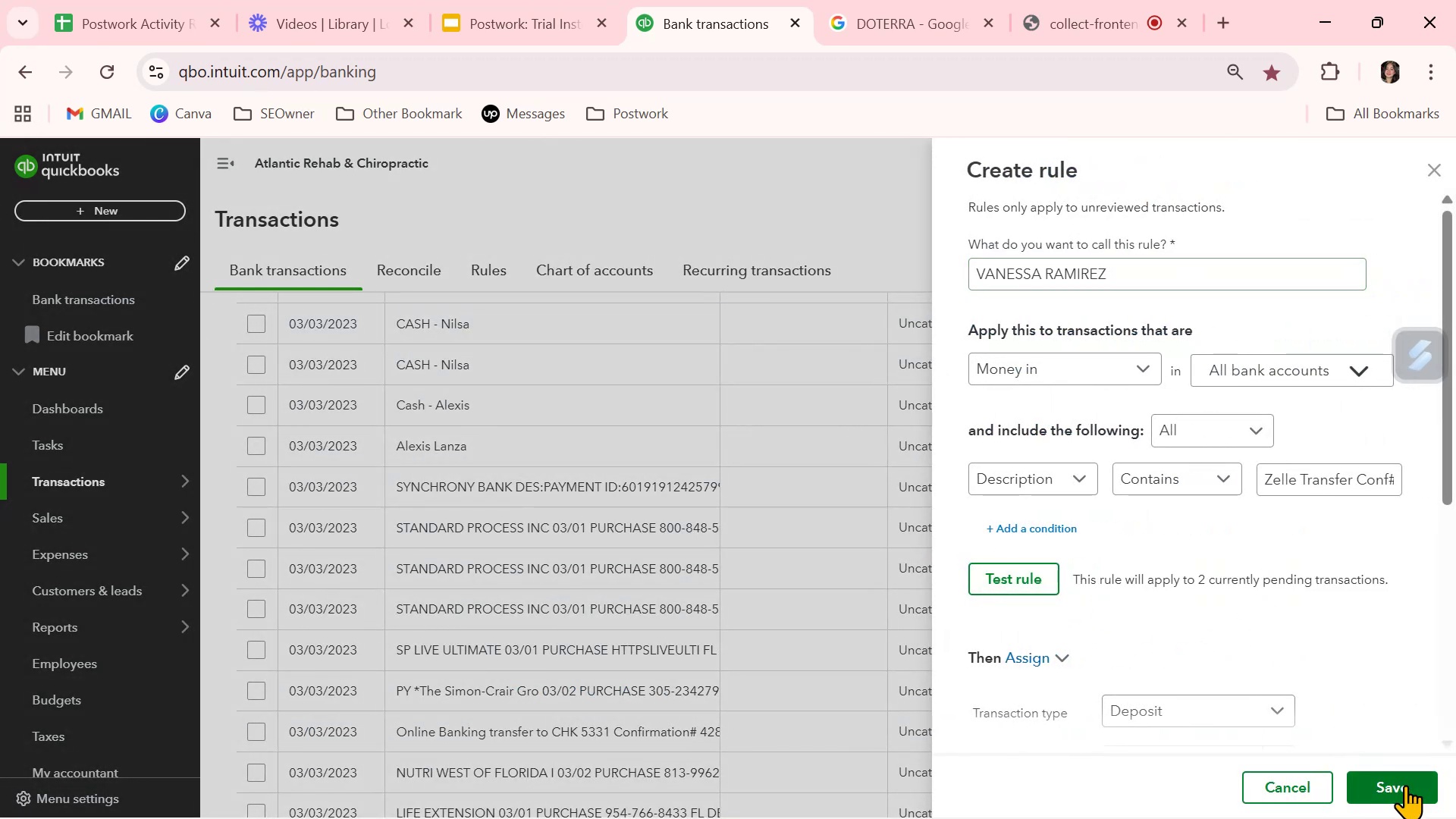 
left_click([1408, 789])
 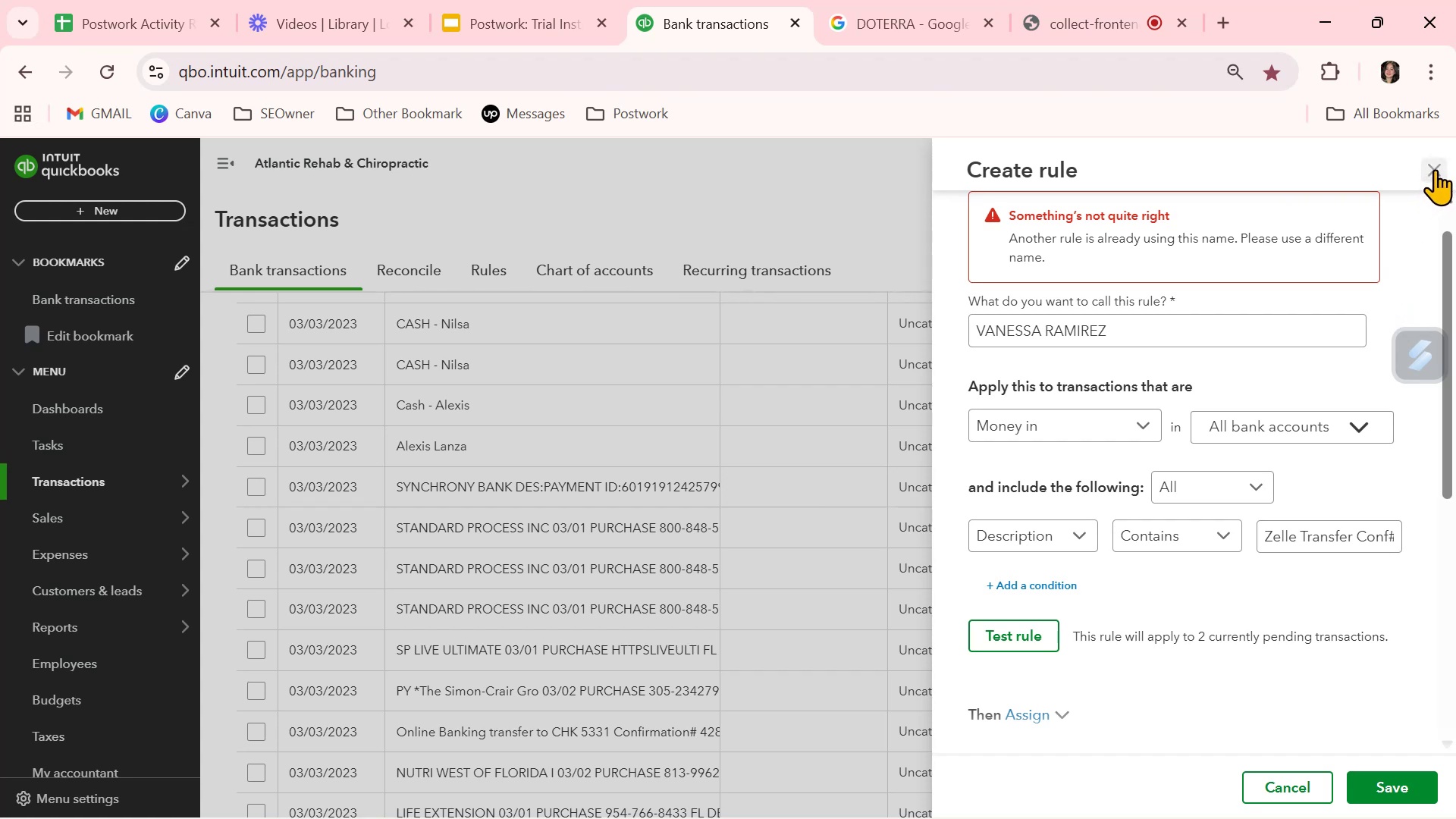 
wait(5.59)
 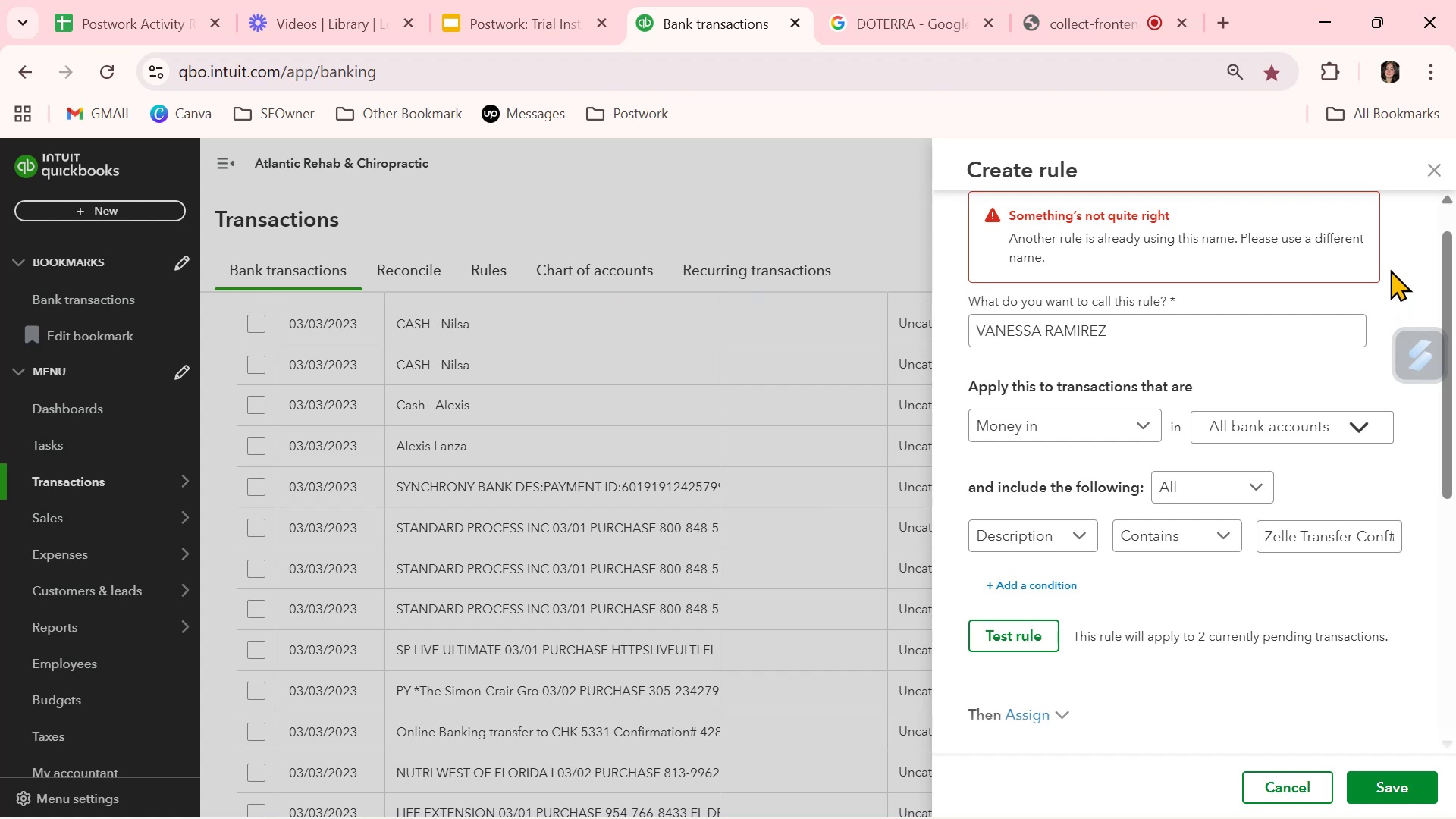 
scroll: coordinate [1251, 633], scroll_direction: down, amount: 3.0
 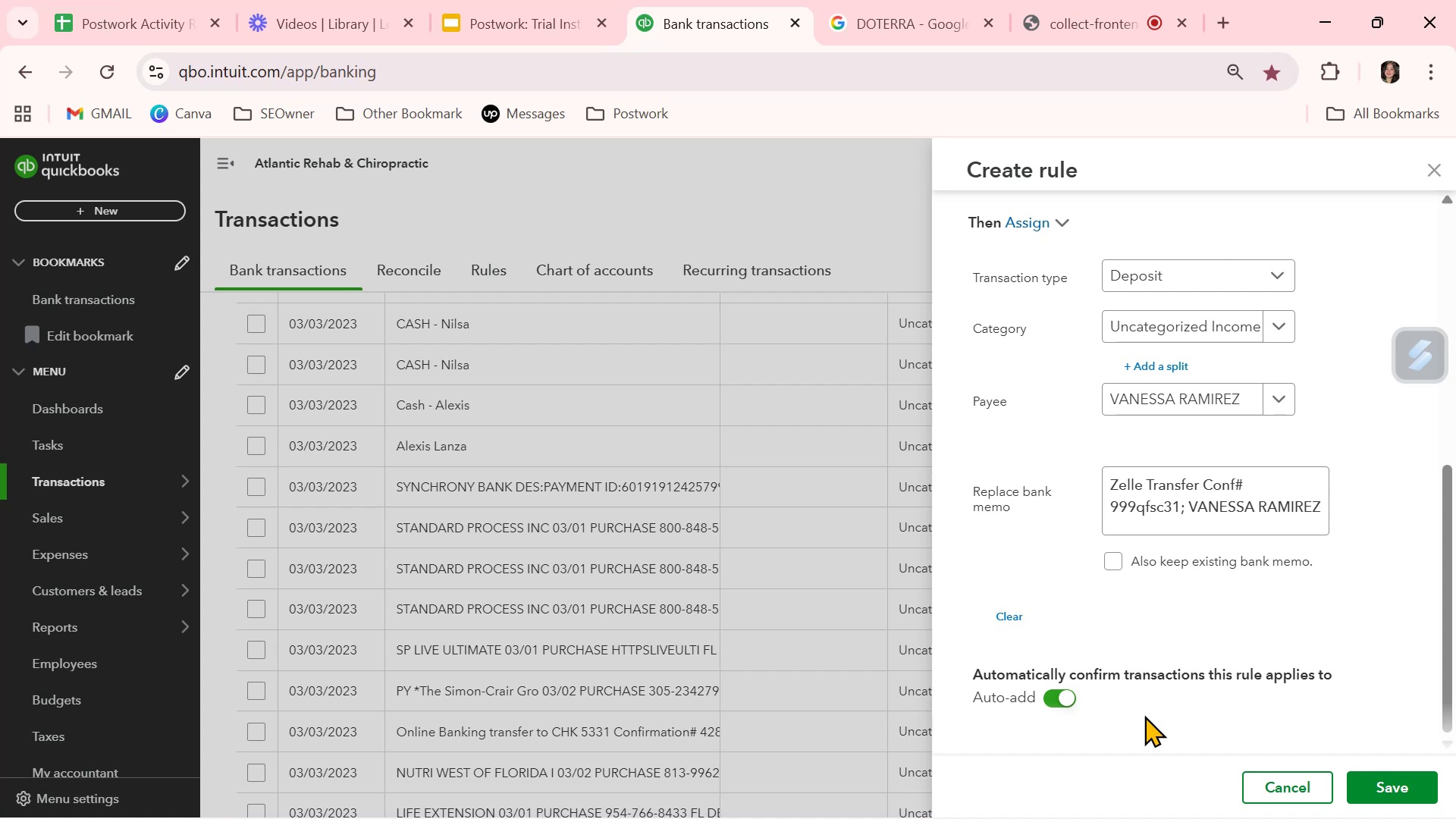 
scroll: coordinate [1144, 715], scroll_direction: up, amount: 3.0
 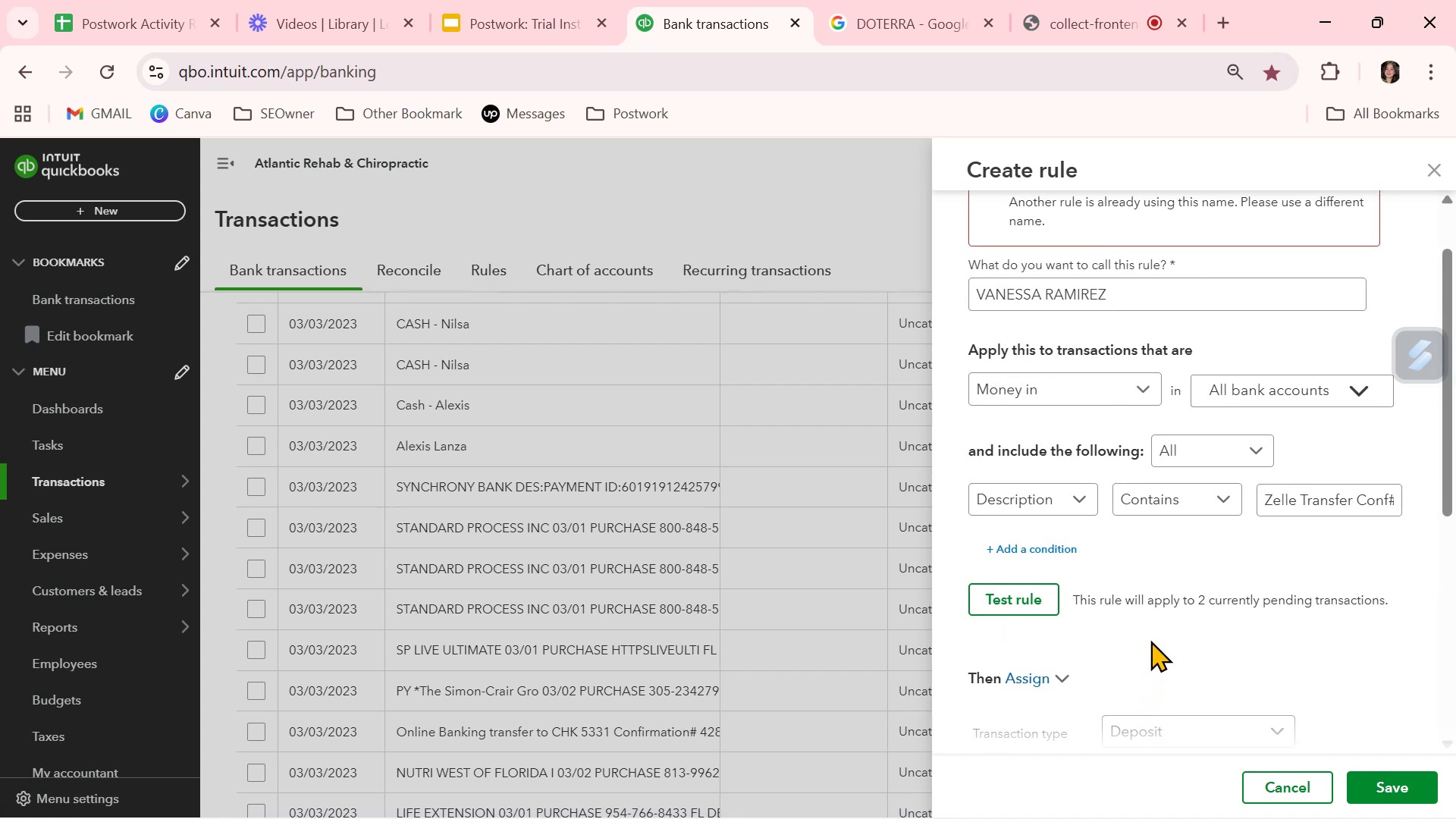 
left_click([1435, 171])
 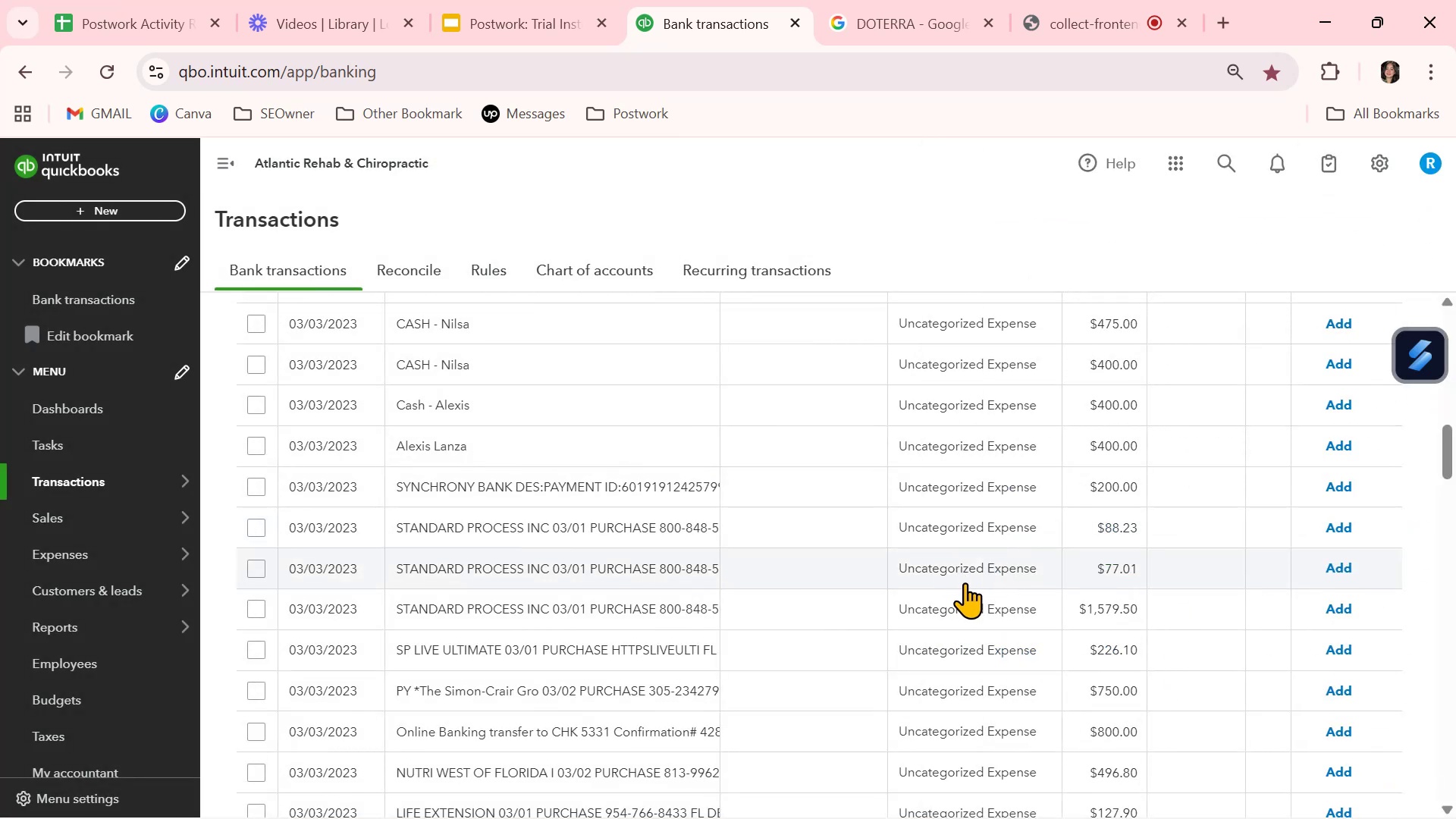 
scroll: coordinate [1003, 583], scroll_direction: up, amount: 7.0
 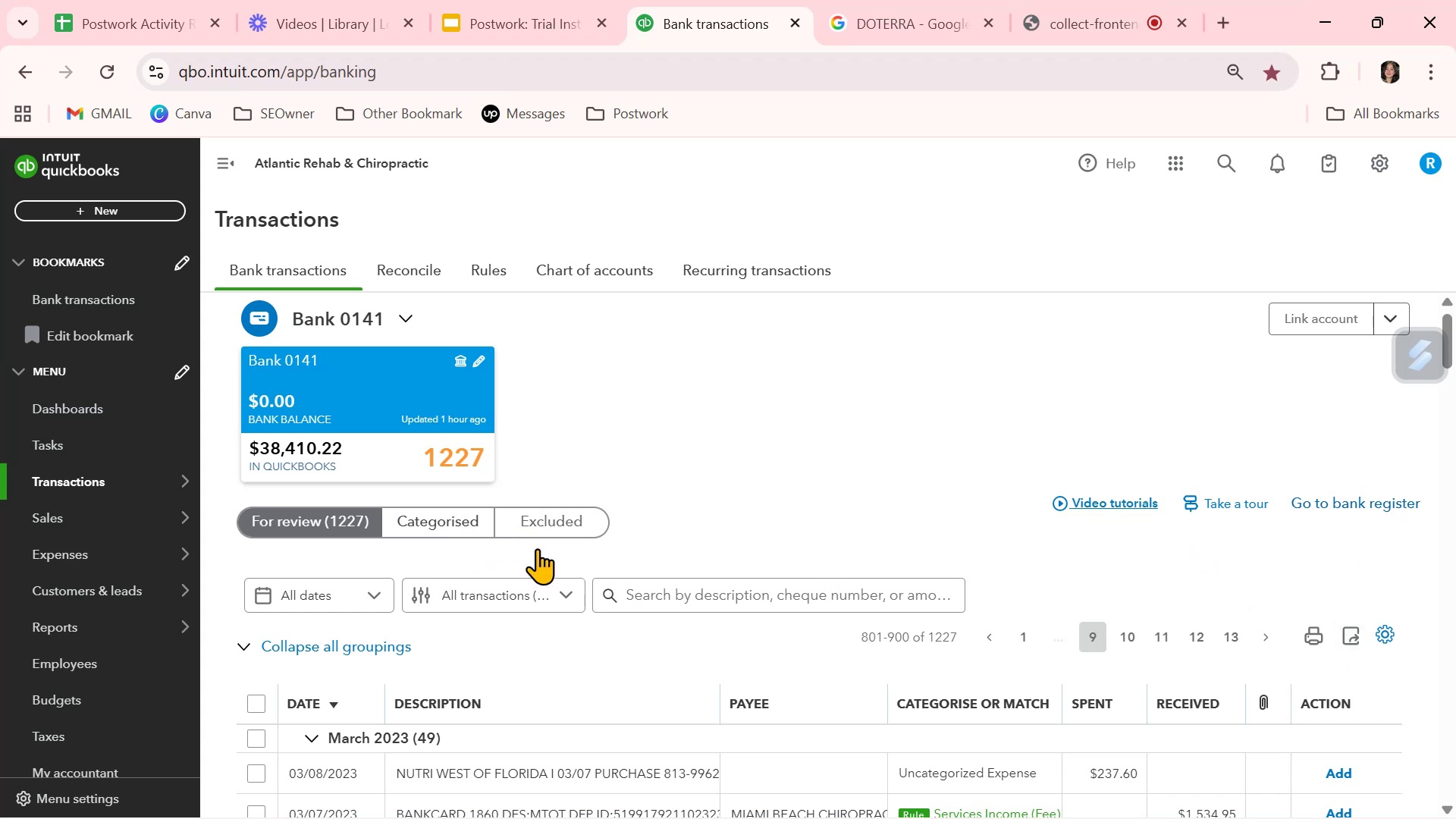 
wait(7.27)
 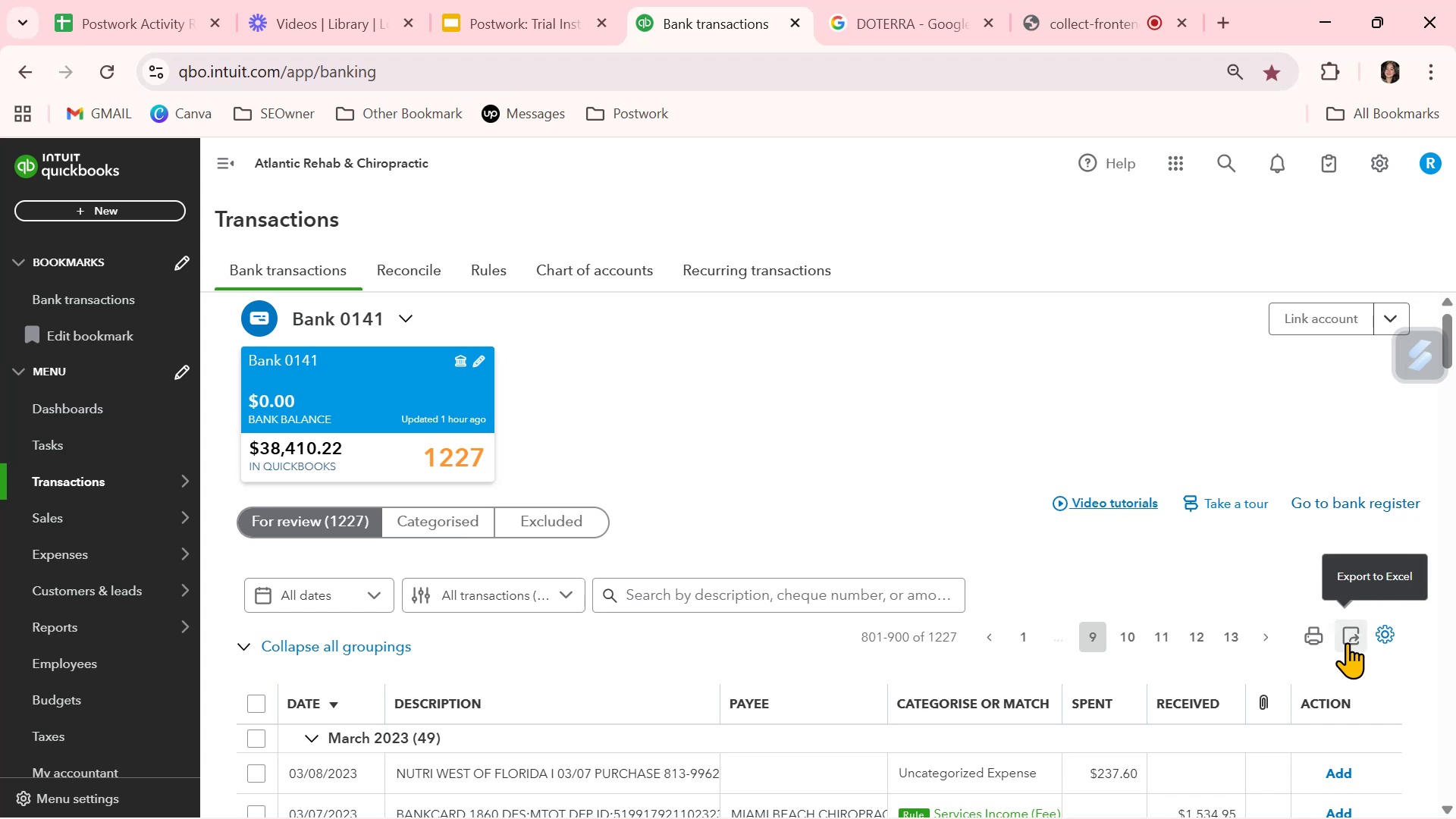 
scroll: coordinate [883, 724], scroll_direction: down, amount: 7.0
 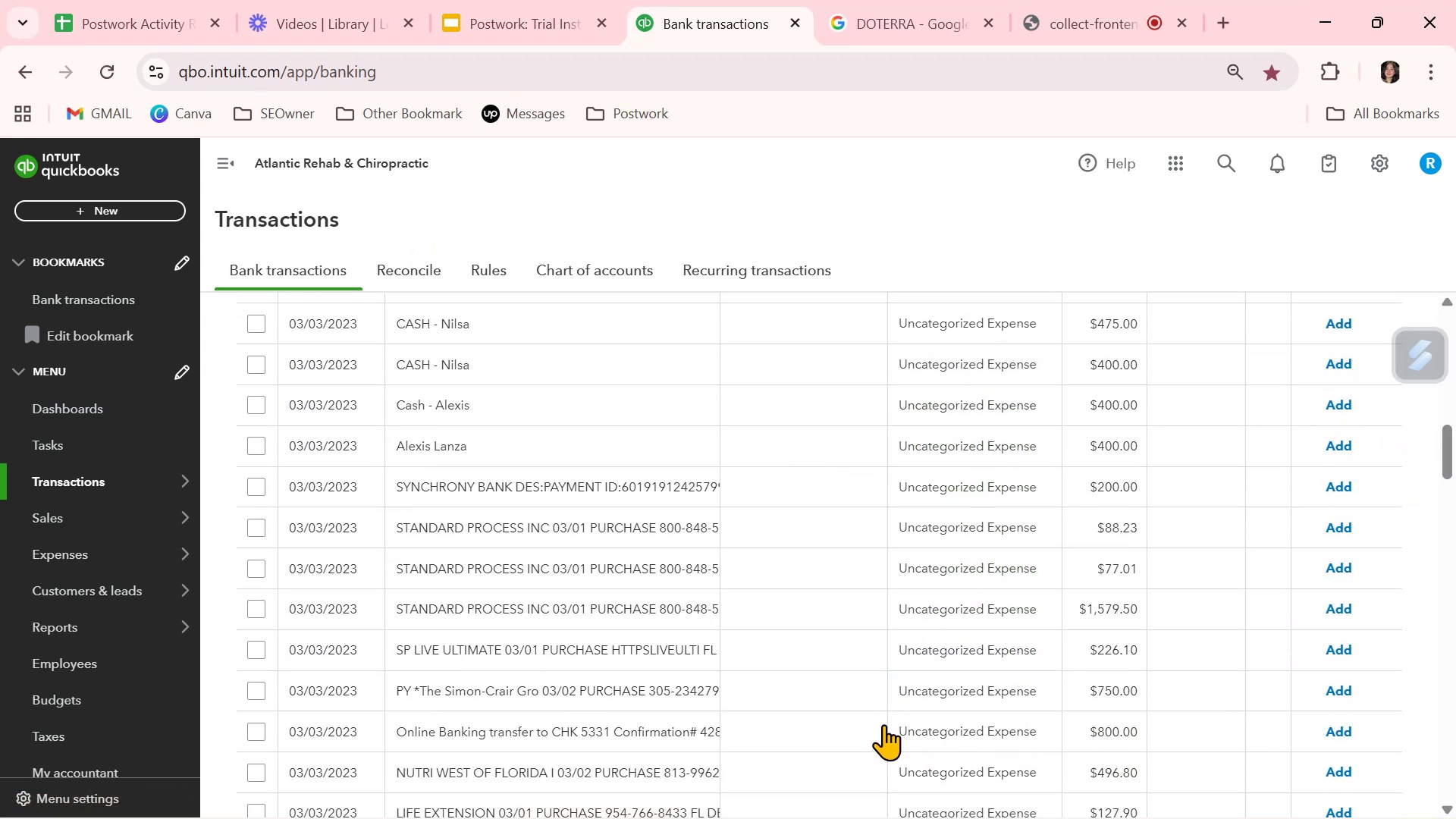 
scroll: coordinate [883, 724], scroll_direction: up, amount: 2.0
 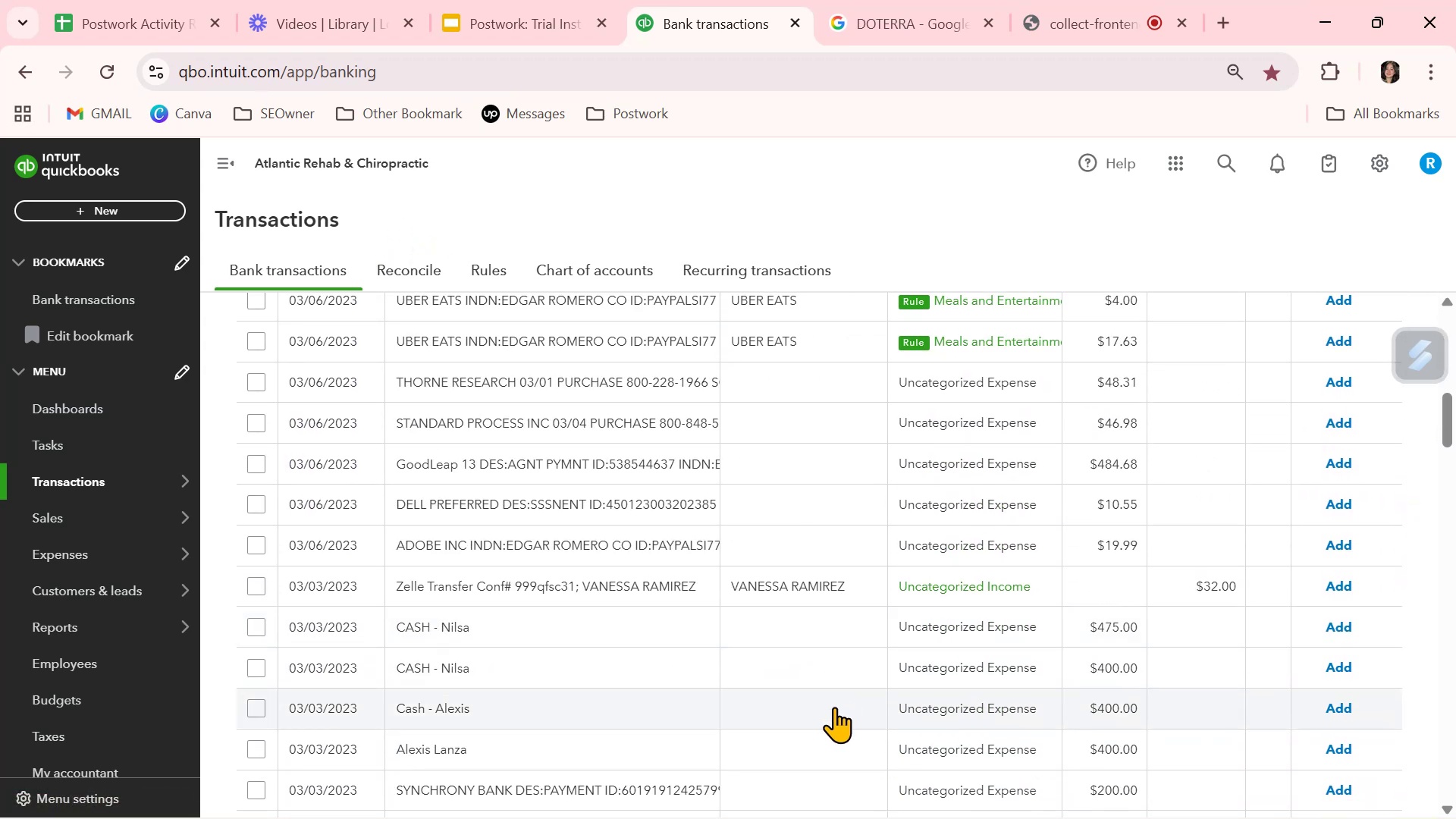 
scroll: coordinate [835, 707], scroll_direction: down, amount: 5.0
 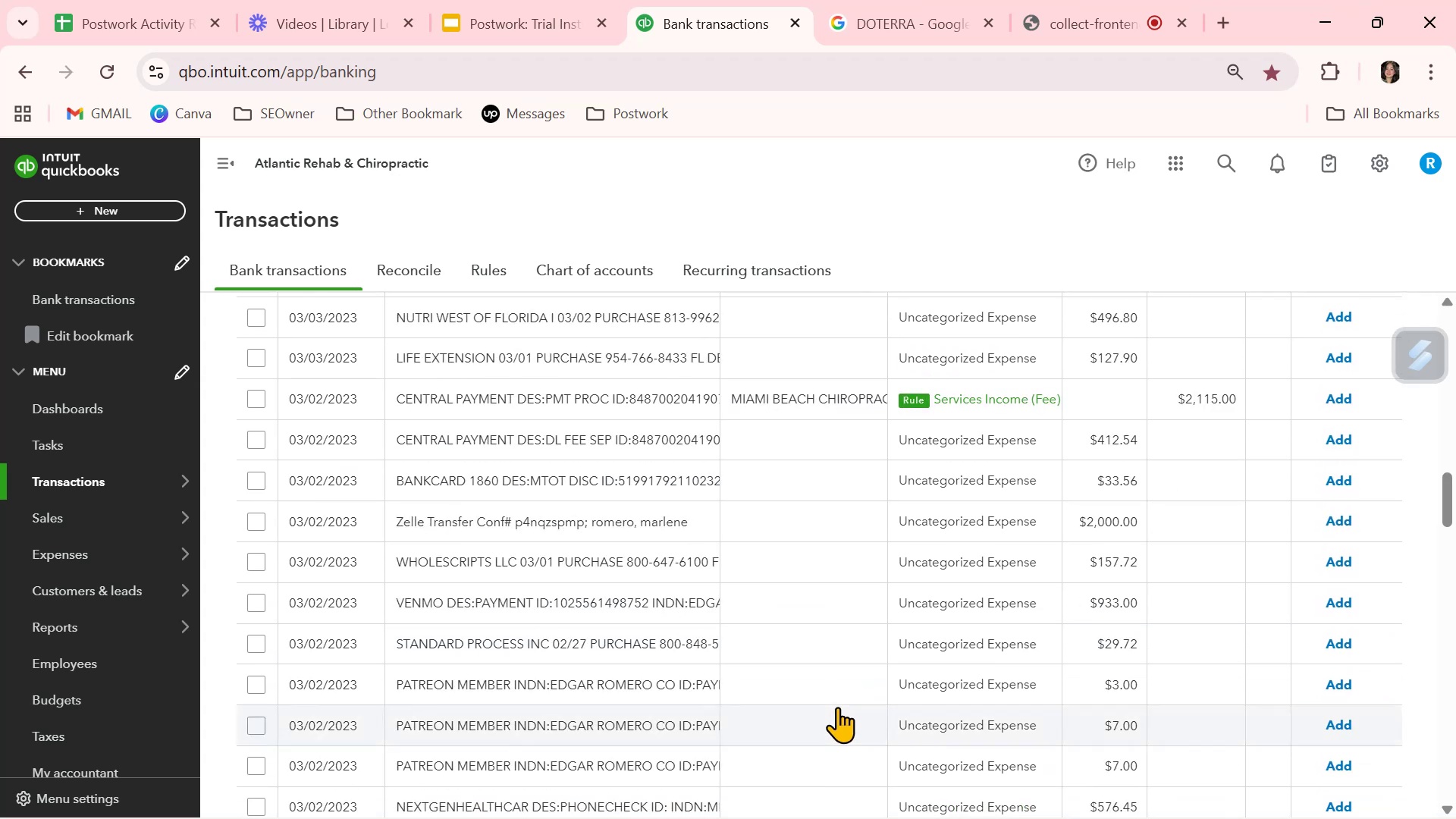 
scroll: coordinate [1012, 653], scroll_direction: up, amount: 11.0
 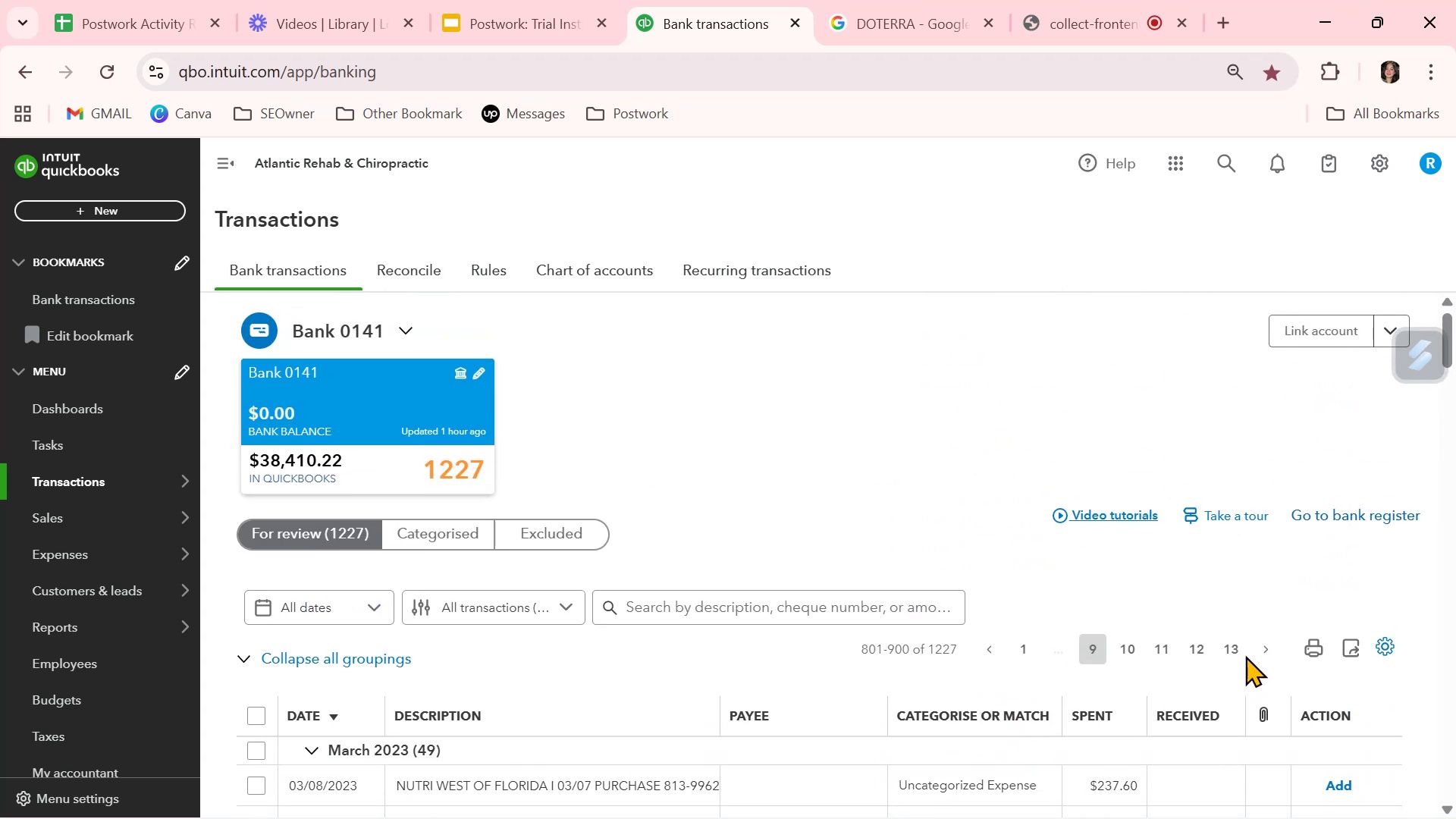 
left_click([1235, 648])
 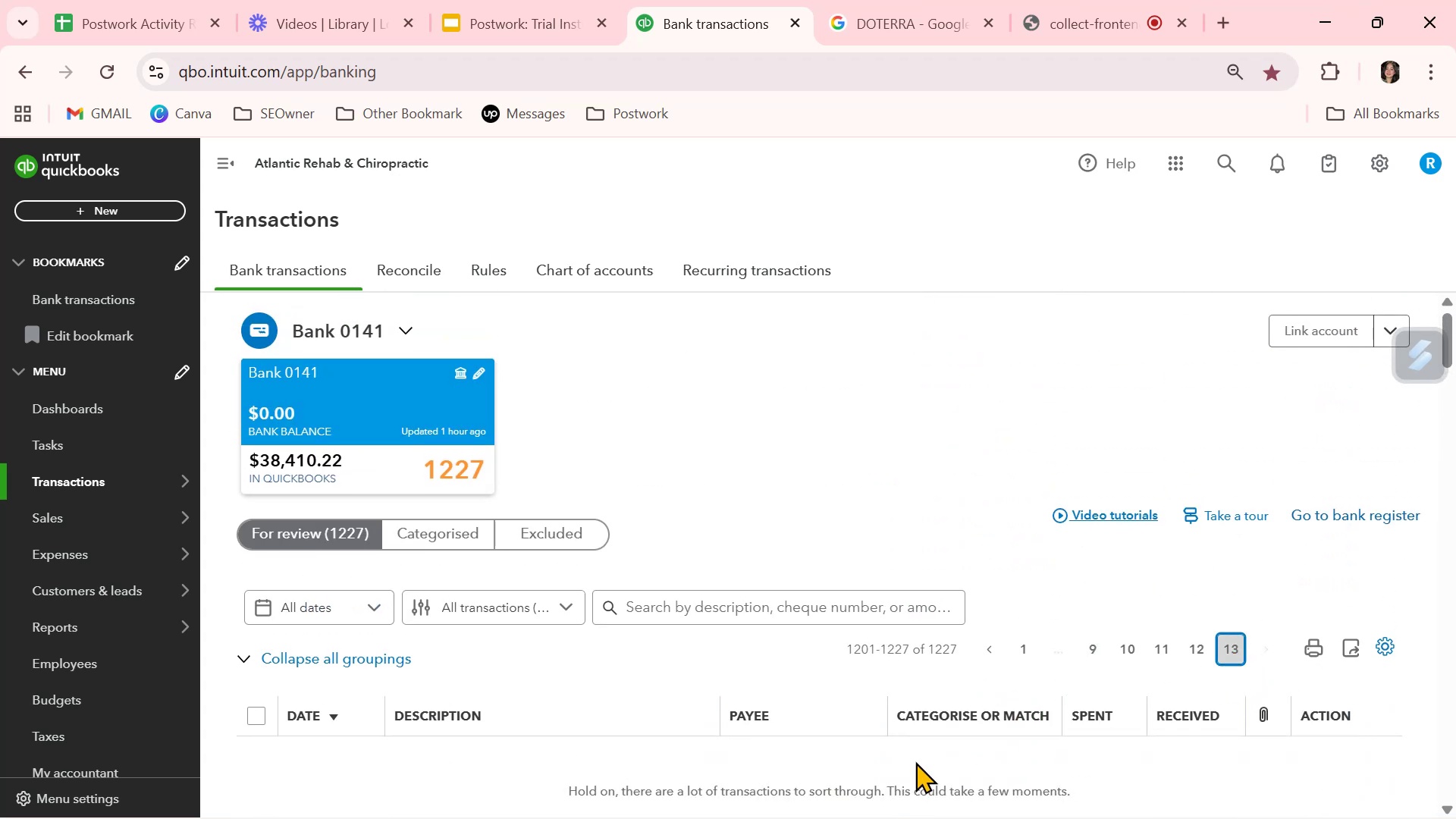 
scroll: coordinate [831, 730], scroll_direction: down, amount: 4.0
 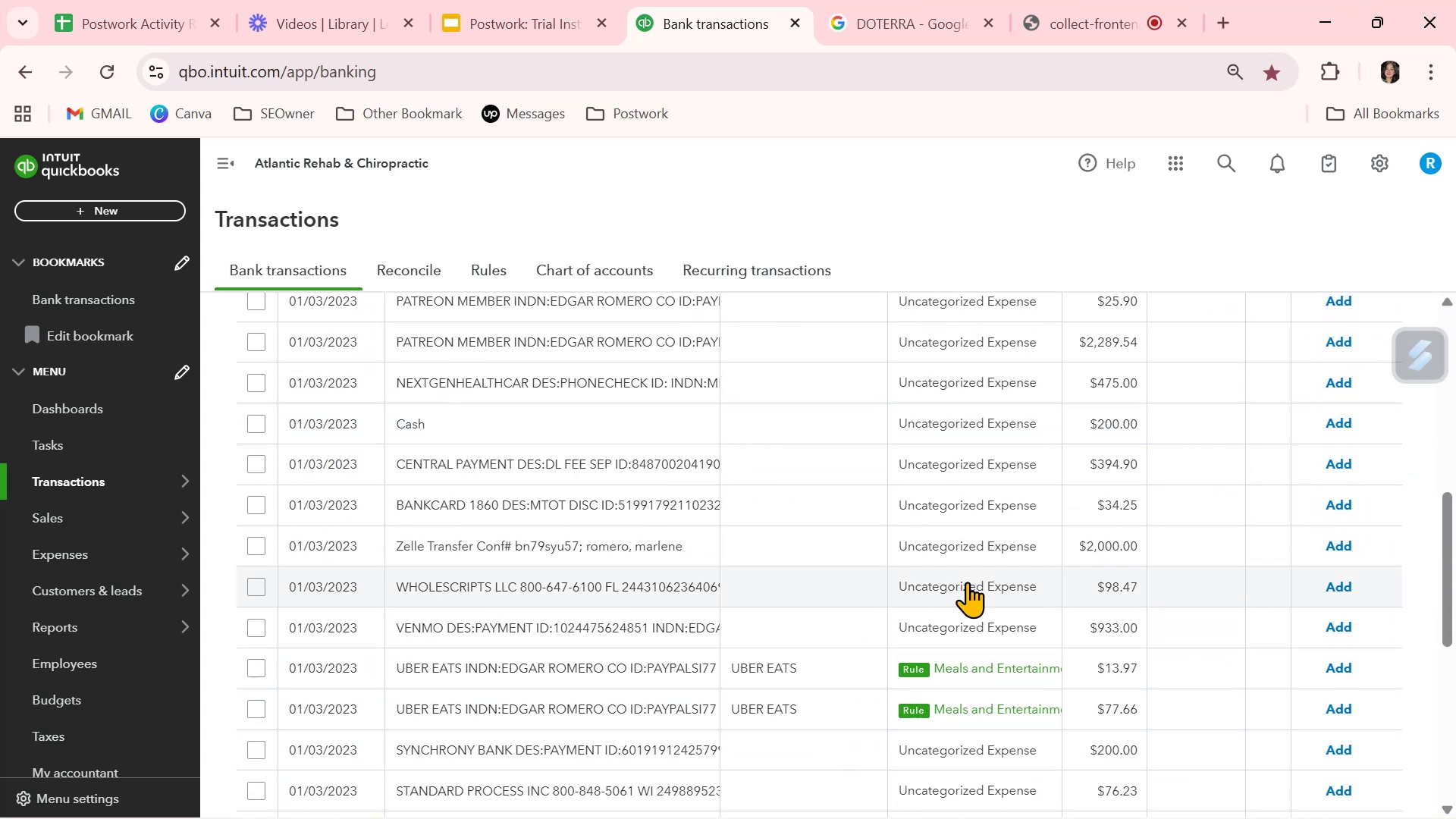 
left_click([990, 551])
 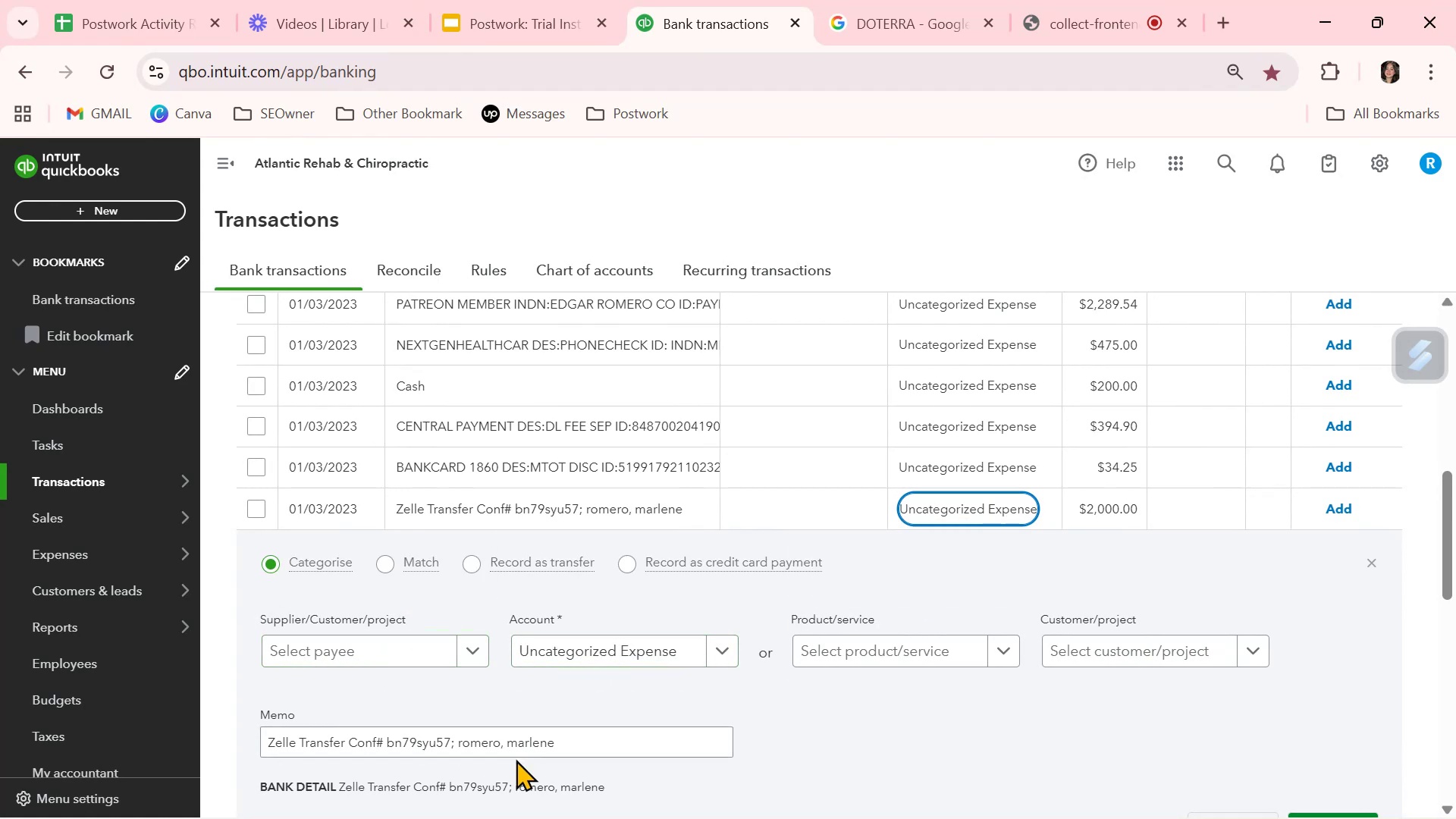 
left_click_drag(start_coordinate=[561, 742], to_coordinate=[461, 742])
 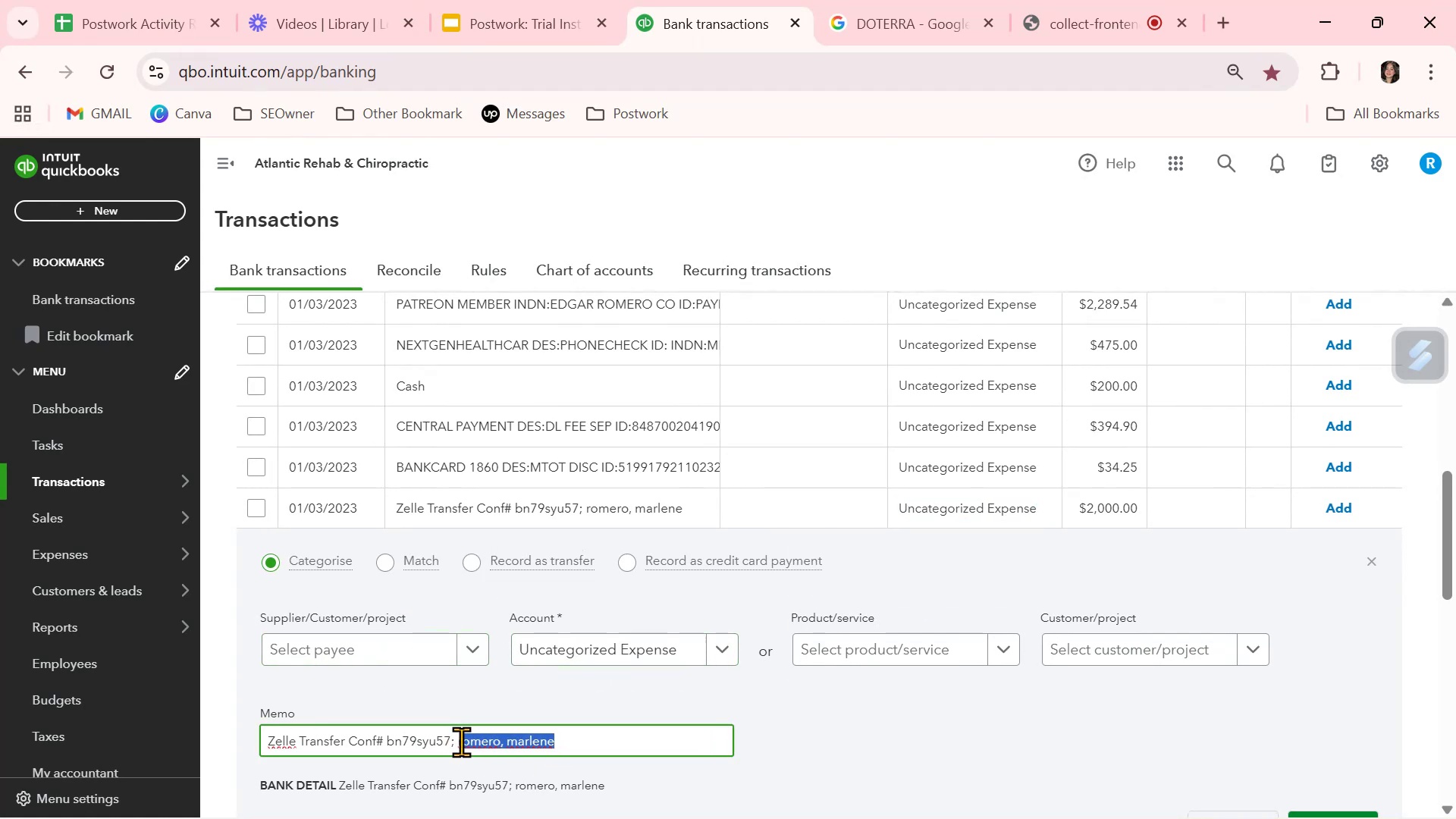 
key(Control+ControlLeft)
 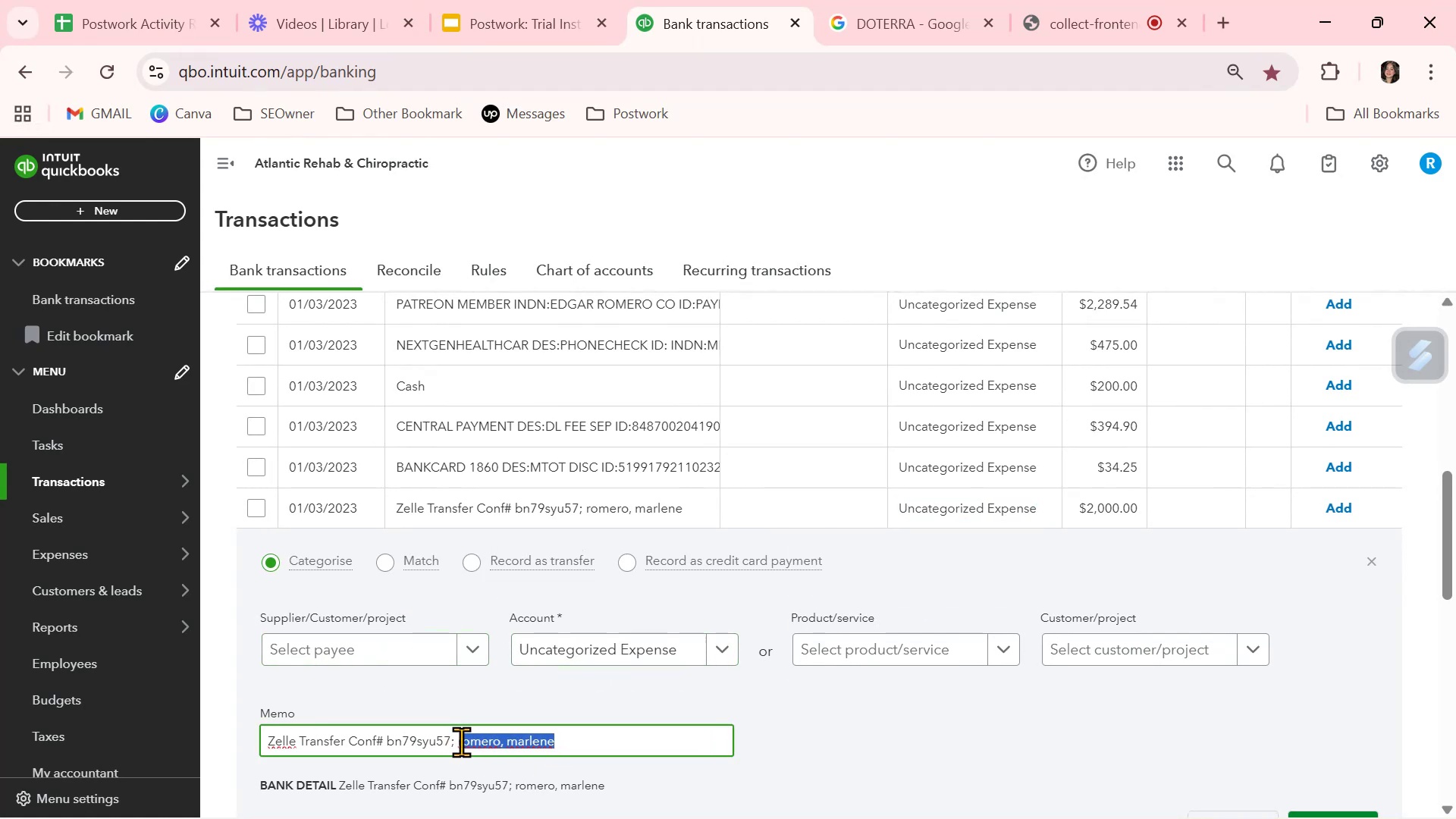 
key(Control+C)
 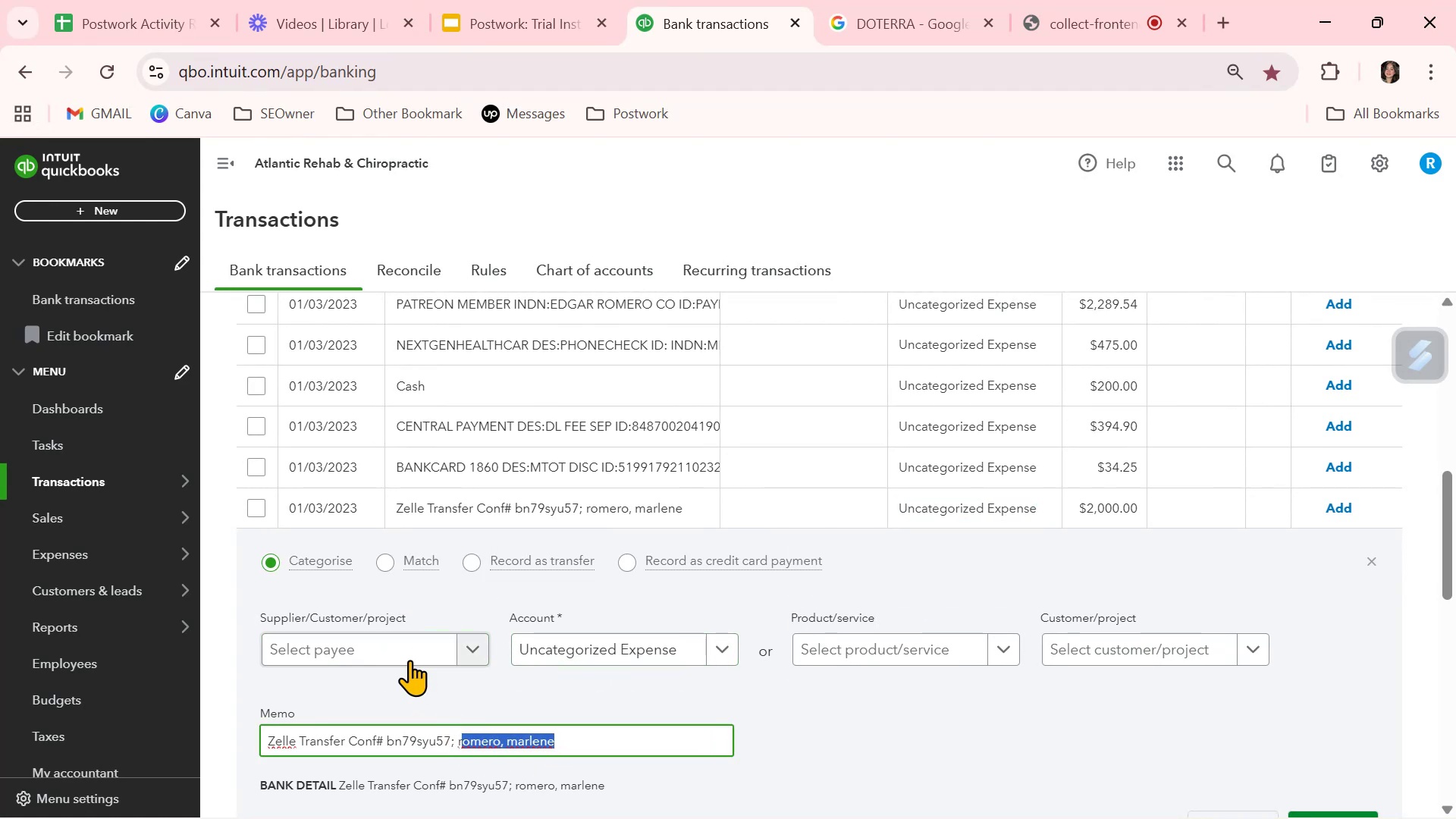 
left_click([409, 651])
 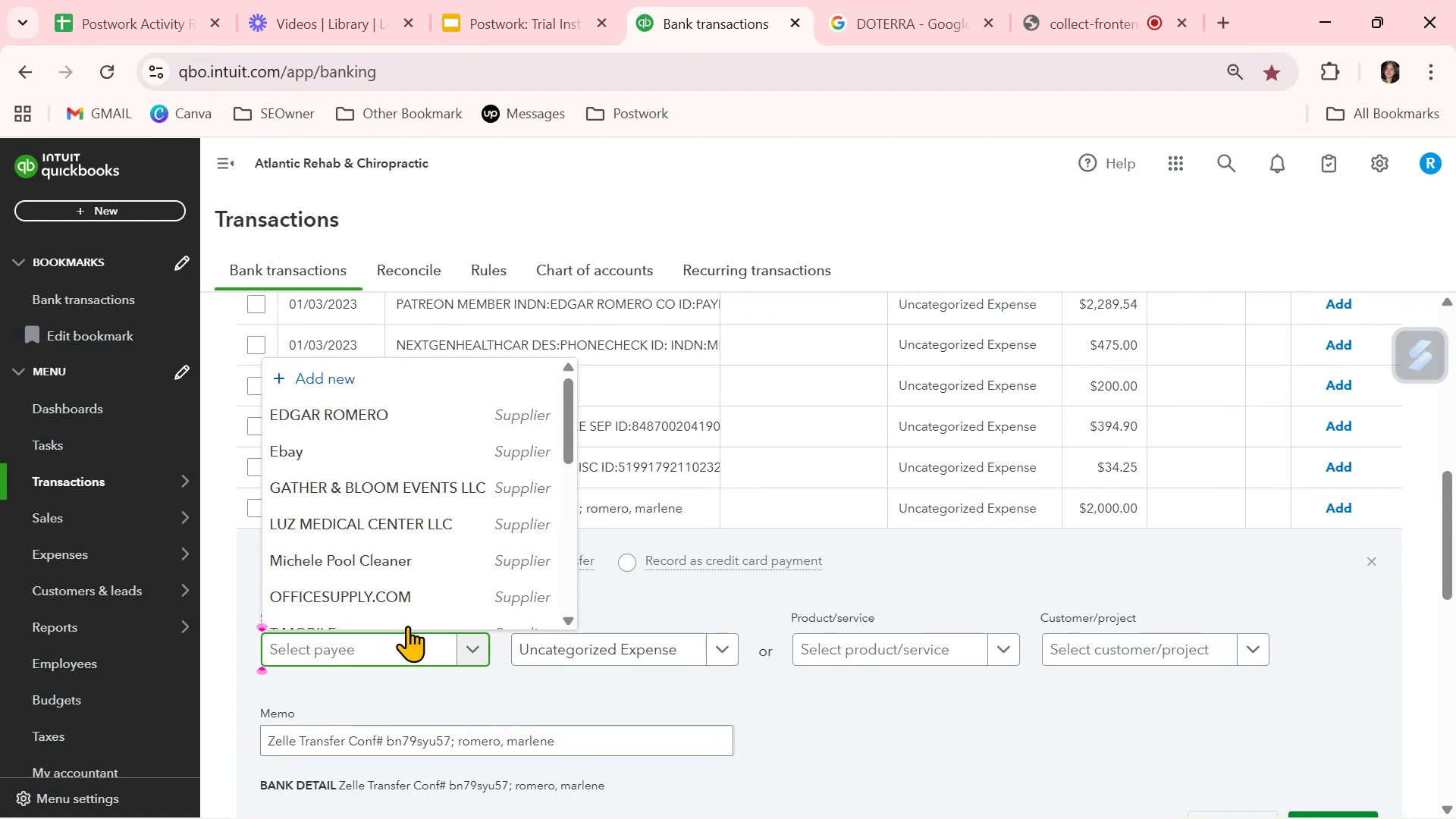 
left_click([376, 381])
 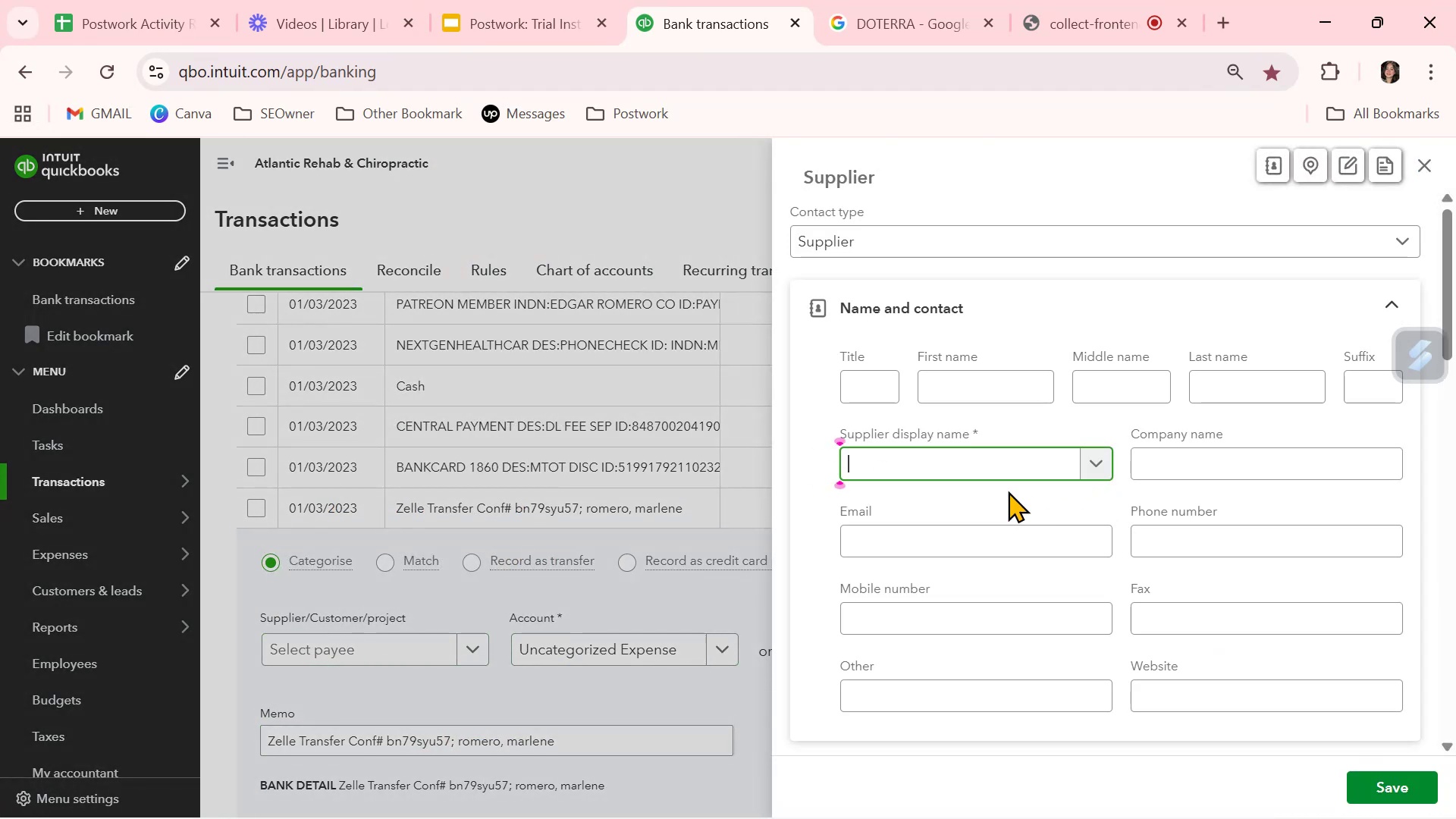 
key(Control+ControlLeft)
 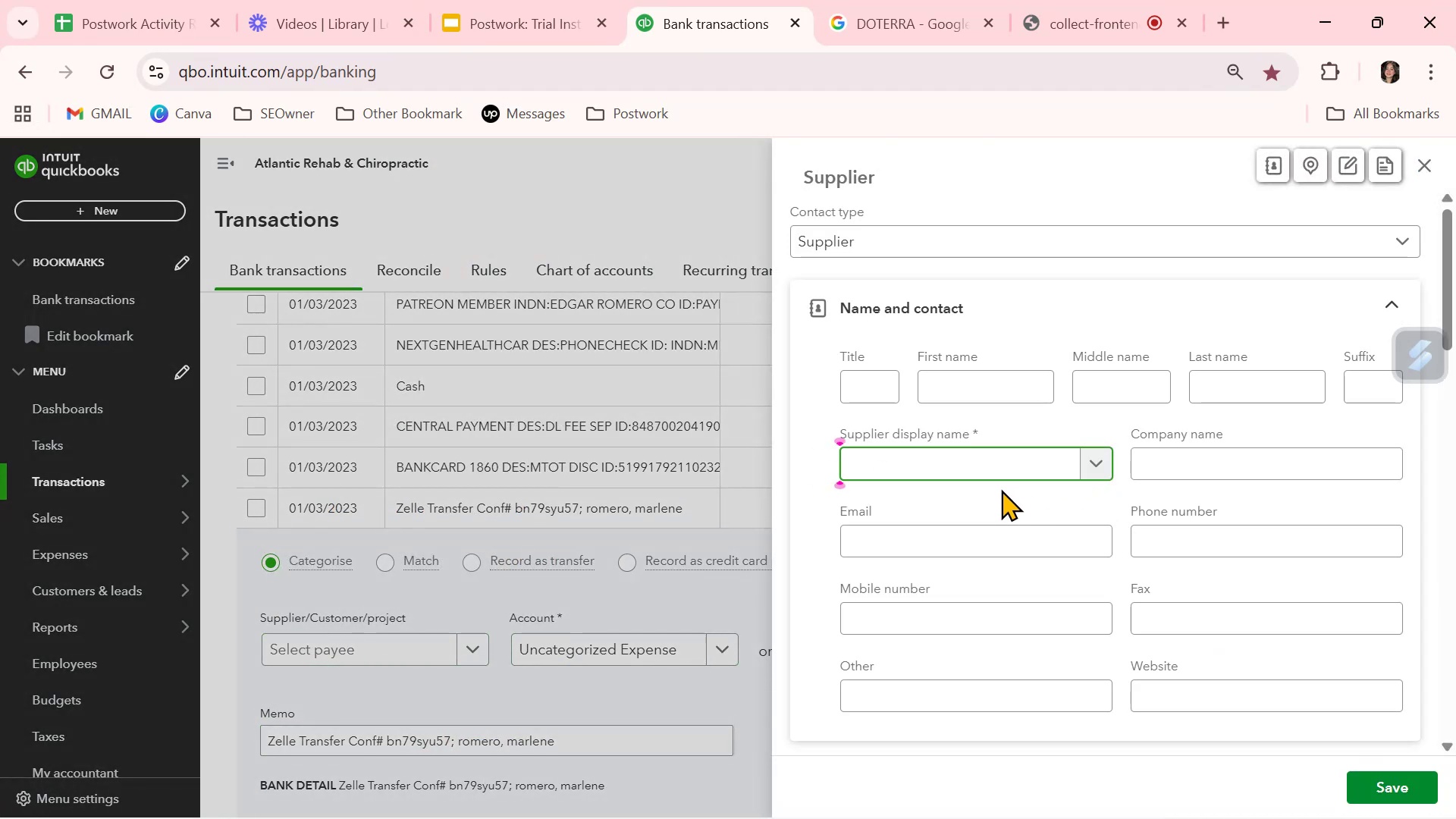 
key(Control+V)
 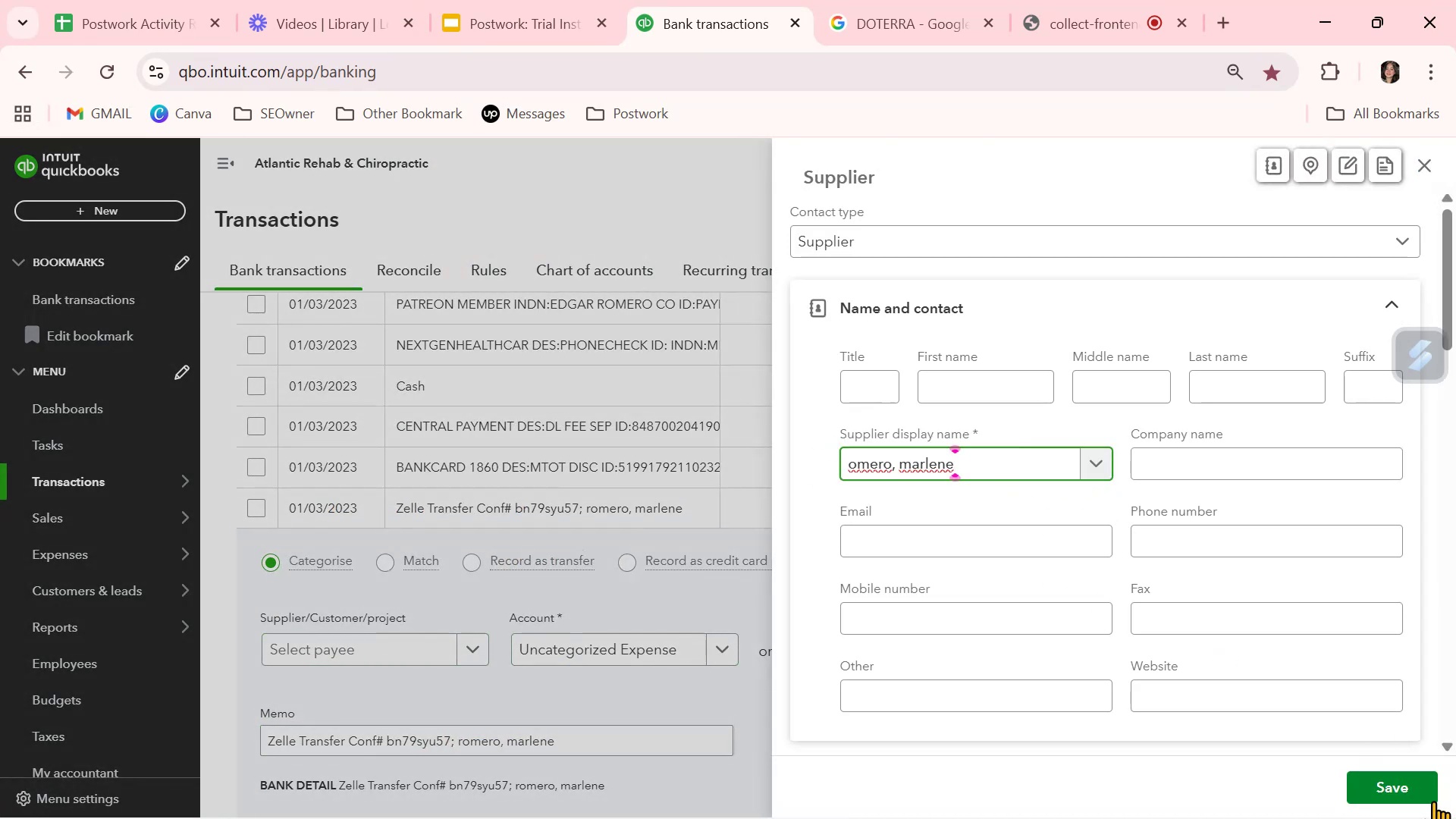 
left_click([1421, 790])
 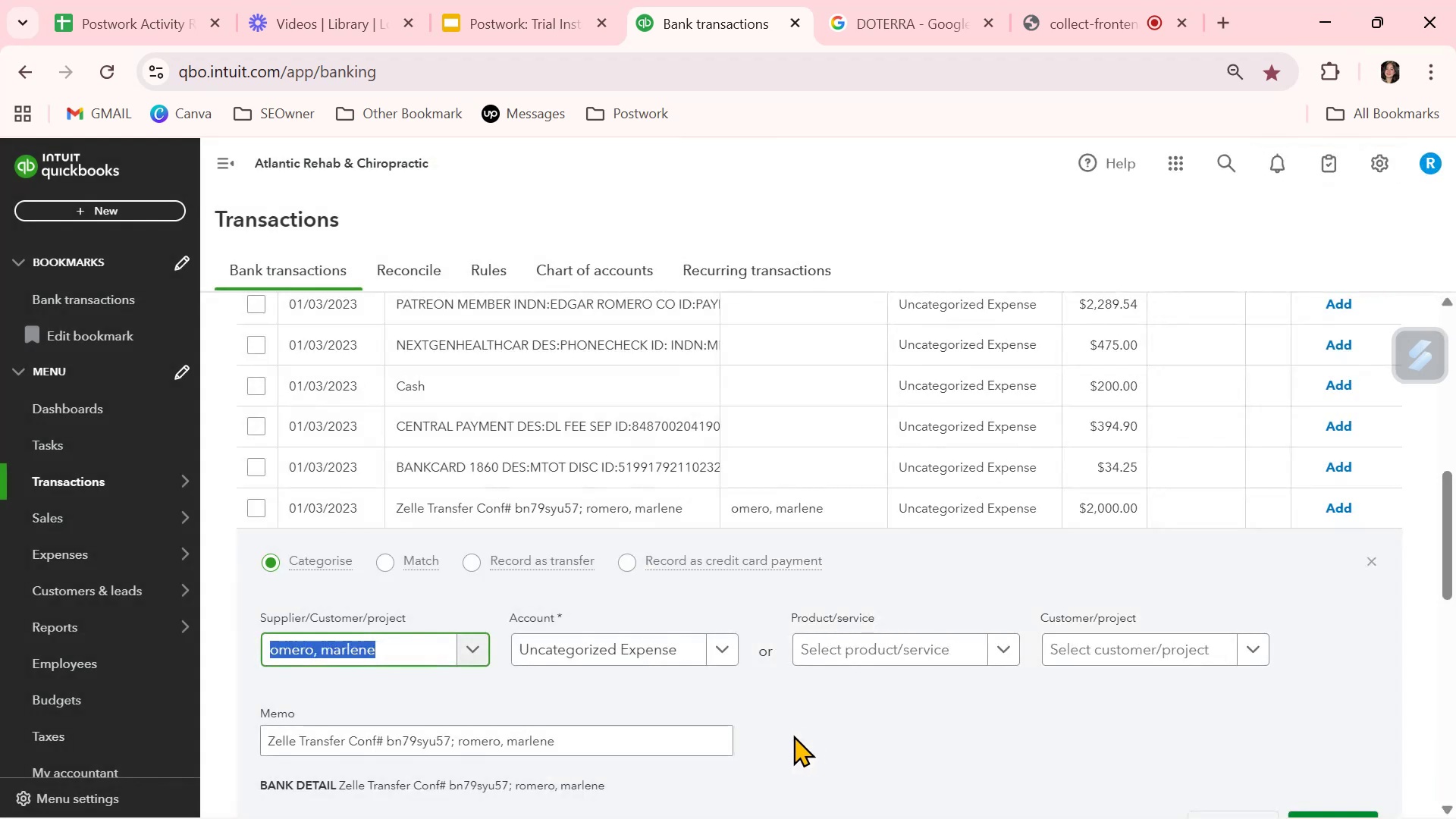 
scroll: coordinate [576, 708], scroll_direction: down, amount: 1.0
 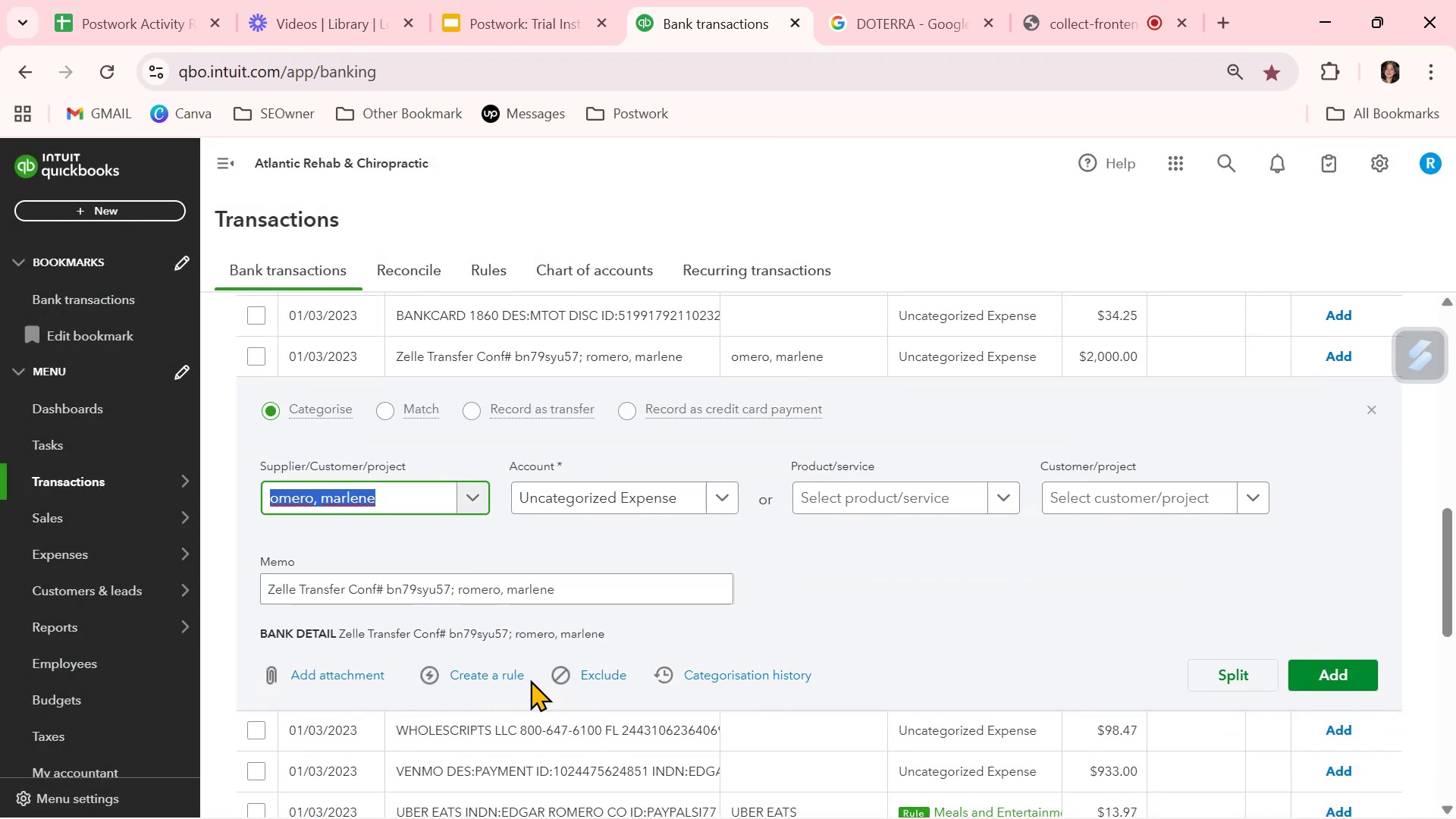 
left_click([510, 677])
 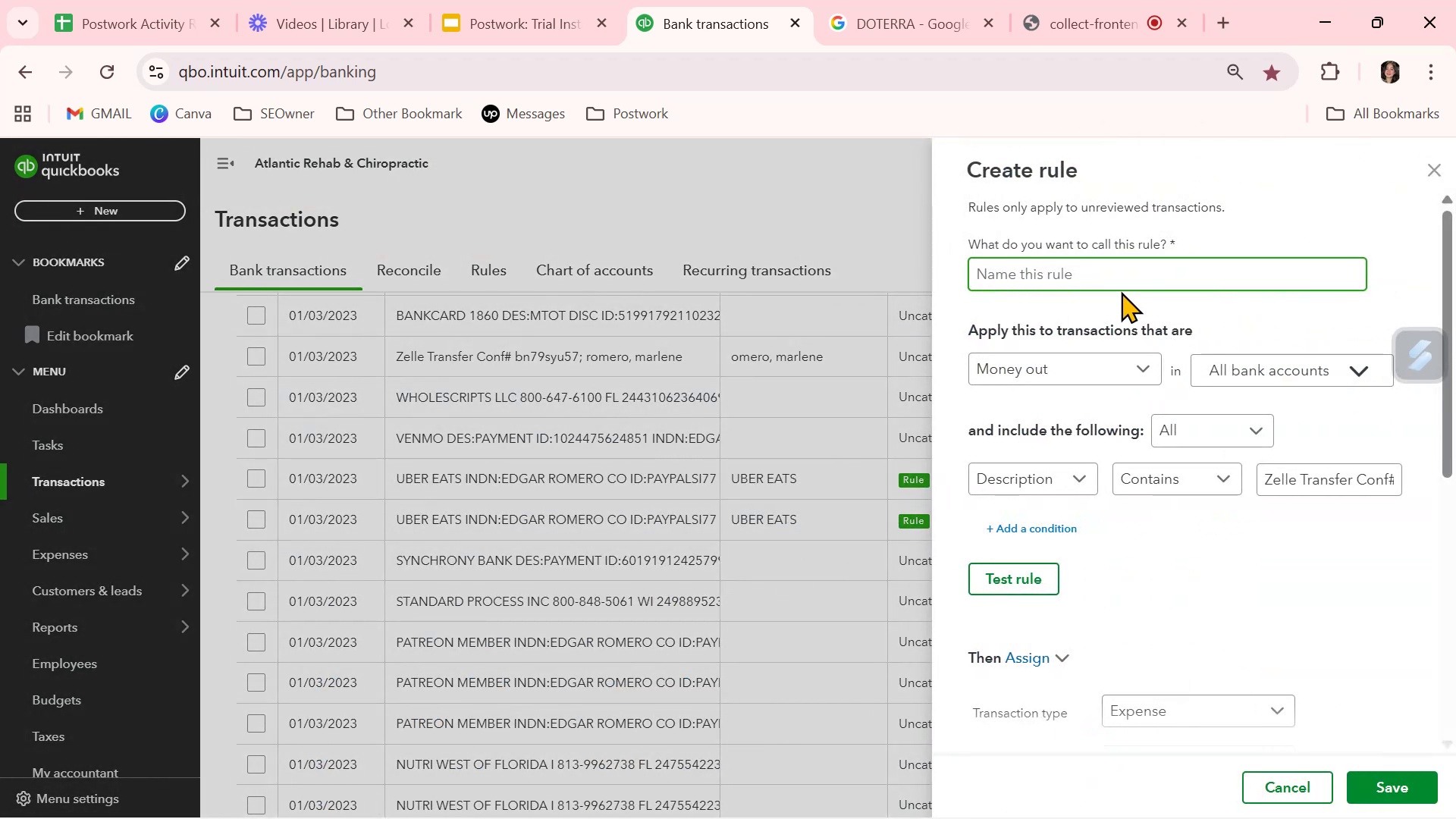 
left_click([1119, 280])
 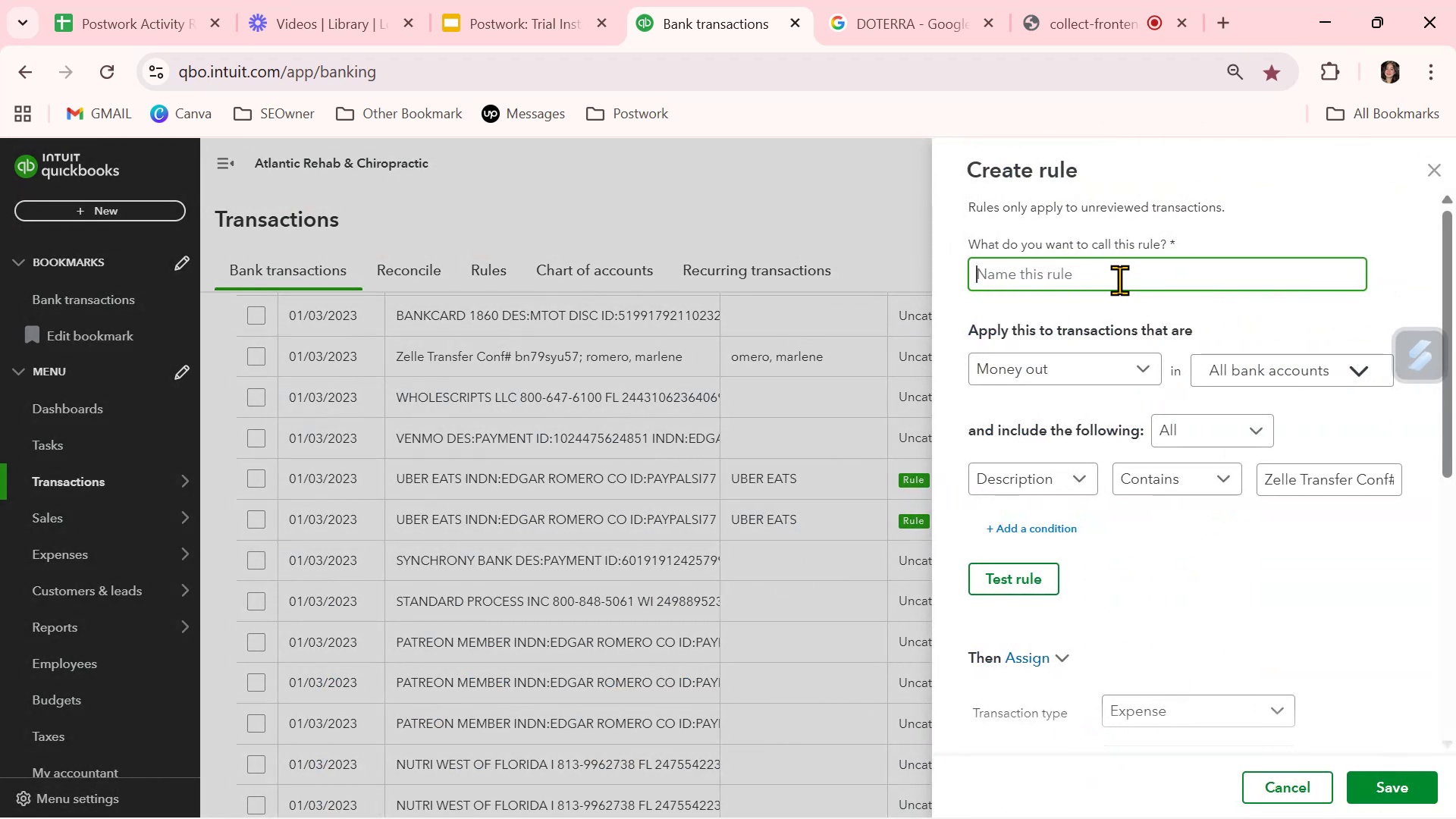 
key(Control+ControlLeft)
 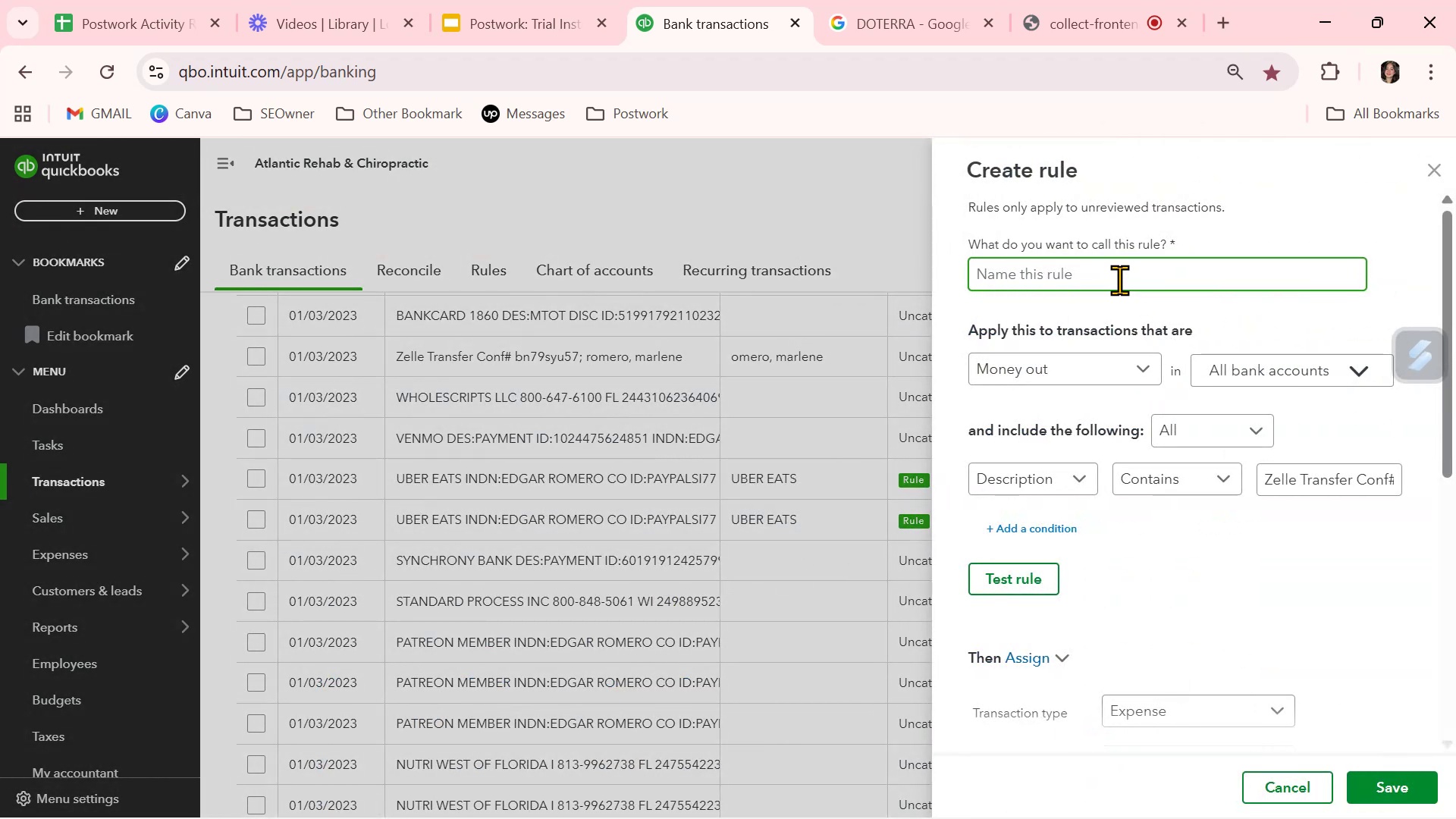 
key(Control+V)
 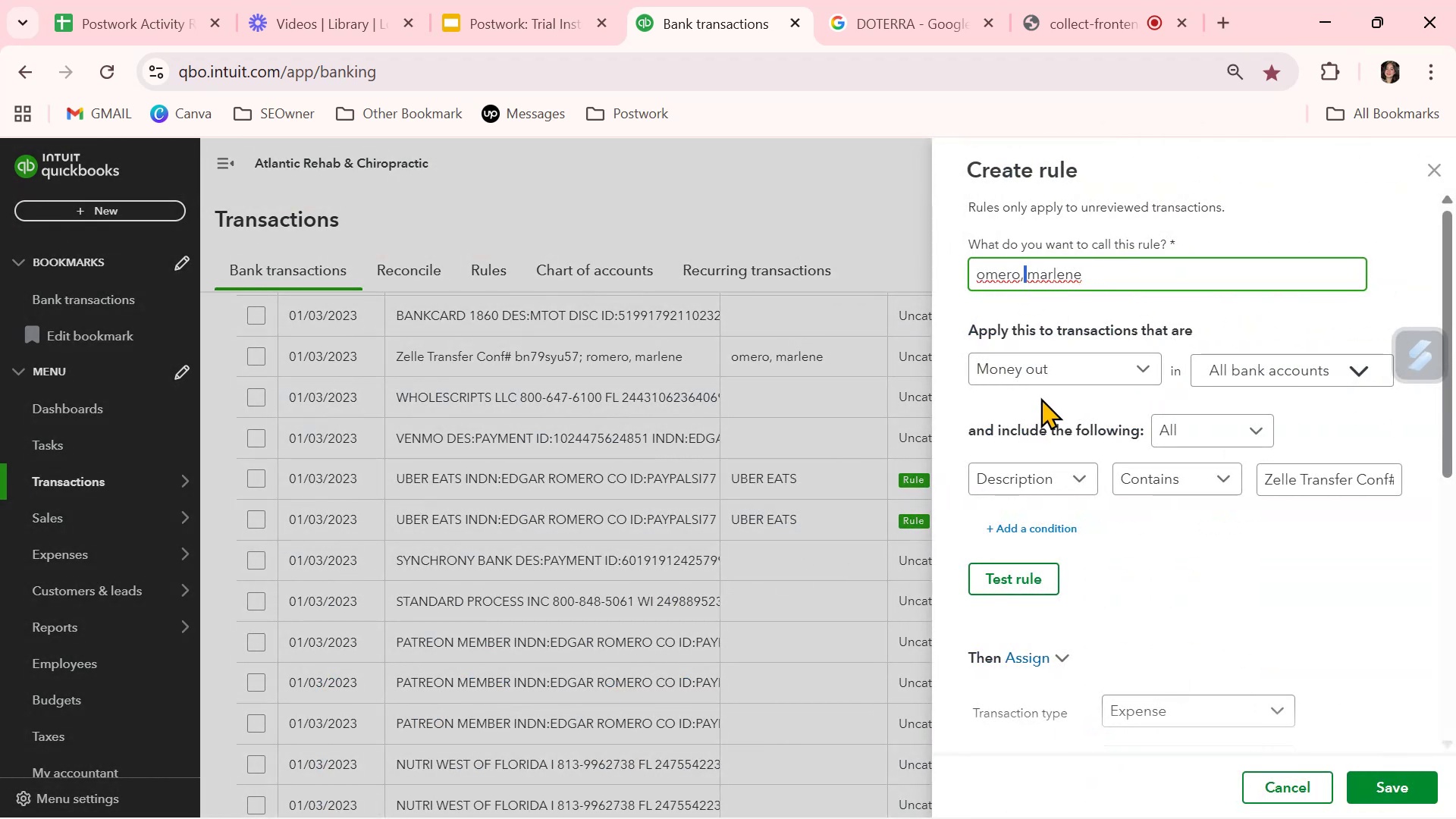 
key(Backspace)
 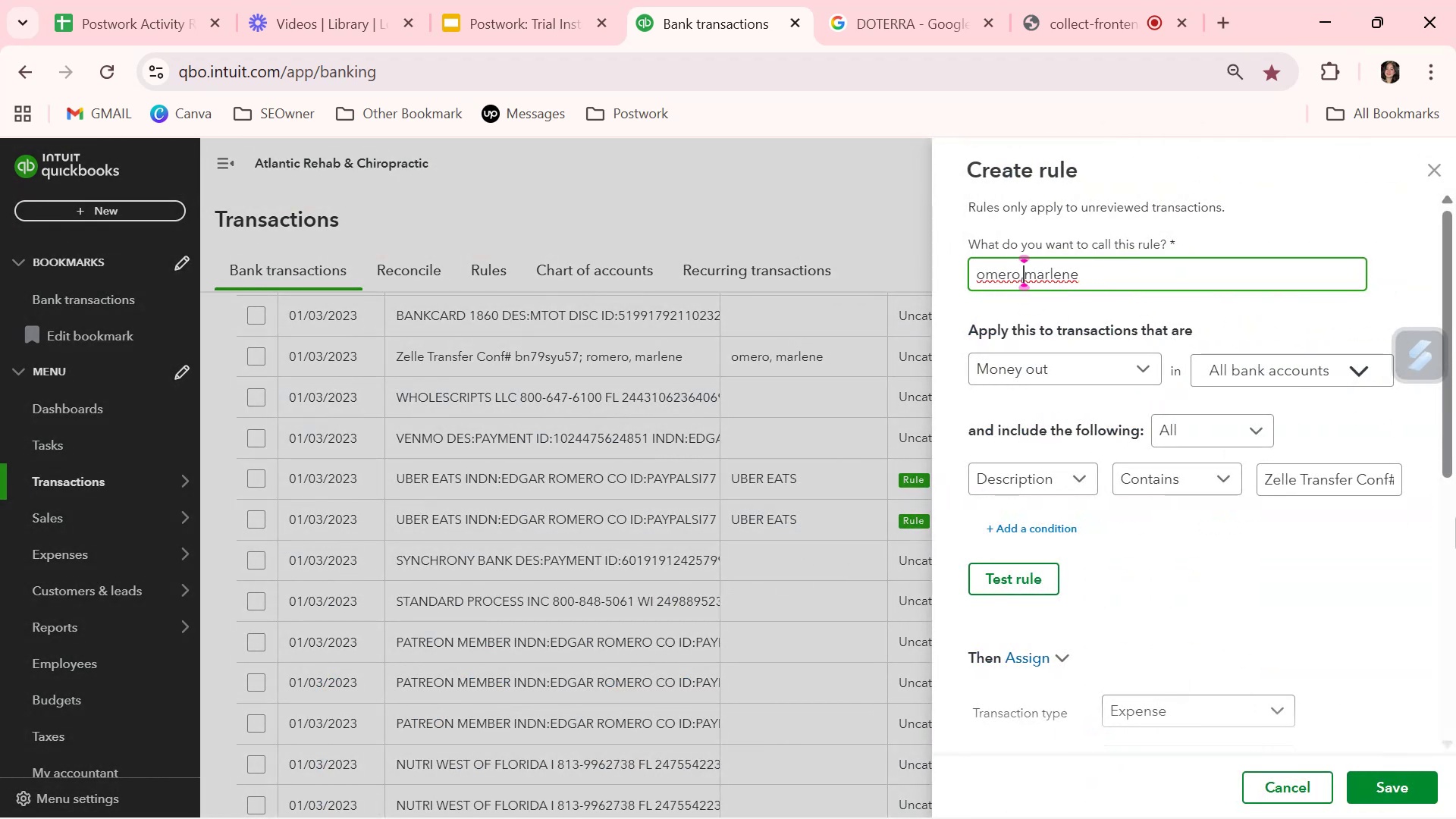 
left_click([1363, 475])
 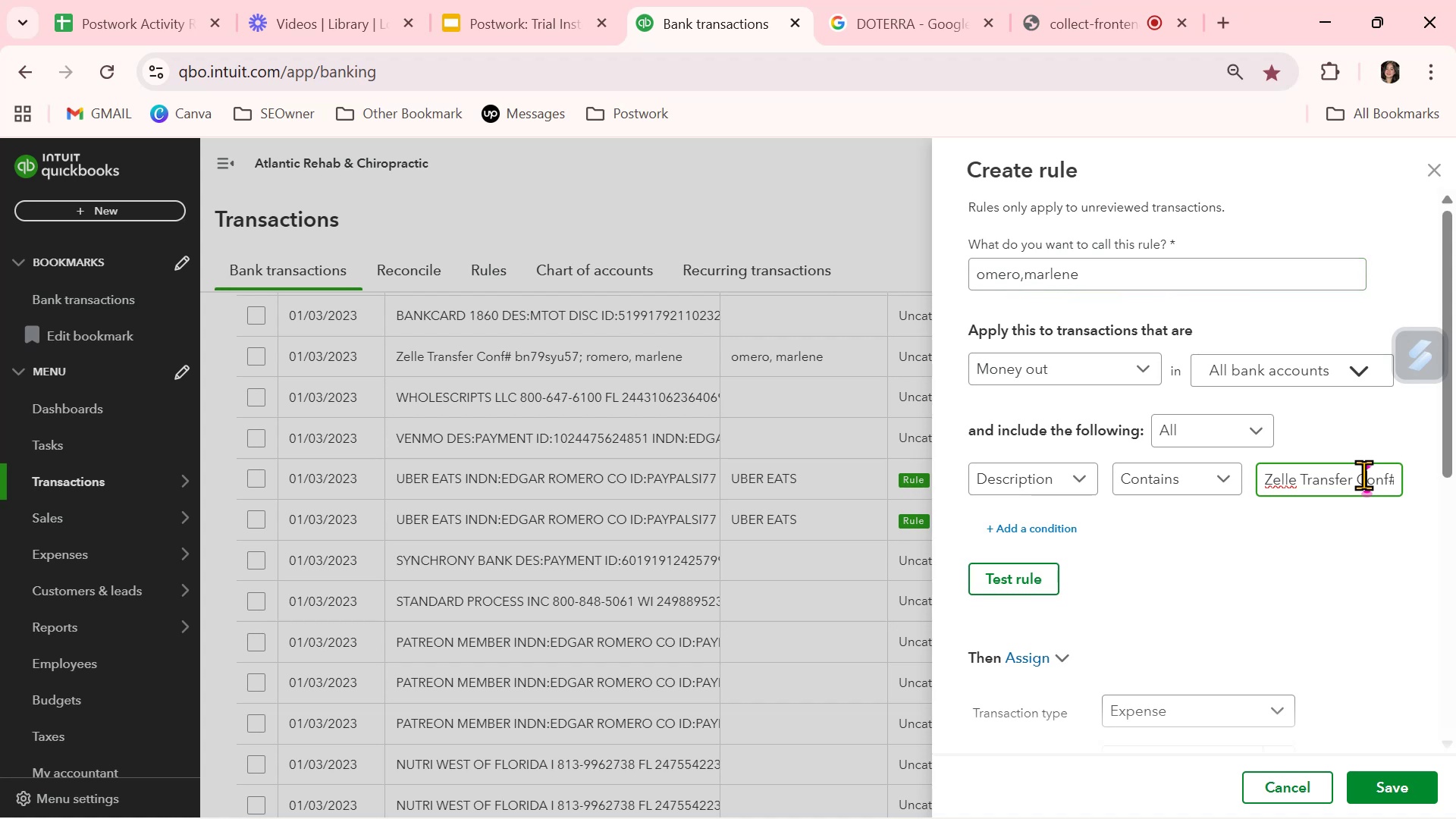 
hold_key(key=ArrowRight, duration=1.53)
 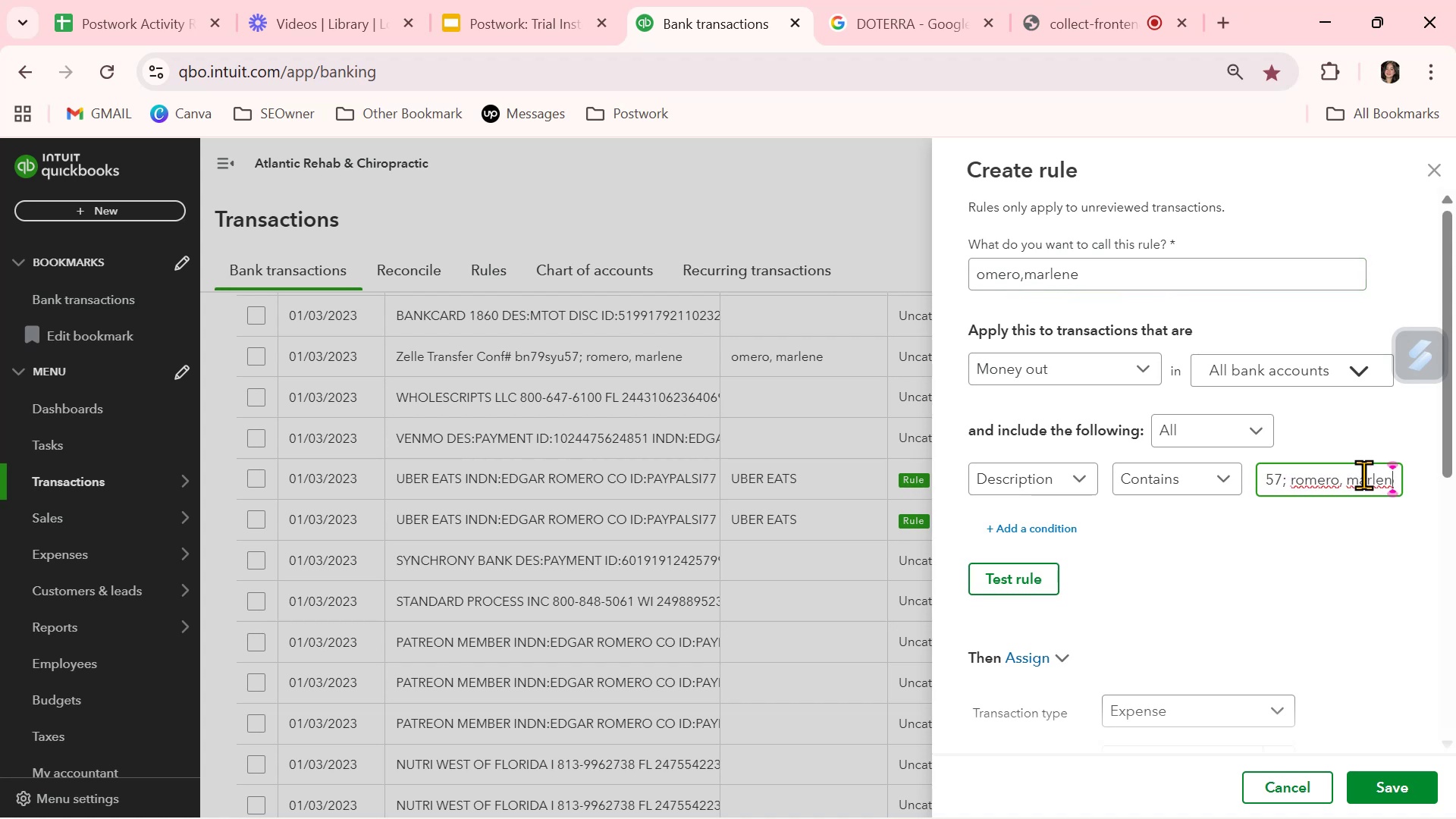 
key(ArrowRight)
 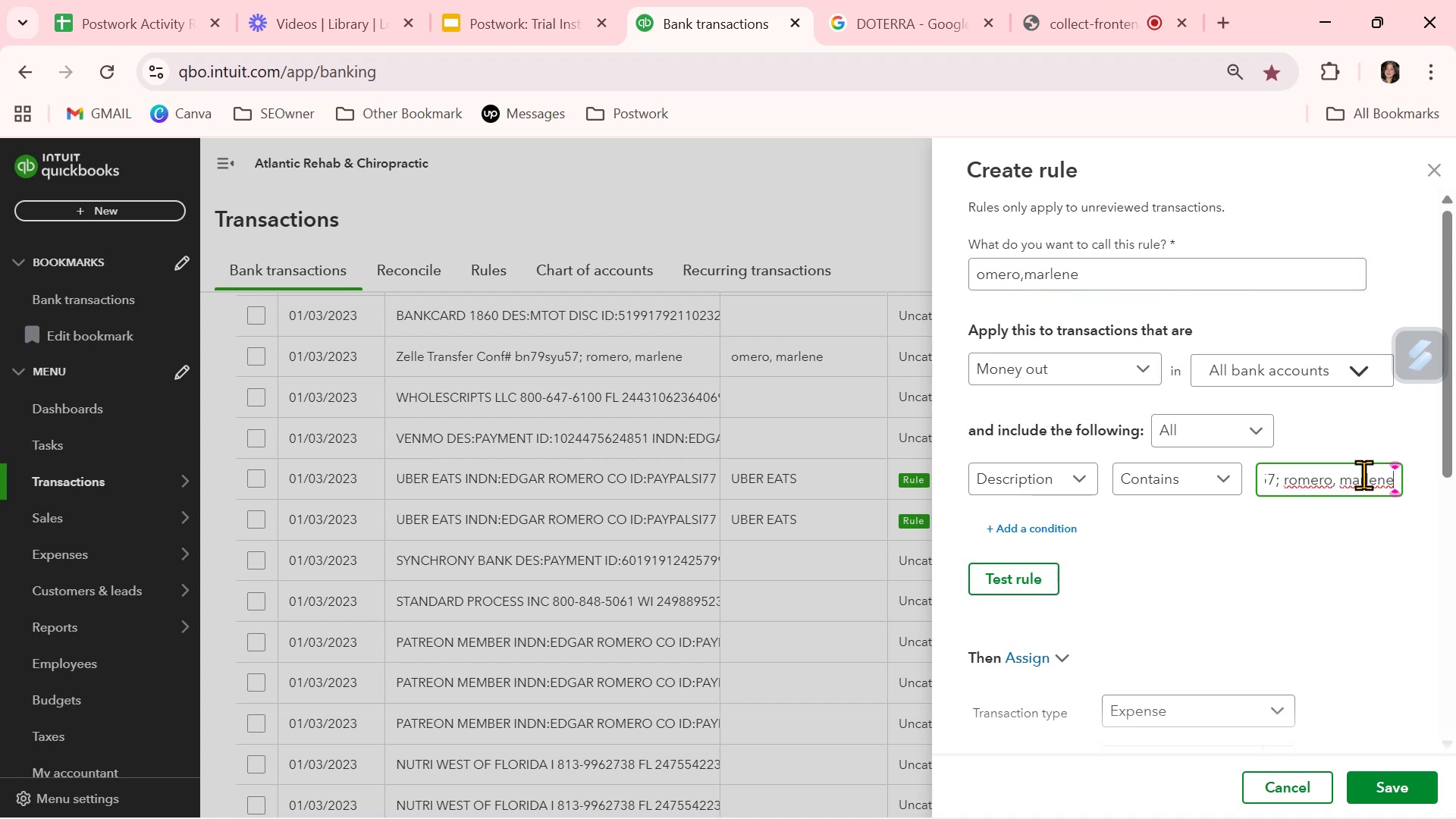 
key(ArrowRight)
 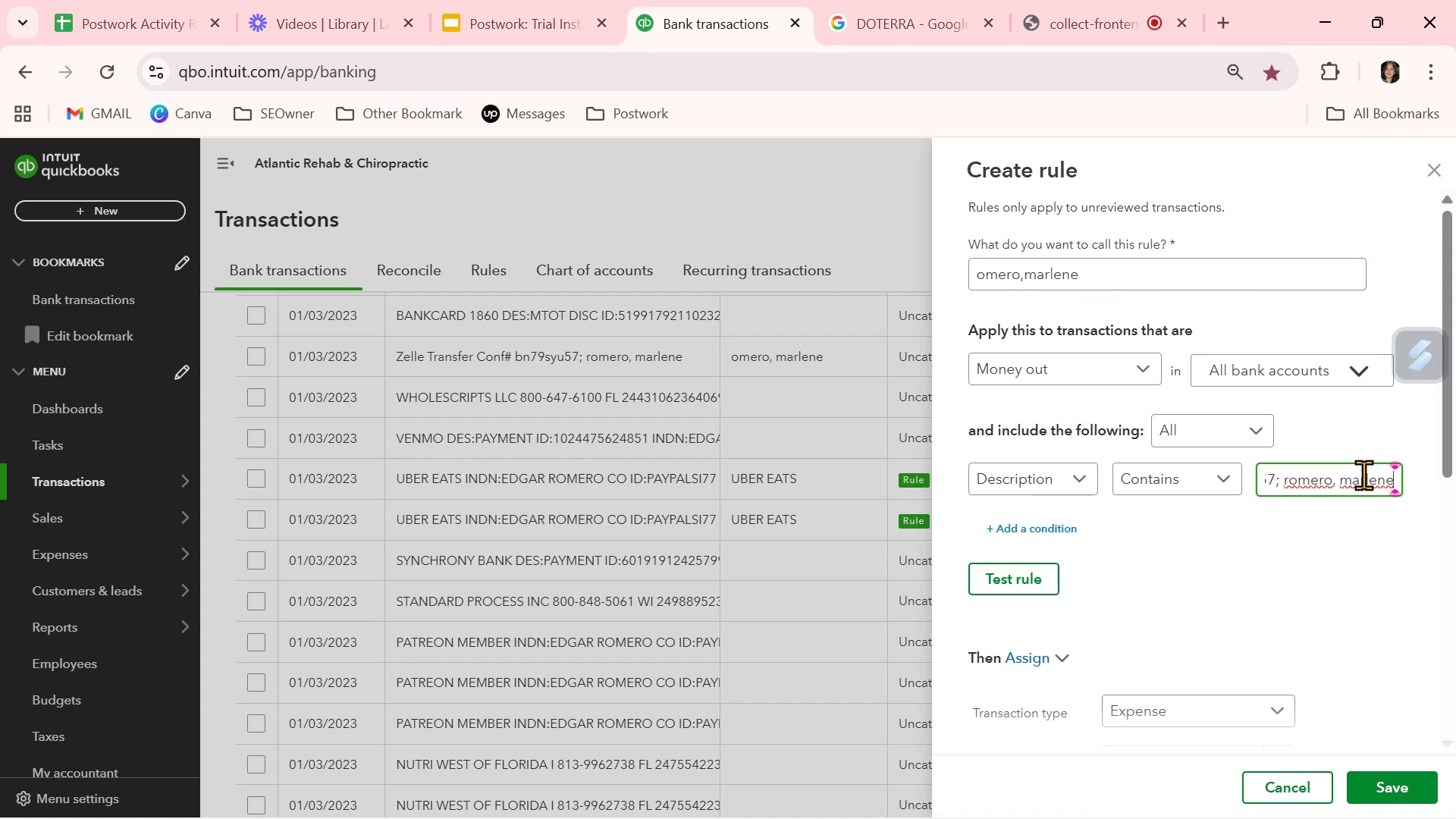 
key(ArrowRight)
 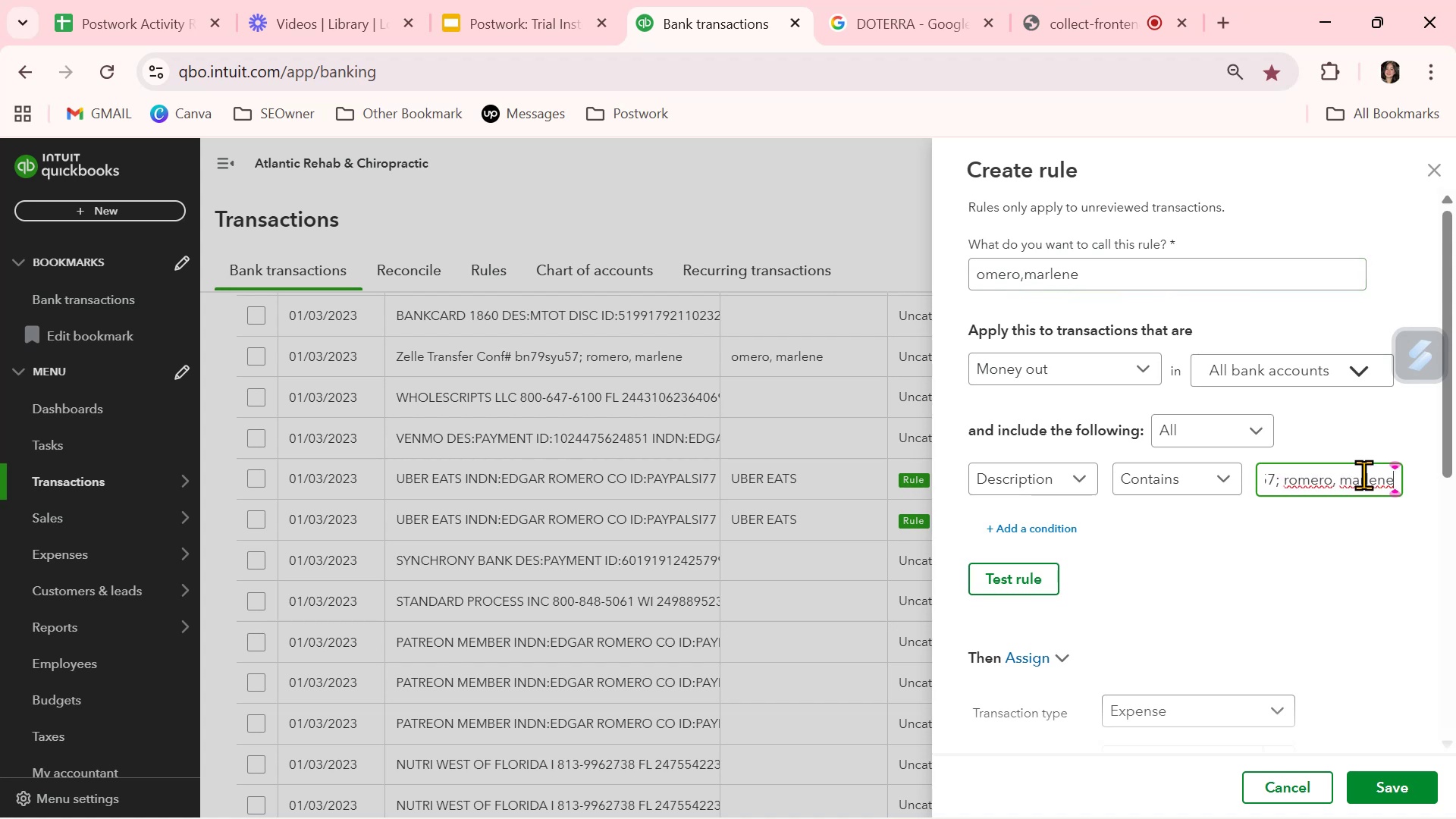 
key(ArrowRight)
 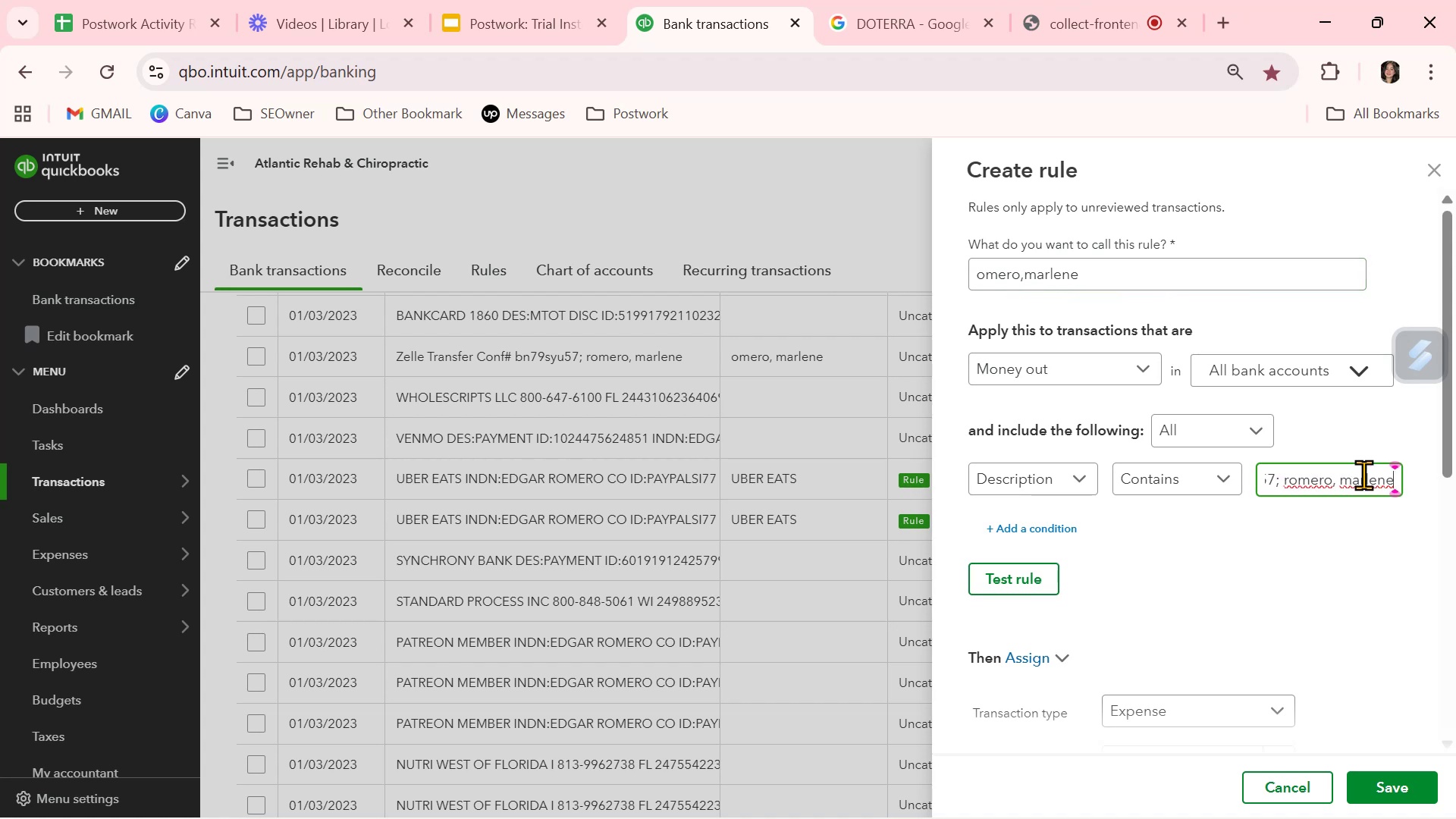 
key(ArrowRight)
 